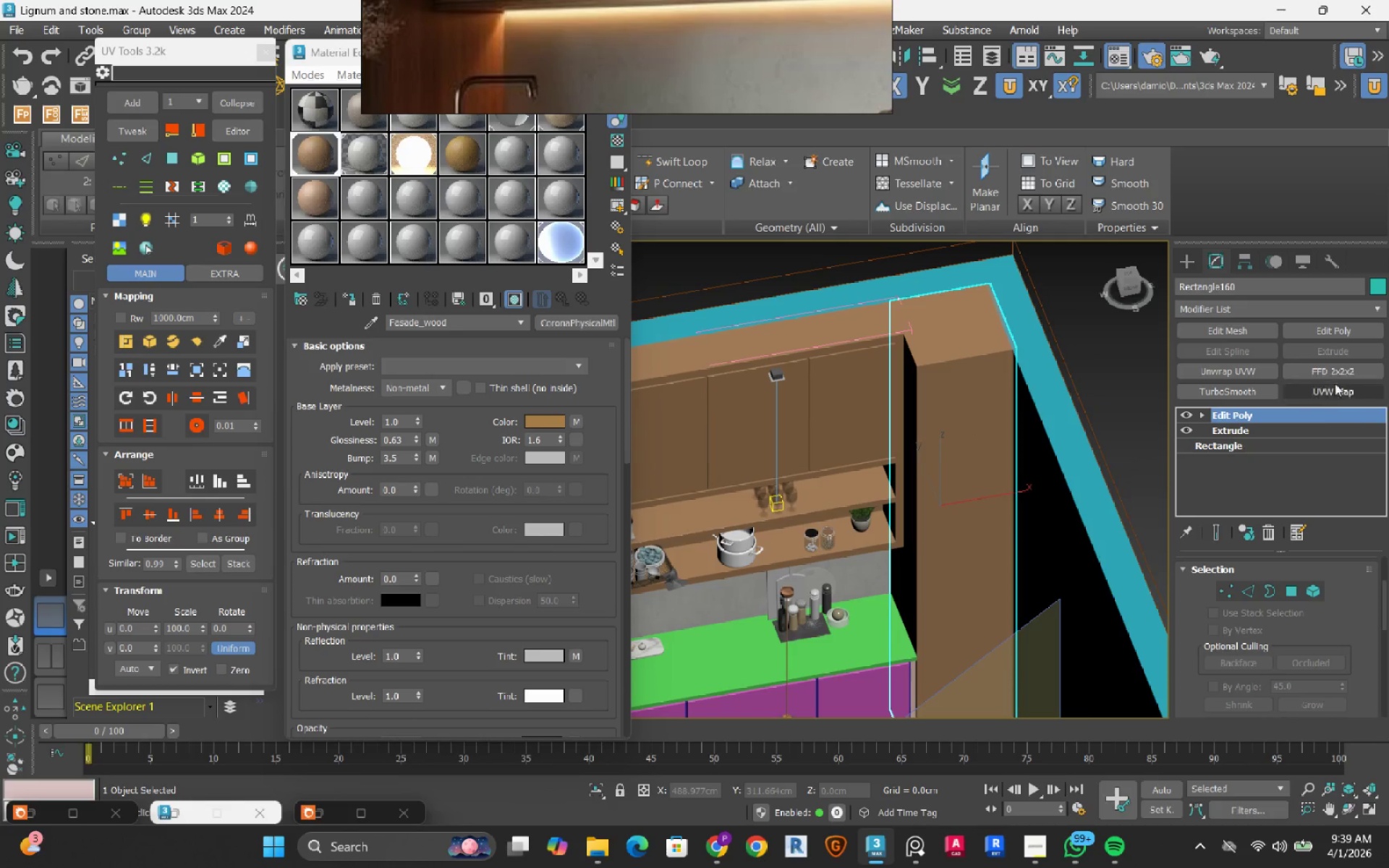 
left_click([1336, 392])
 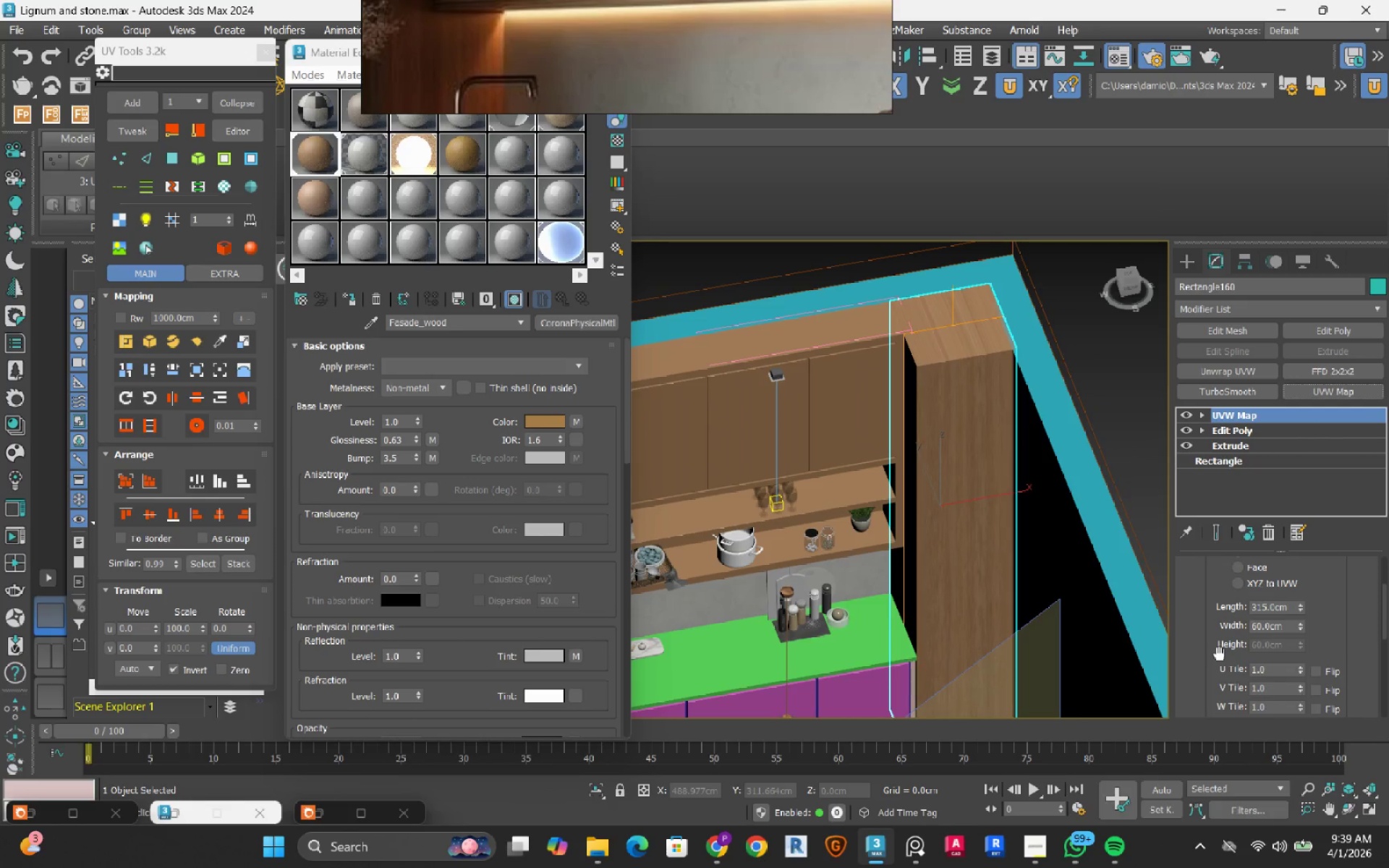 
scroll: coordinate [1208, 646], scroll_direction: down, amount: 4.0
 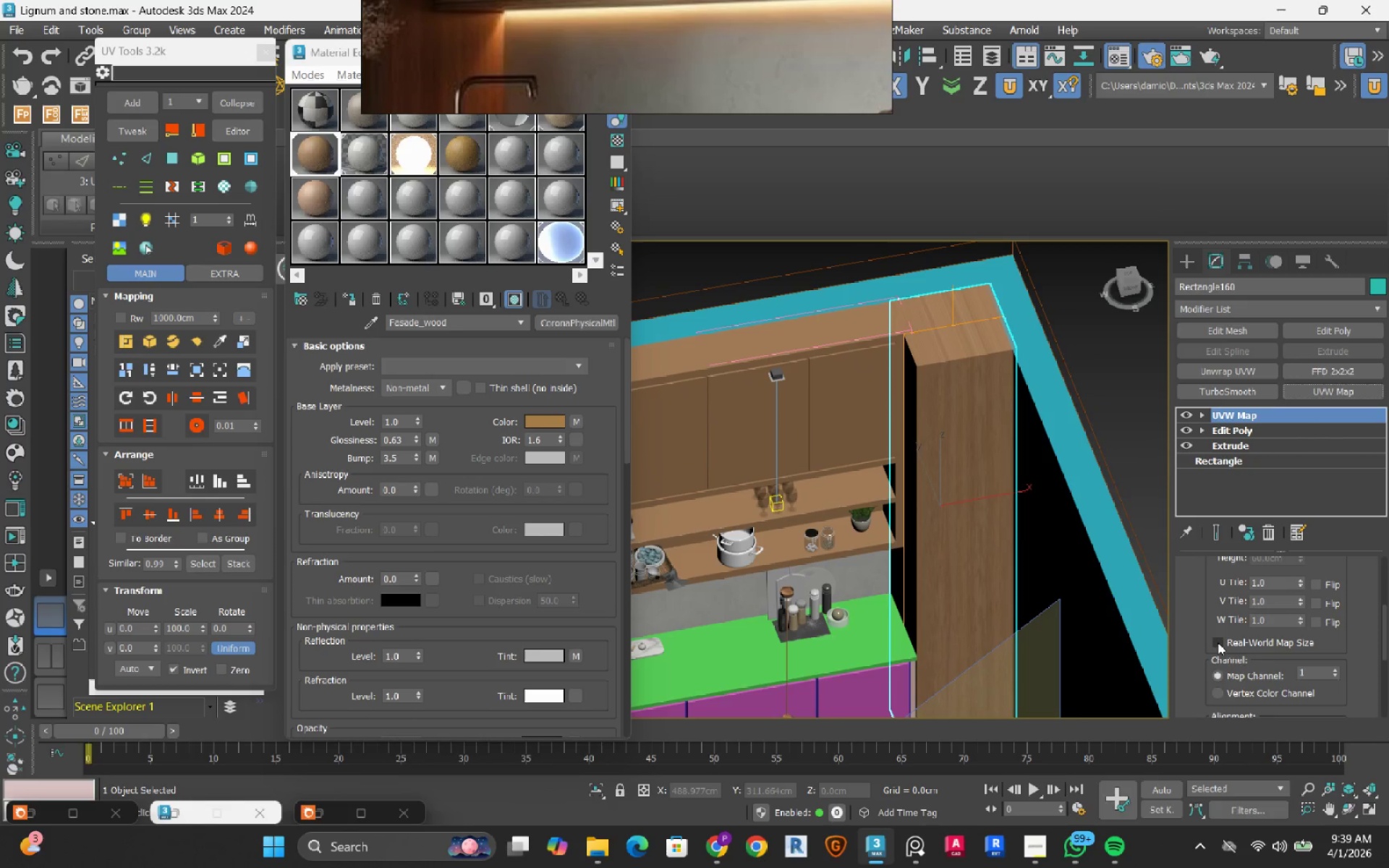 
left_click([1218, 642])
 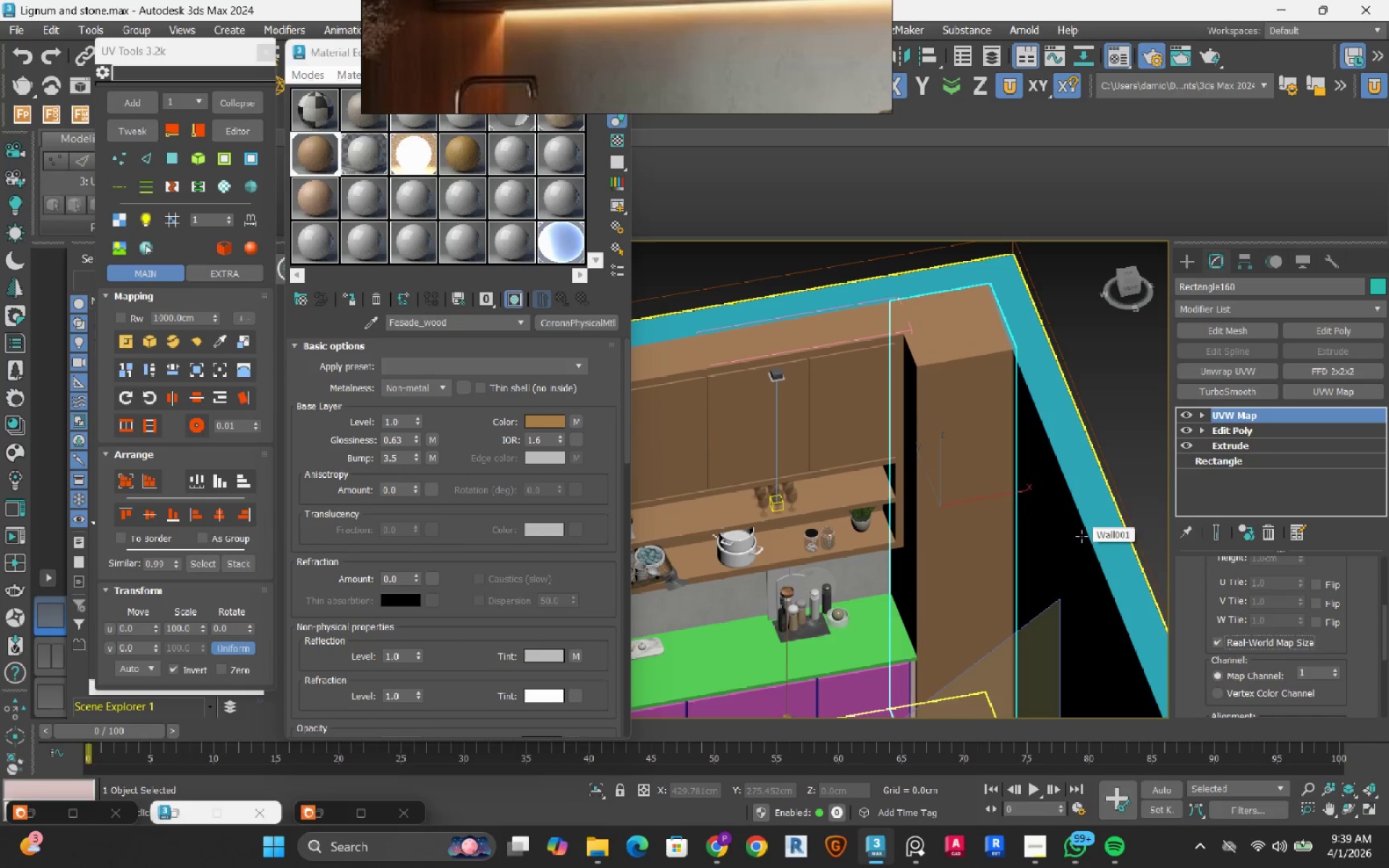 
scroll: coordinate [989, 506], scroll_direction: down, amount: 3.0
 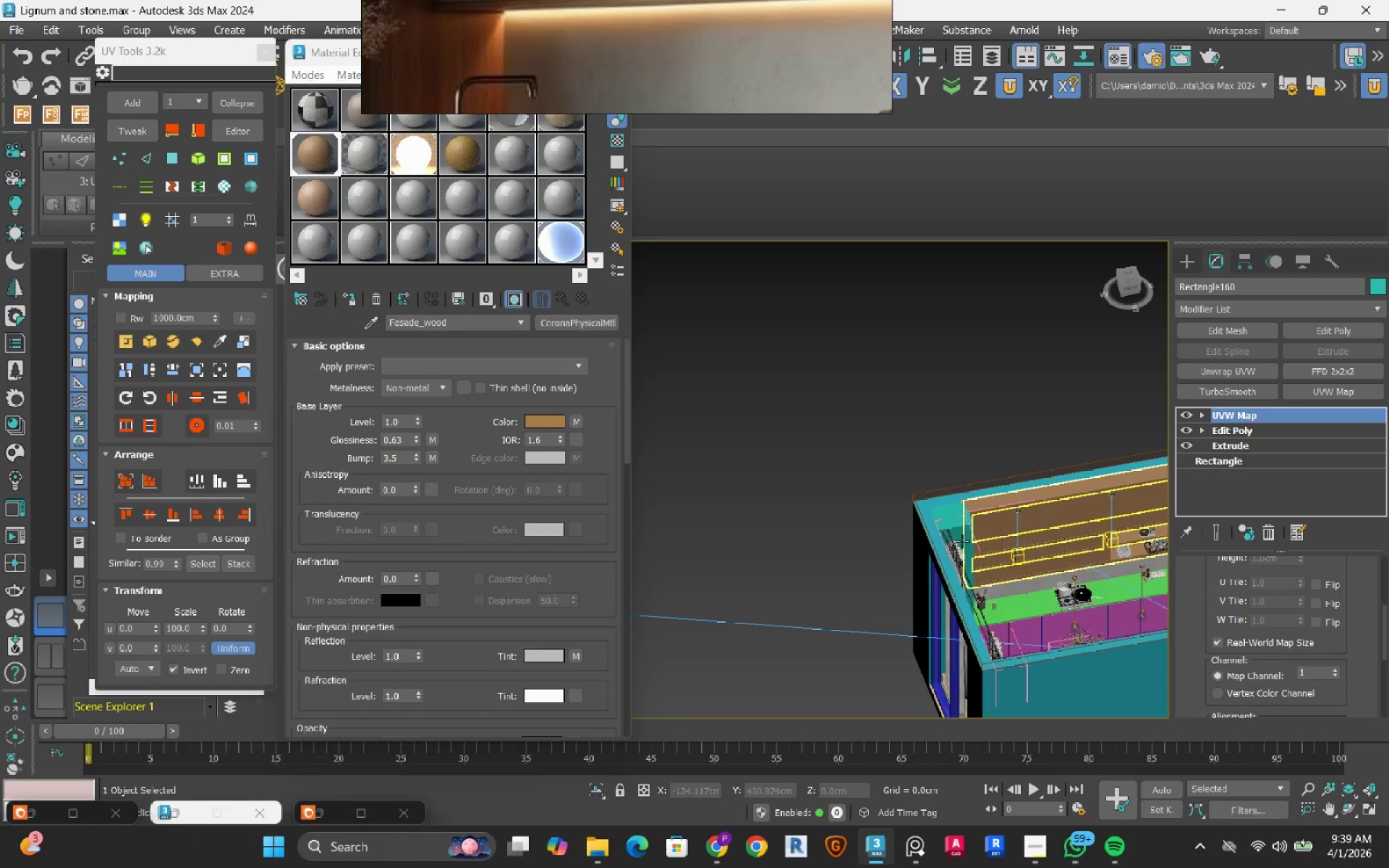 
scroll: coordinate [949, 536], scroll_direction: up, amount: 3.0
 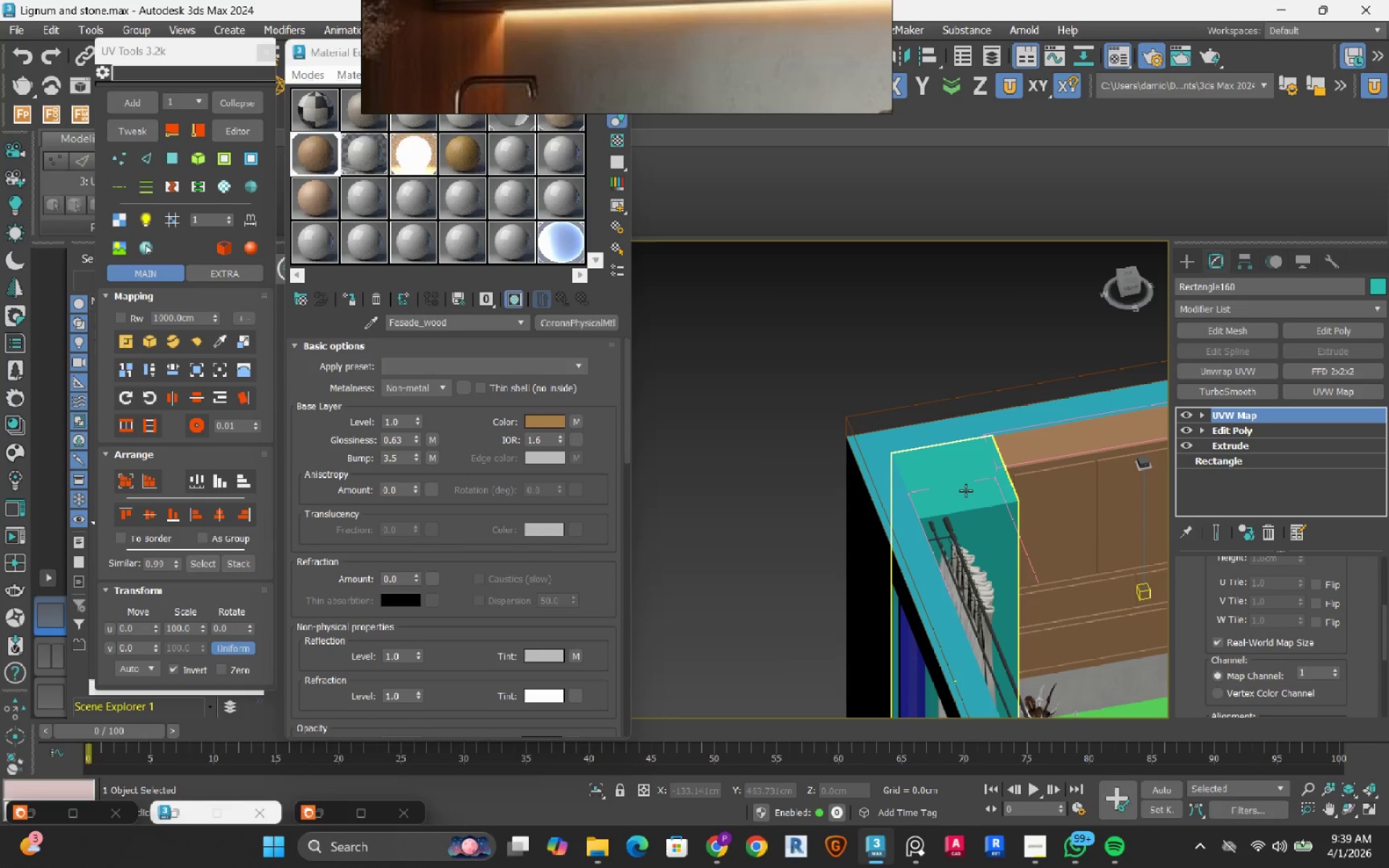 
left_click([966, 490])
 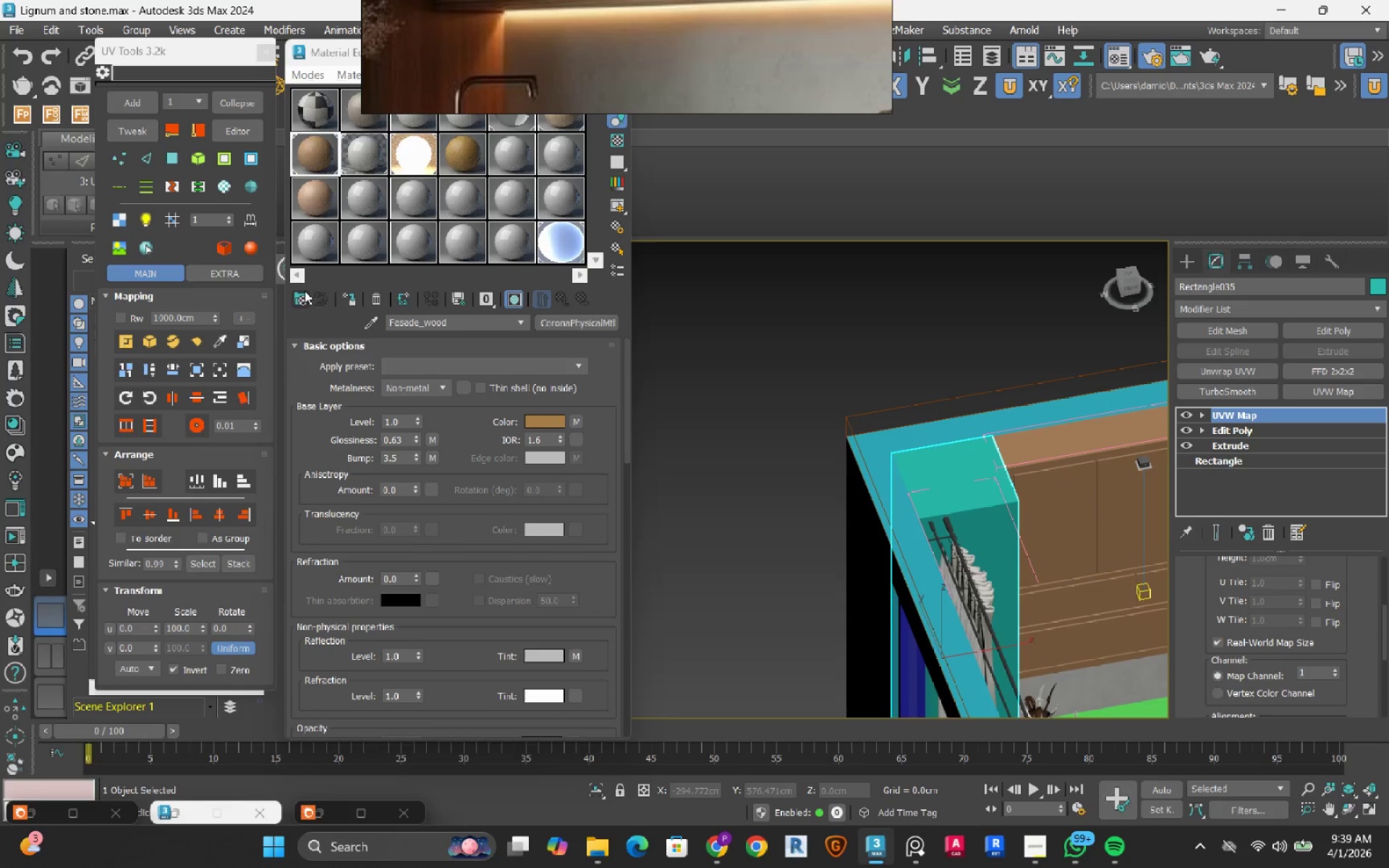 
left_click([348, 299])
 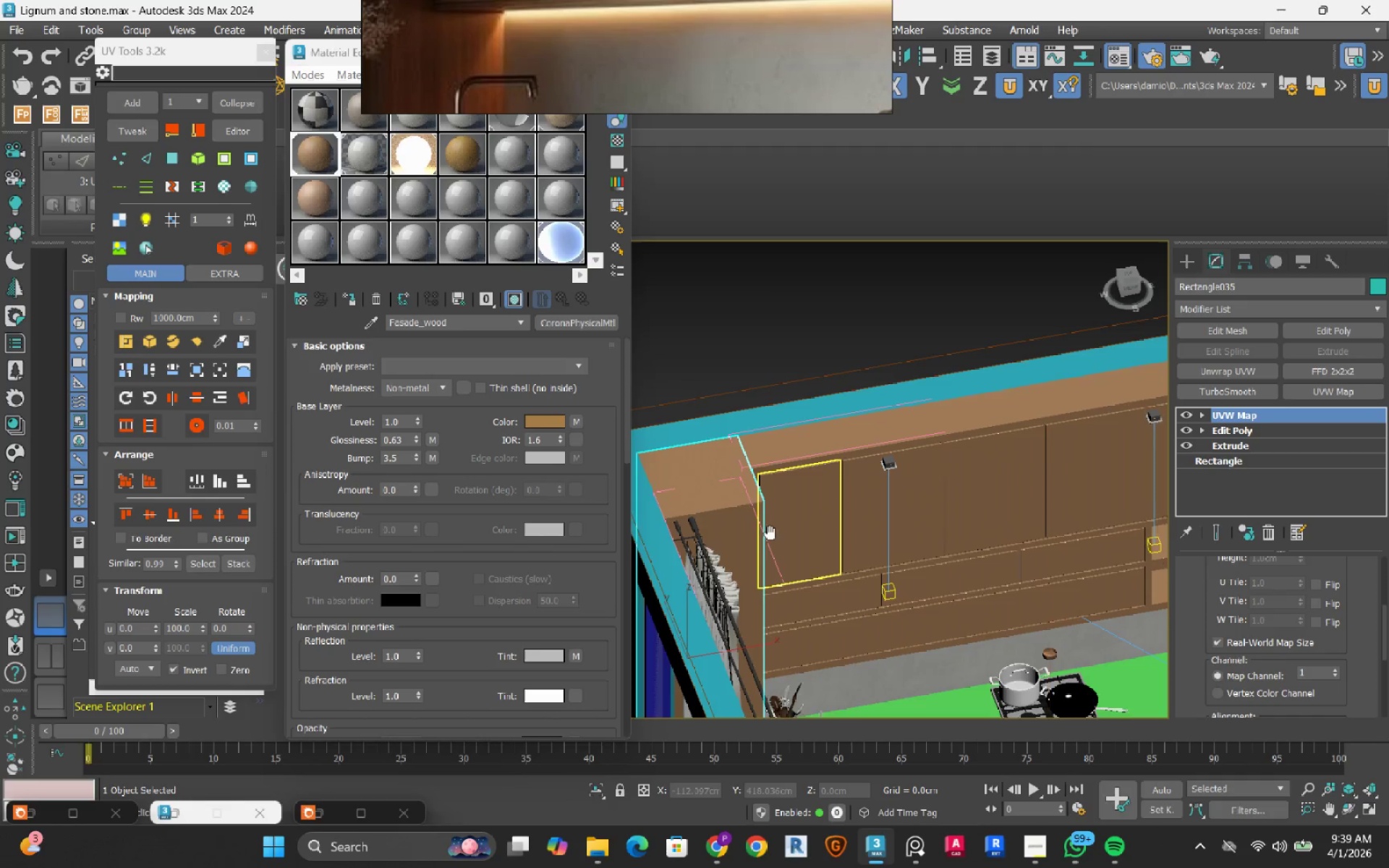 
scroll: coordinate [770, 533], scroll_direction: down, amount: 1.0
 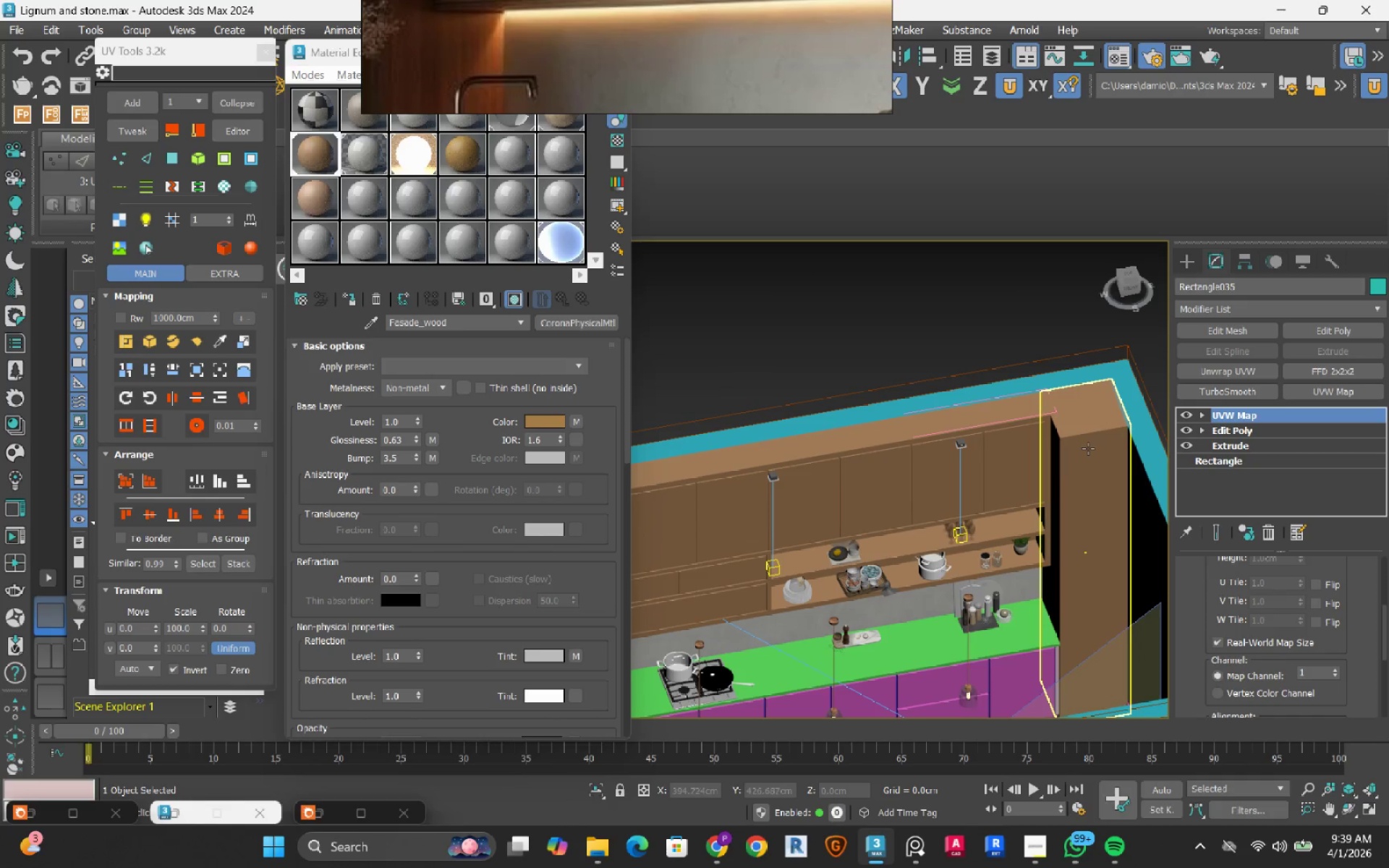 
hold_key(key=ControlRight, duration=0.88)
left_click([1109, 428])
 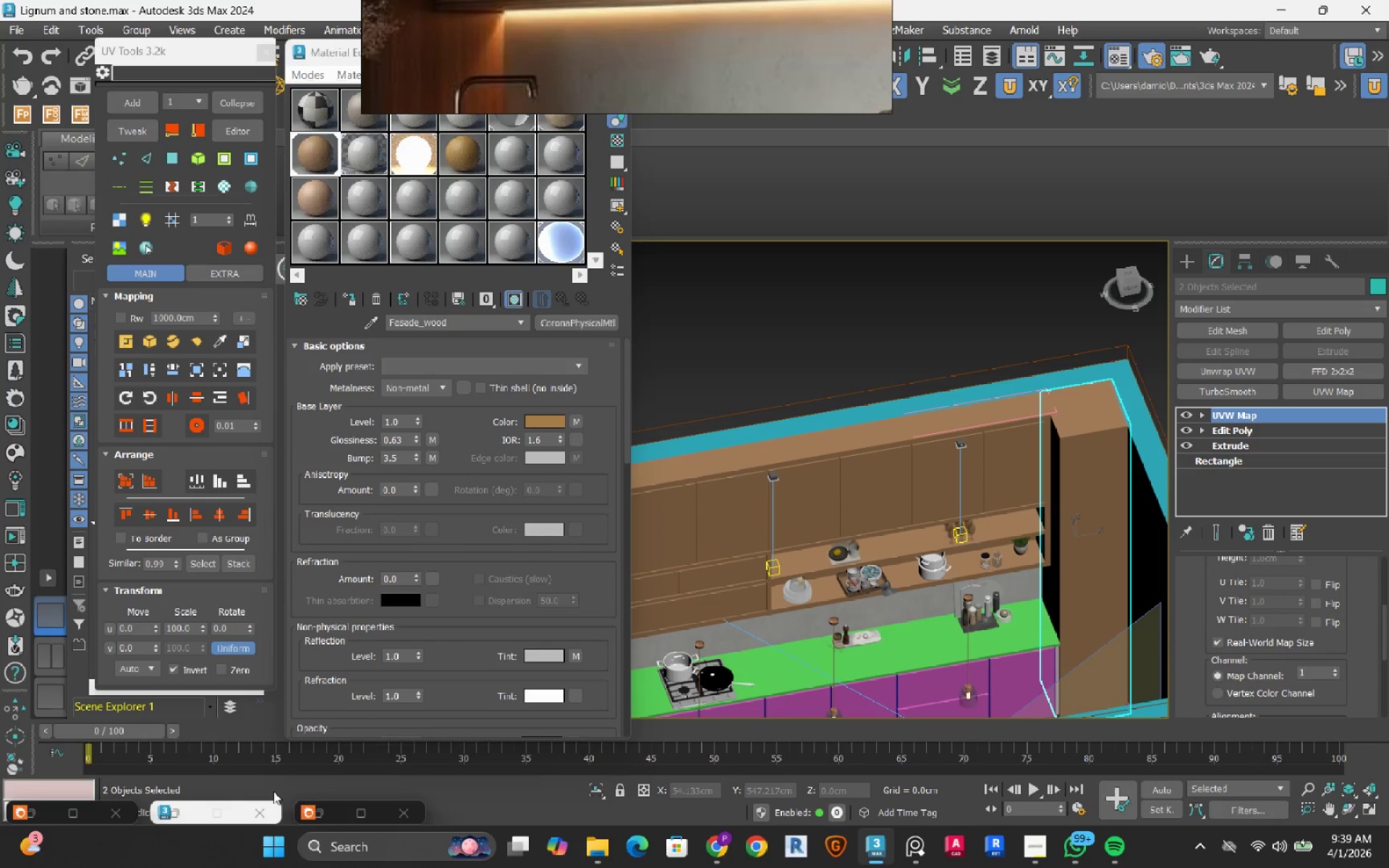 
wait(5.03)
 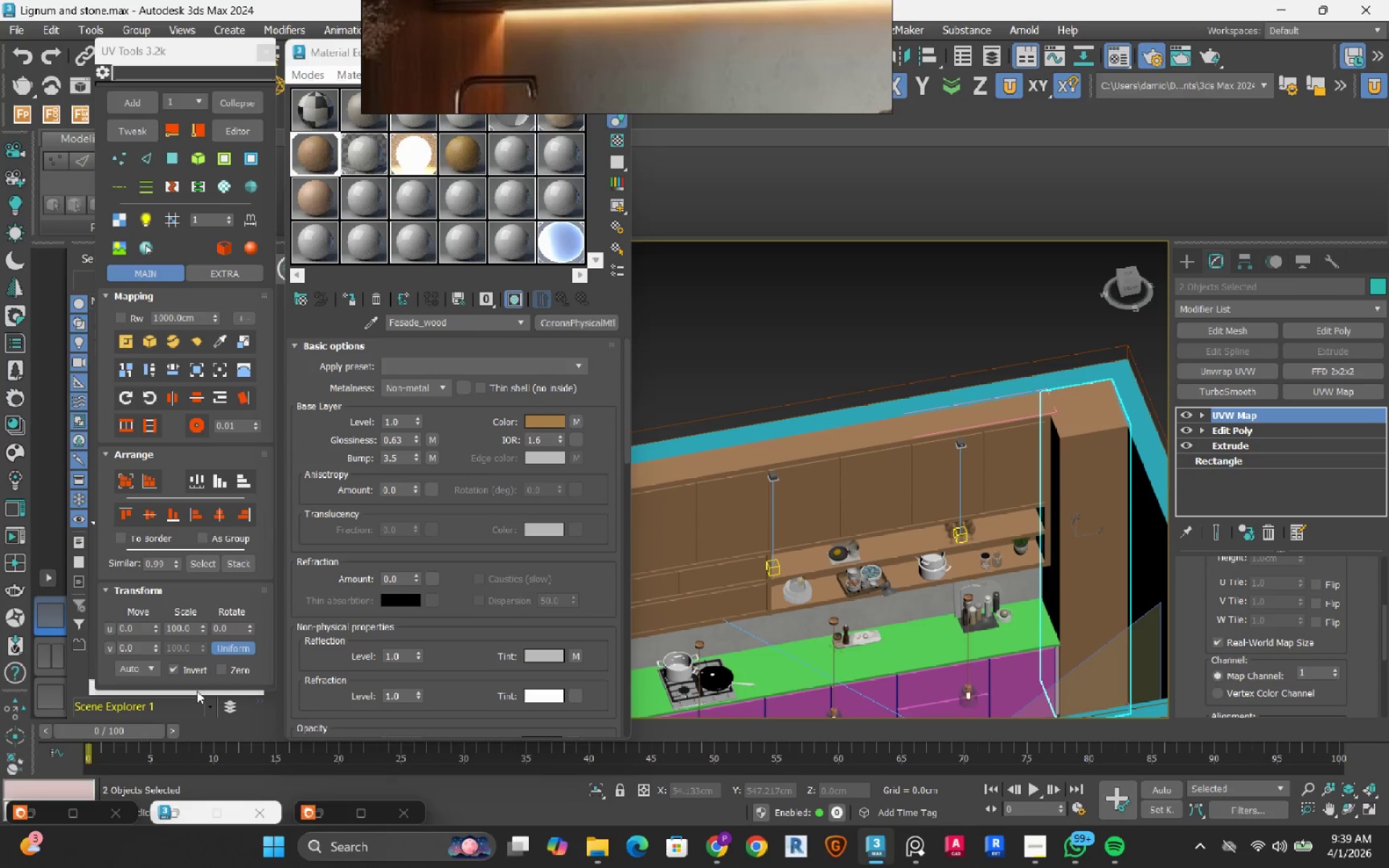 
left_click([182, 816])
 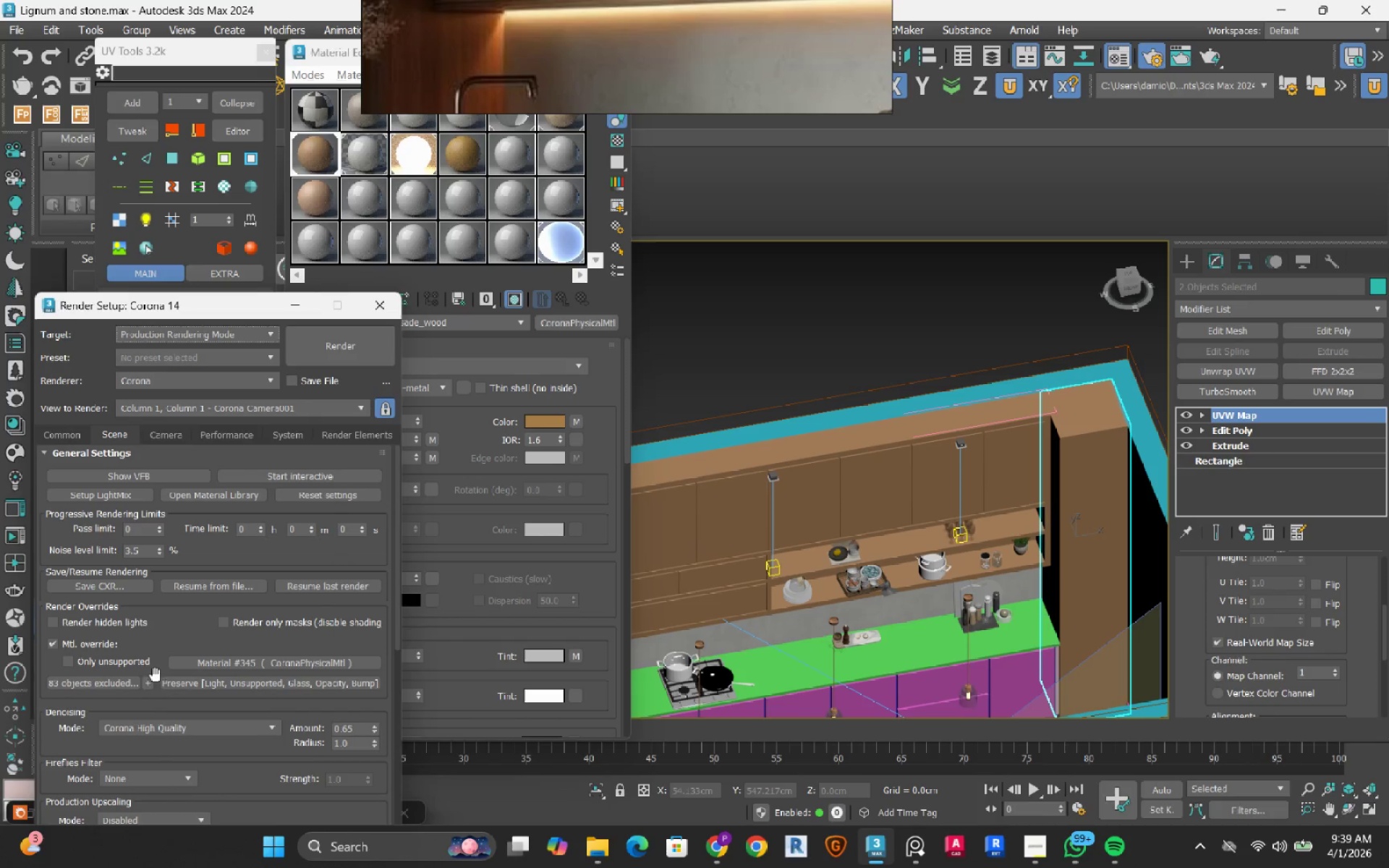 
left_click([148, 685])
 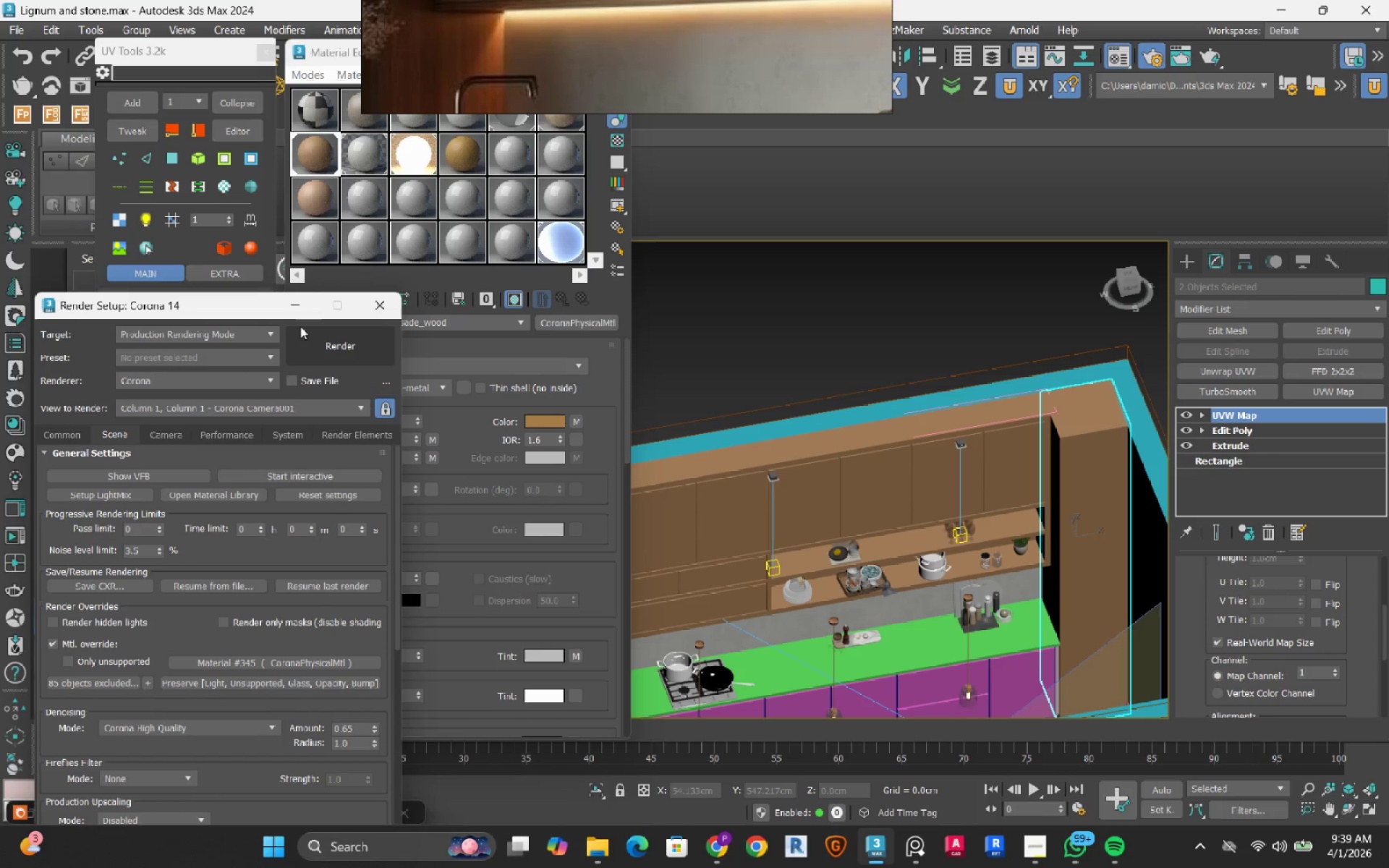 
left_click([296, 307])
 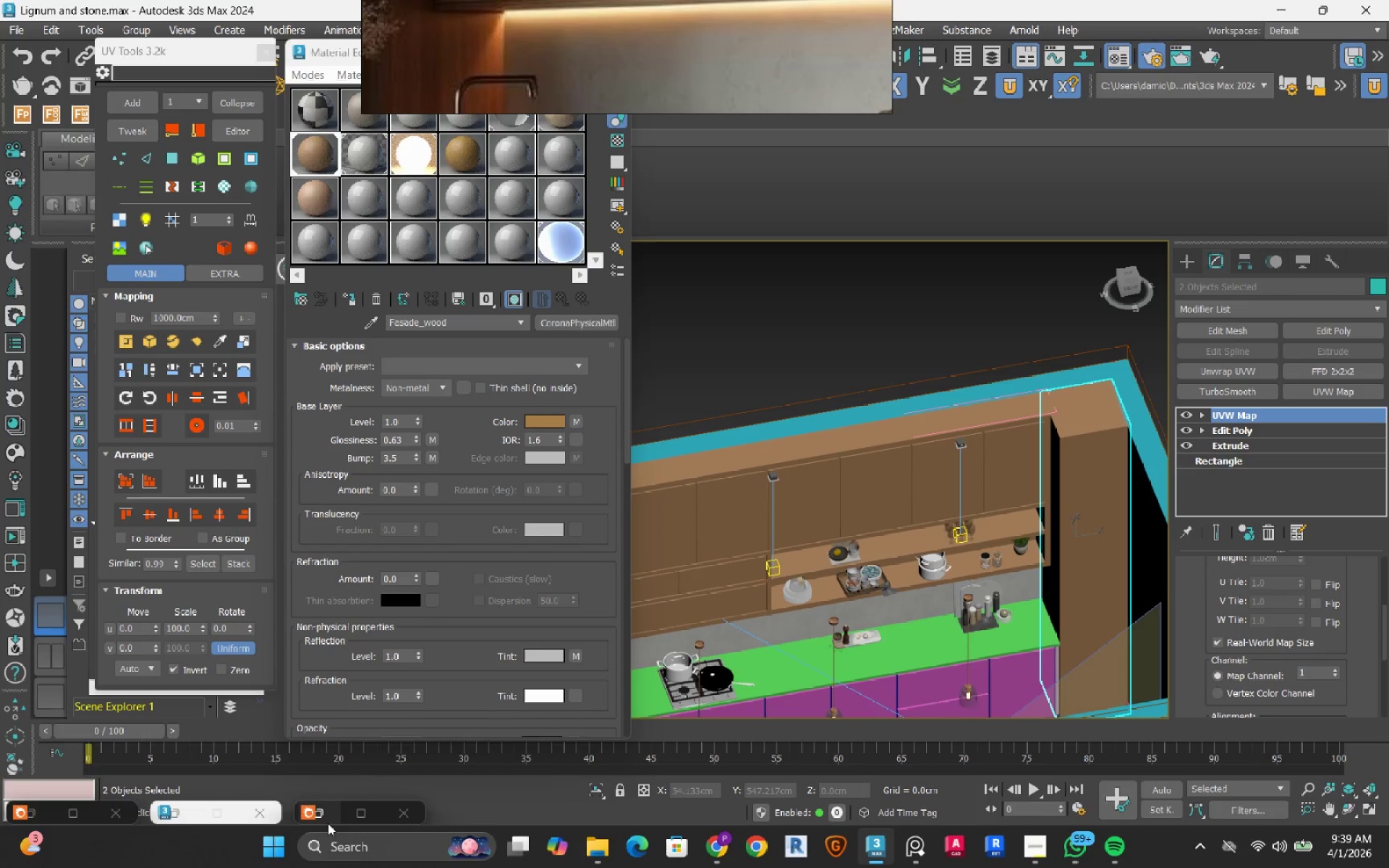 
left_click([328, 822])
 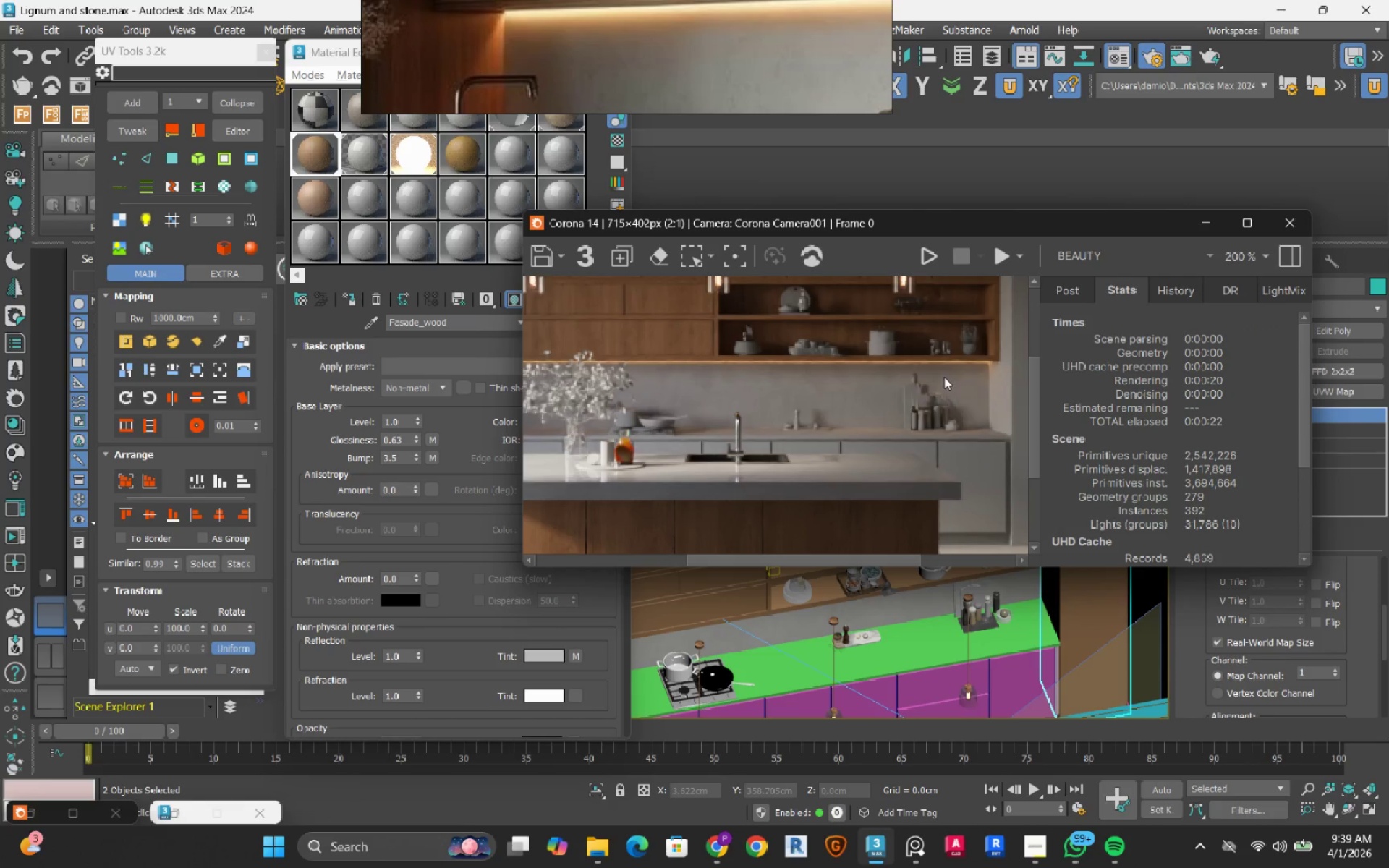 
scroll: coordinate [836, 406], scroll_direction: down, amount: 2.0
 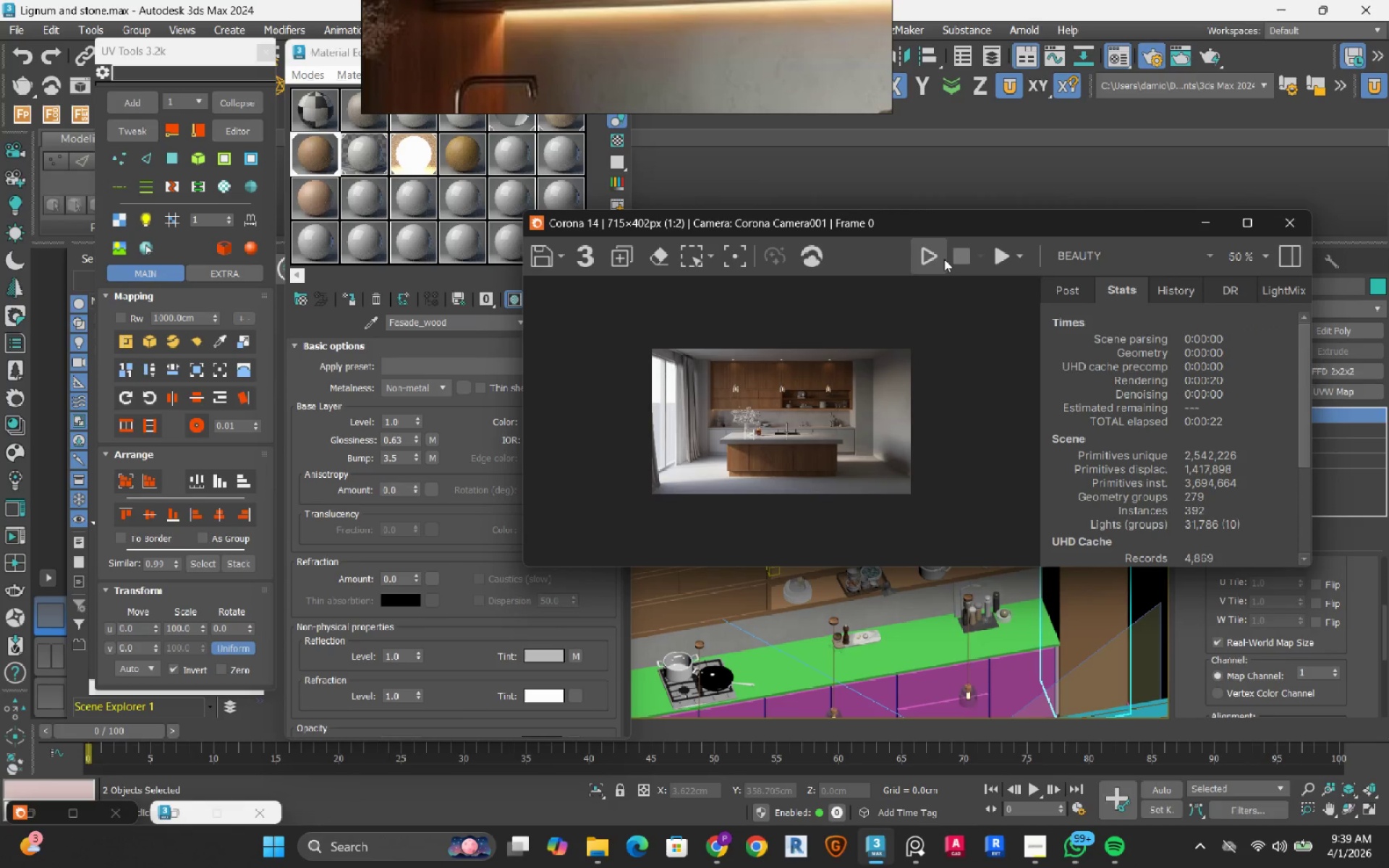 
left_click([941, 257])
 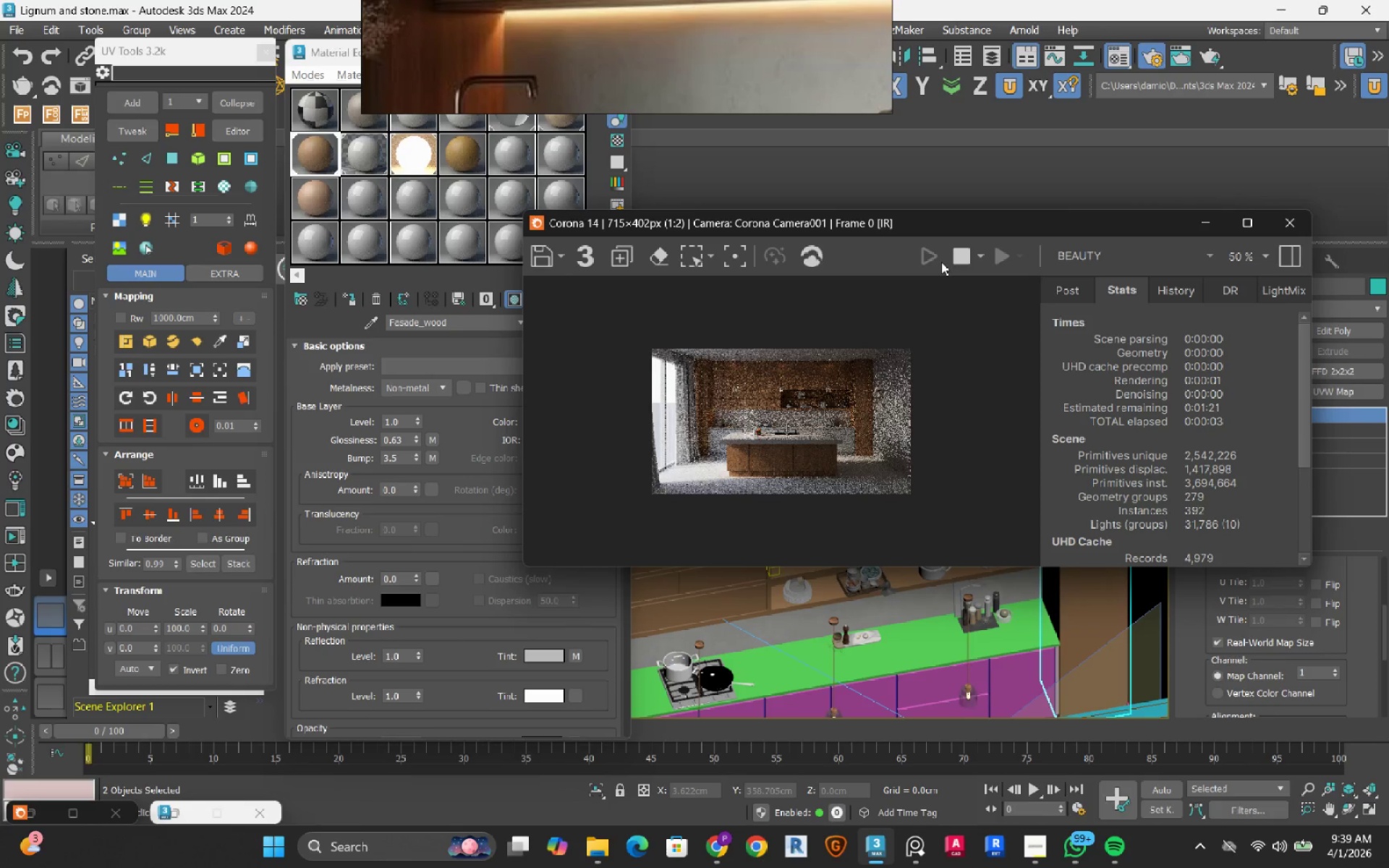 
wait(6.16)
 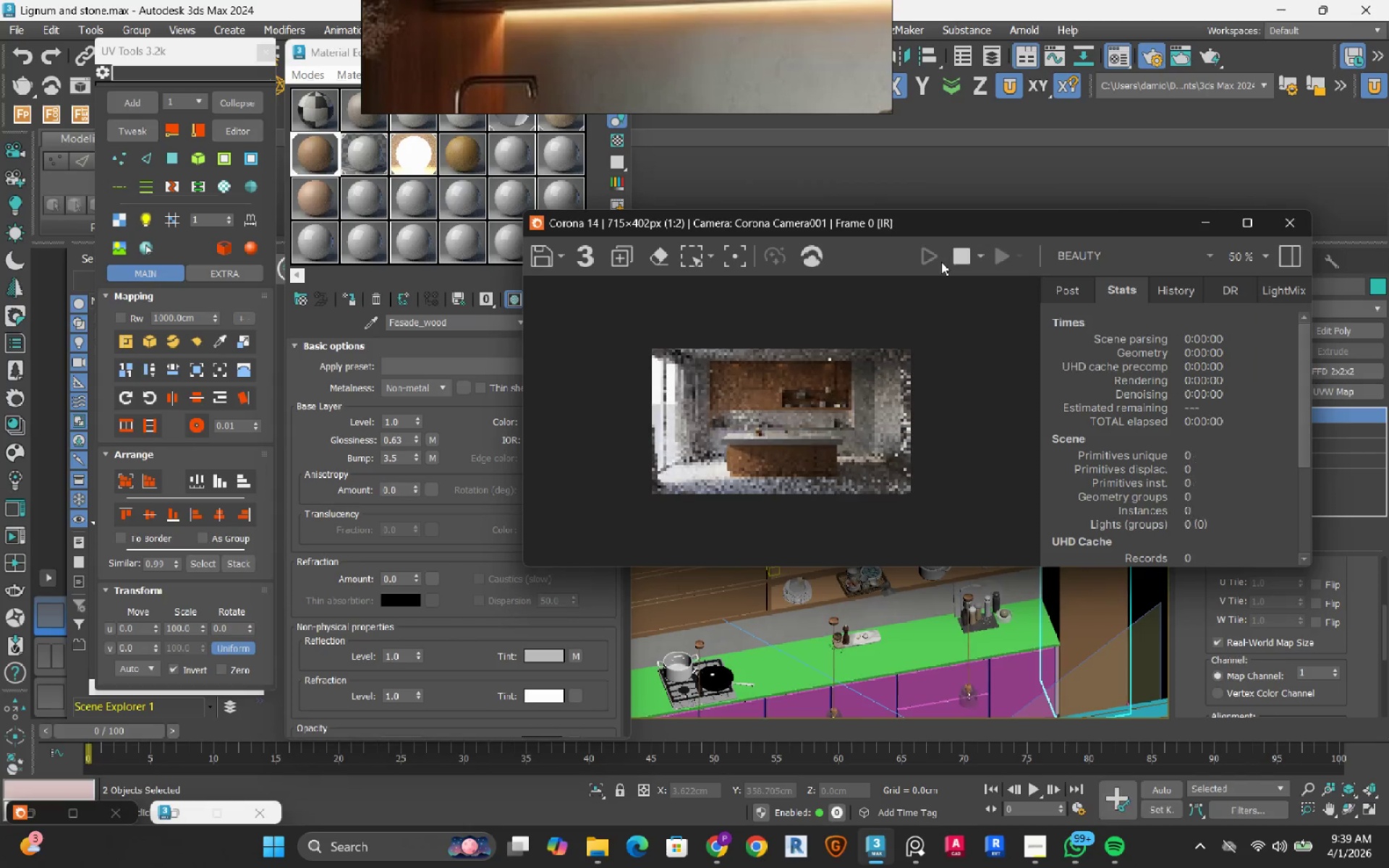 
scroll: coordinate [772, 420], scroll_direction: up, amount: 2.0
 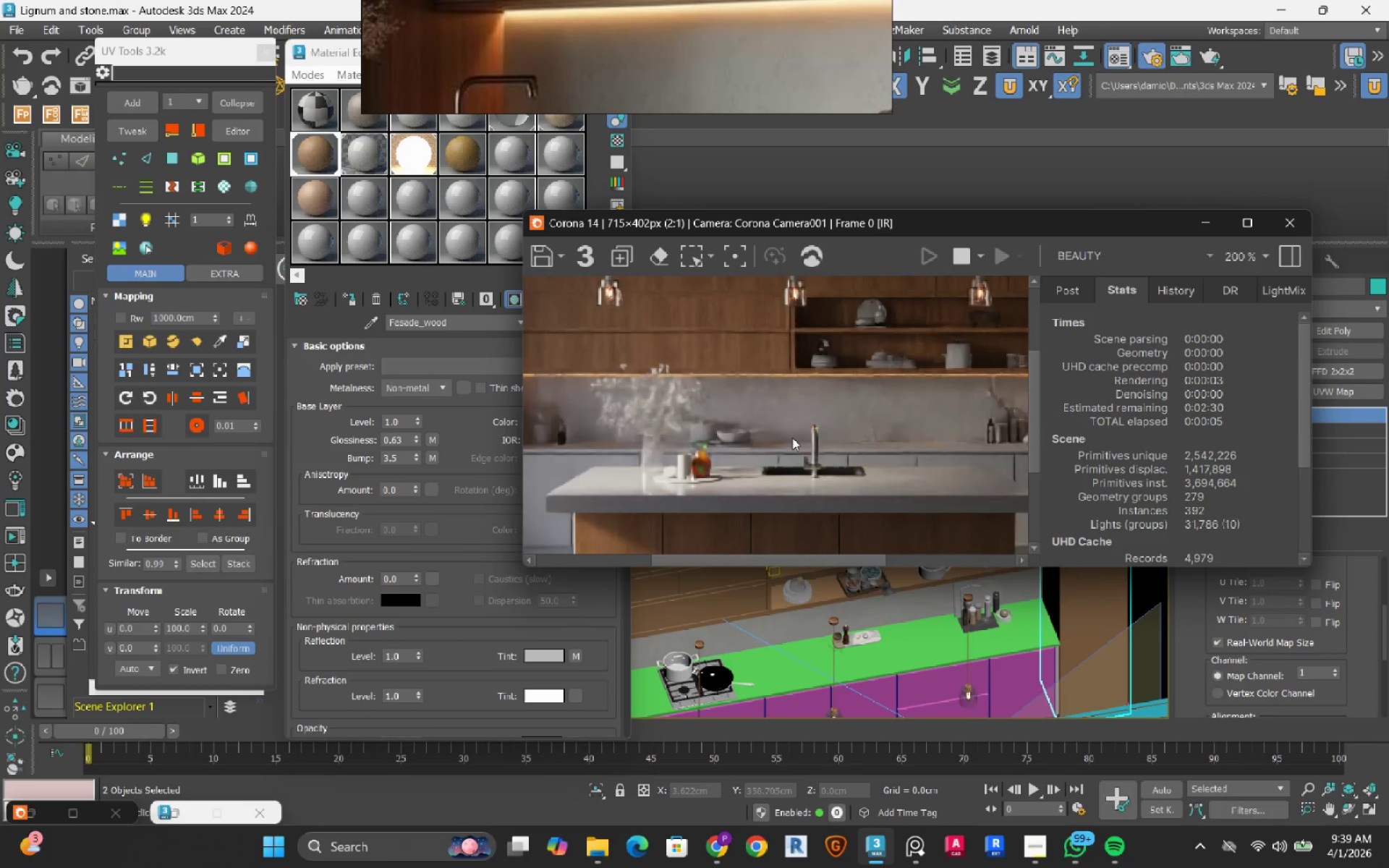 
scroll: coordinate [794, 439], scroll_direction: down, amount: 1.0
 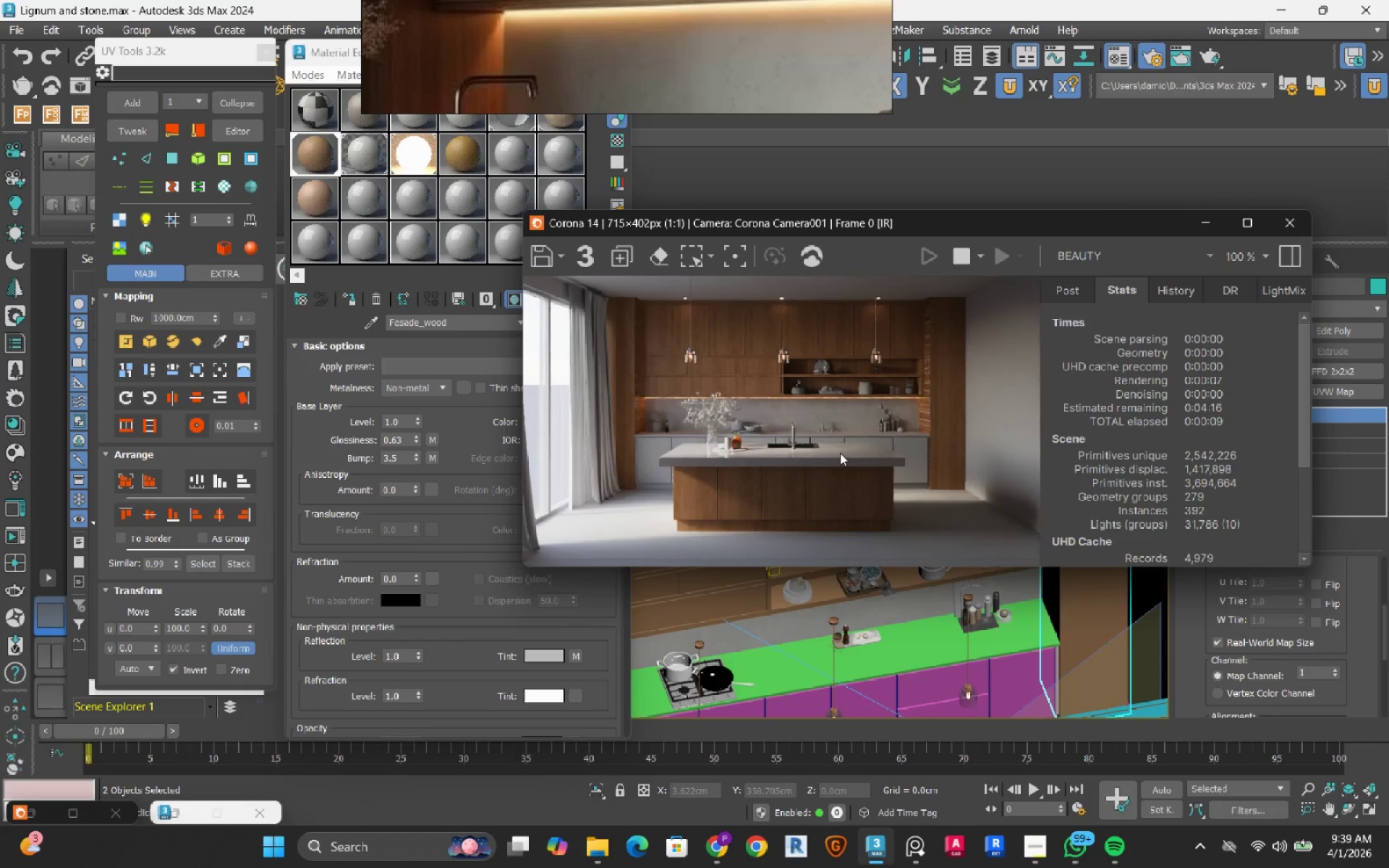 
wait(5.17)
 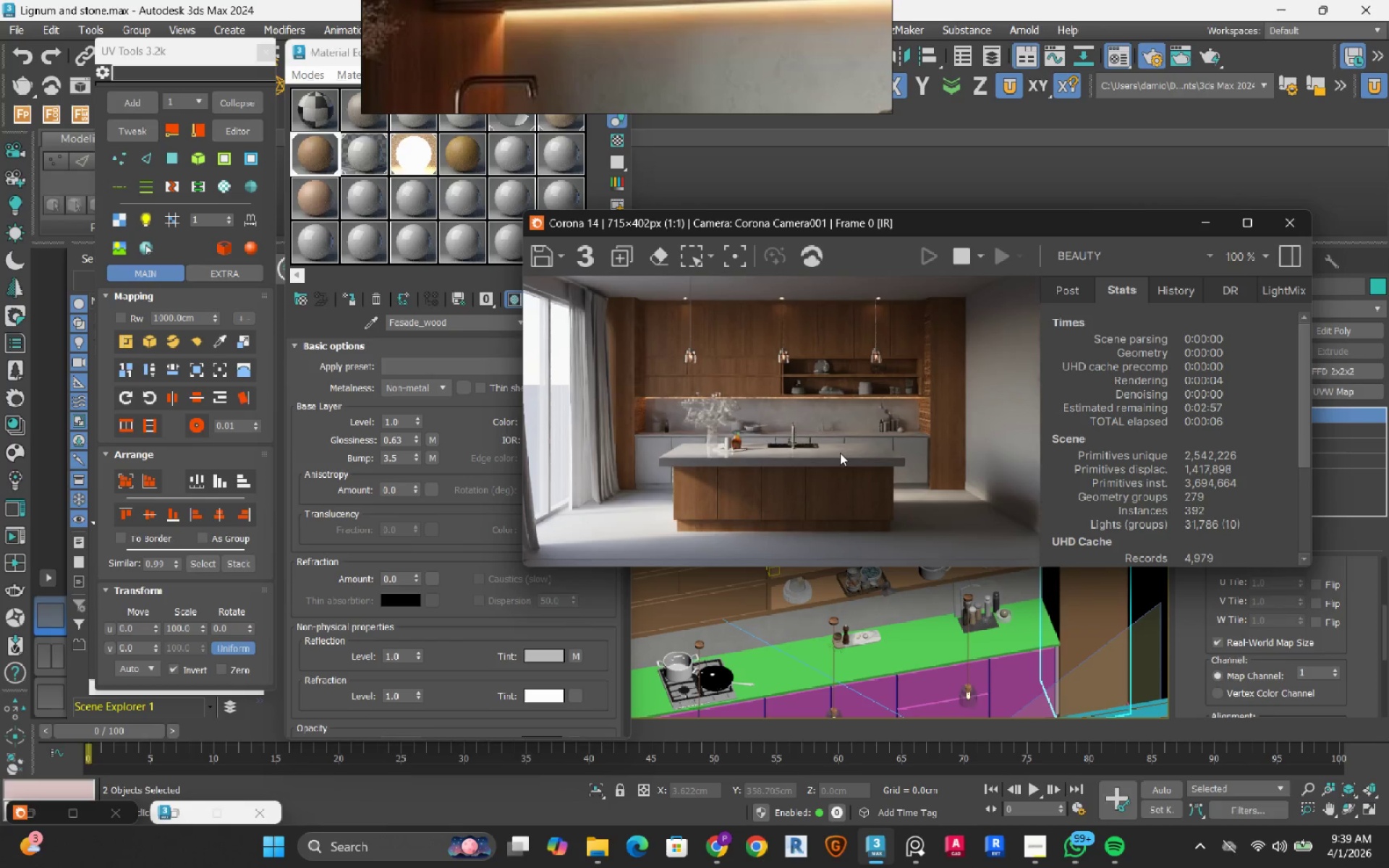 
scroll: coordinate [917, 433], scroll_direction: up, amount: 1.0
 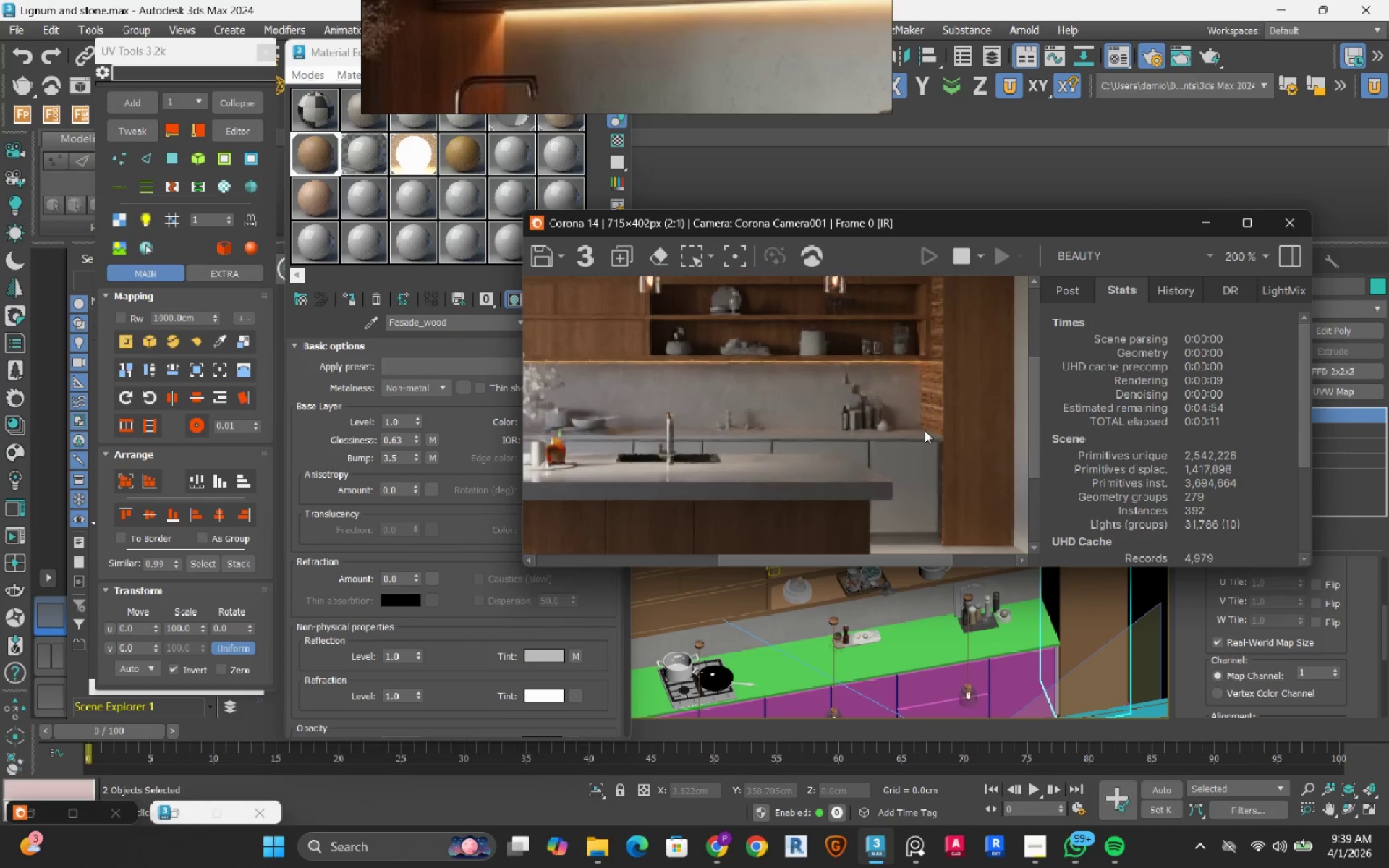 
scroll: coordinate [925, 430], scroll_direction: down, amount: 1.0
 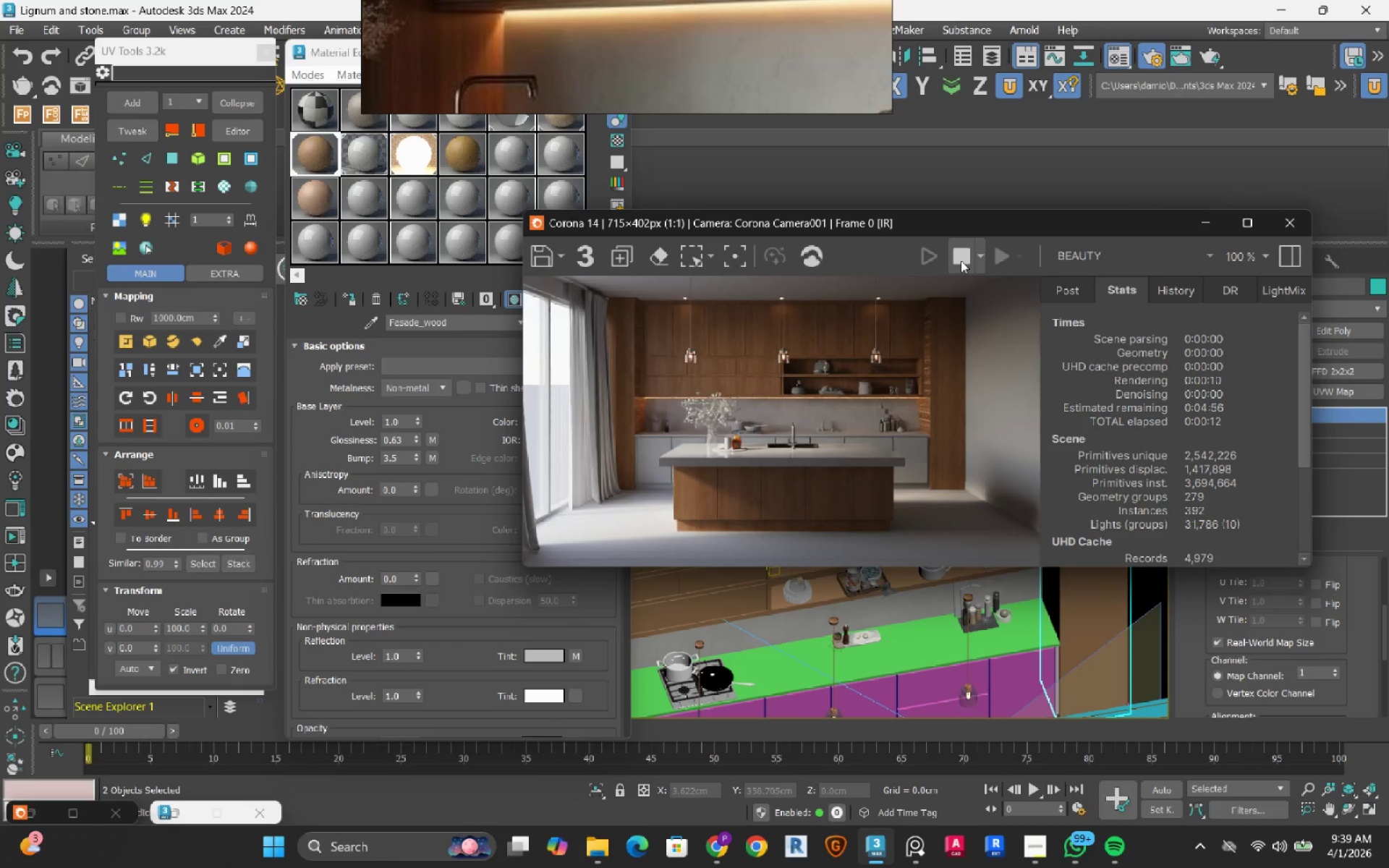 
left_click([961, 259])
 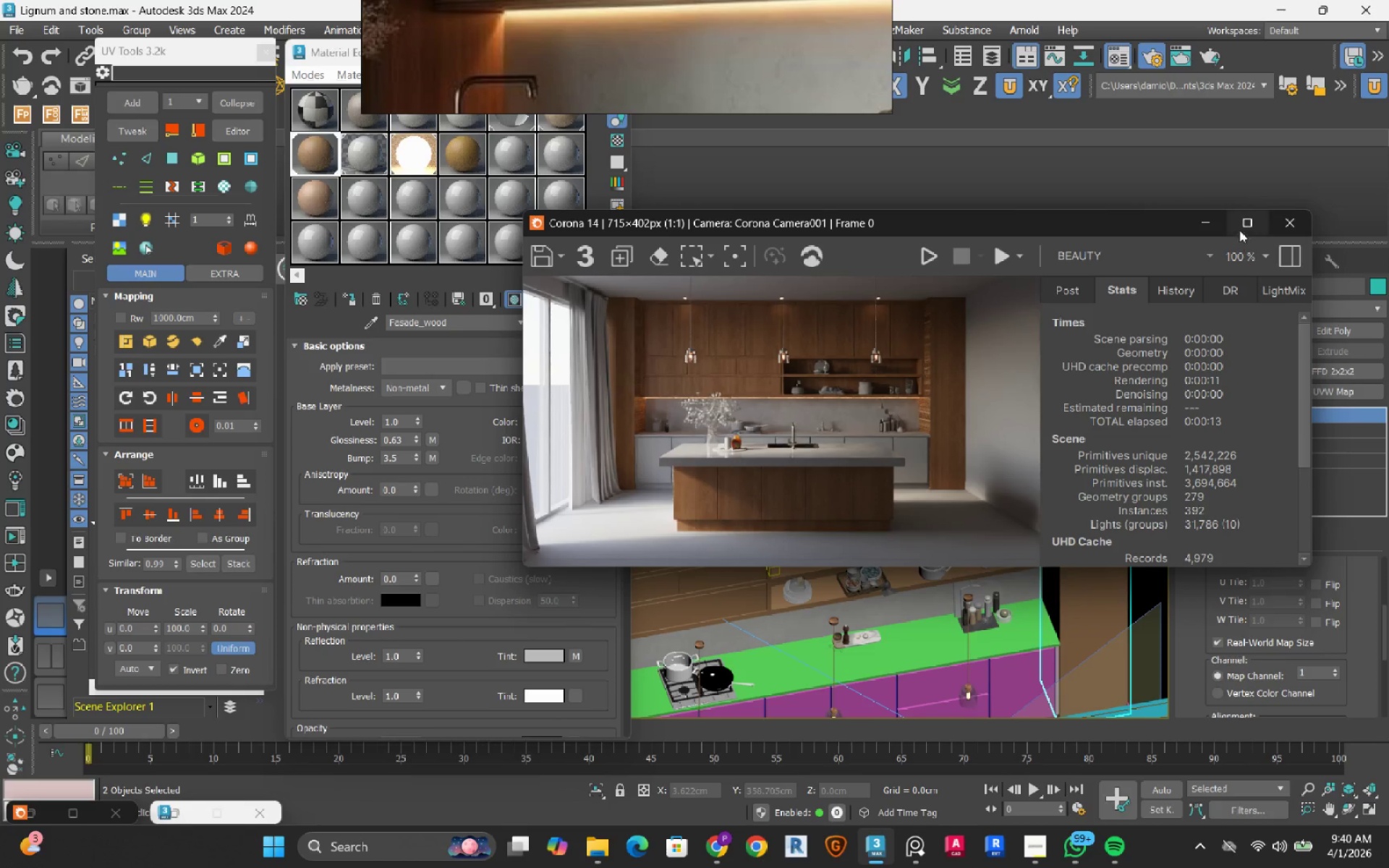 
left_click([1207, 221])
 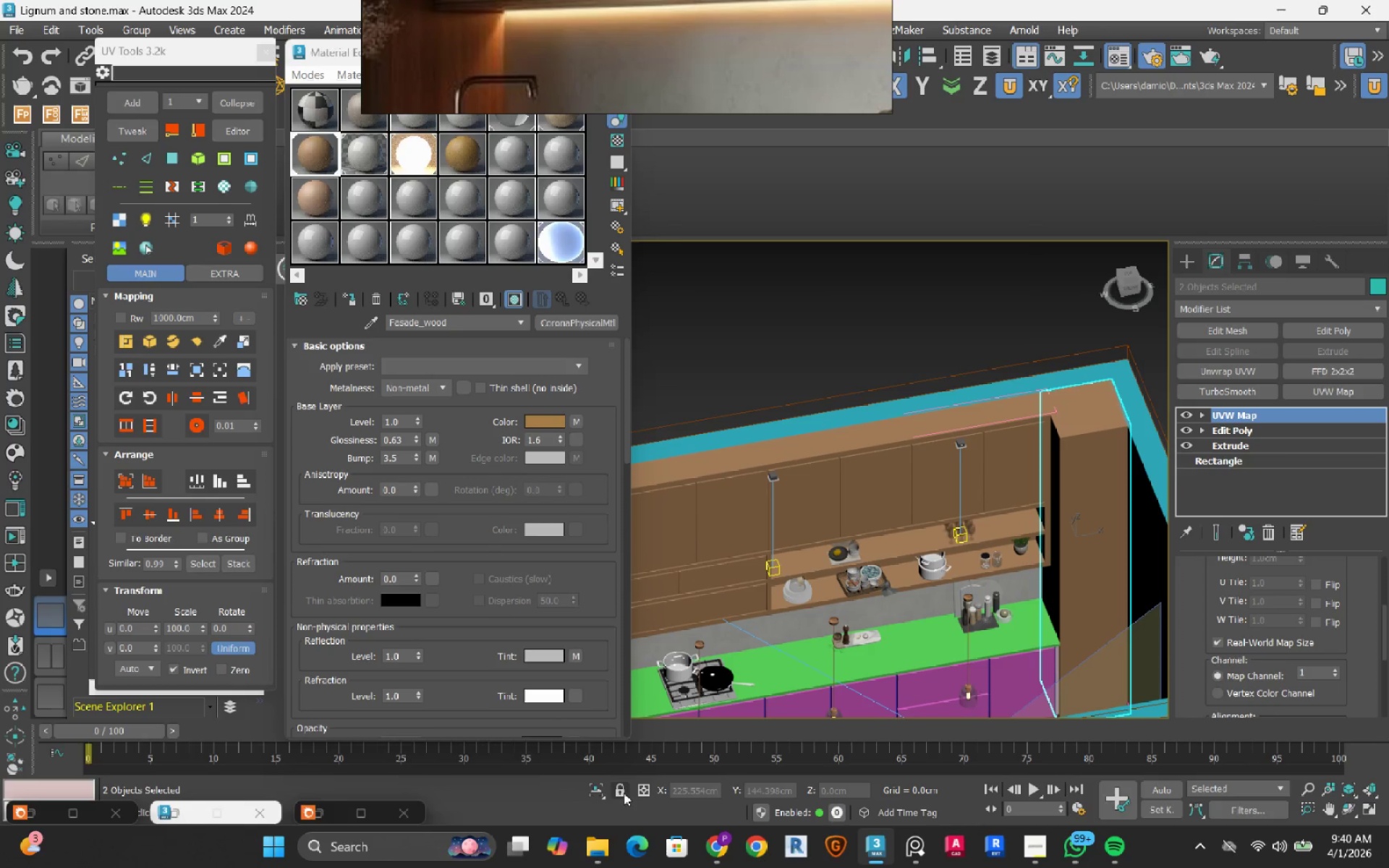 
left_click([595, 793])
 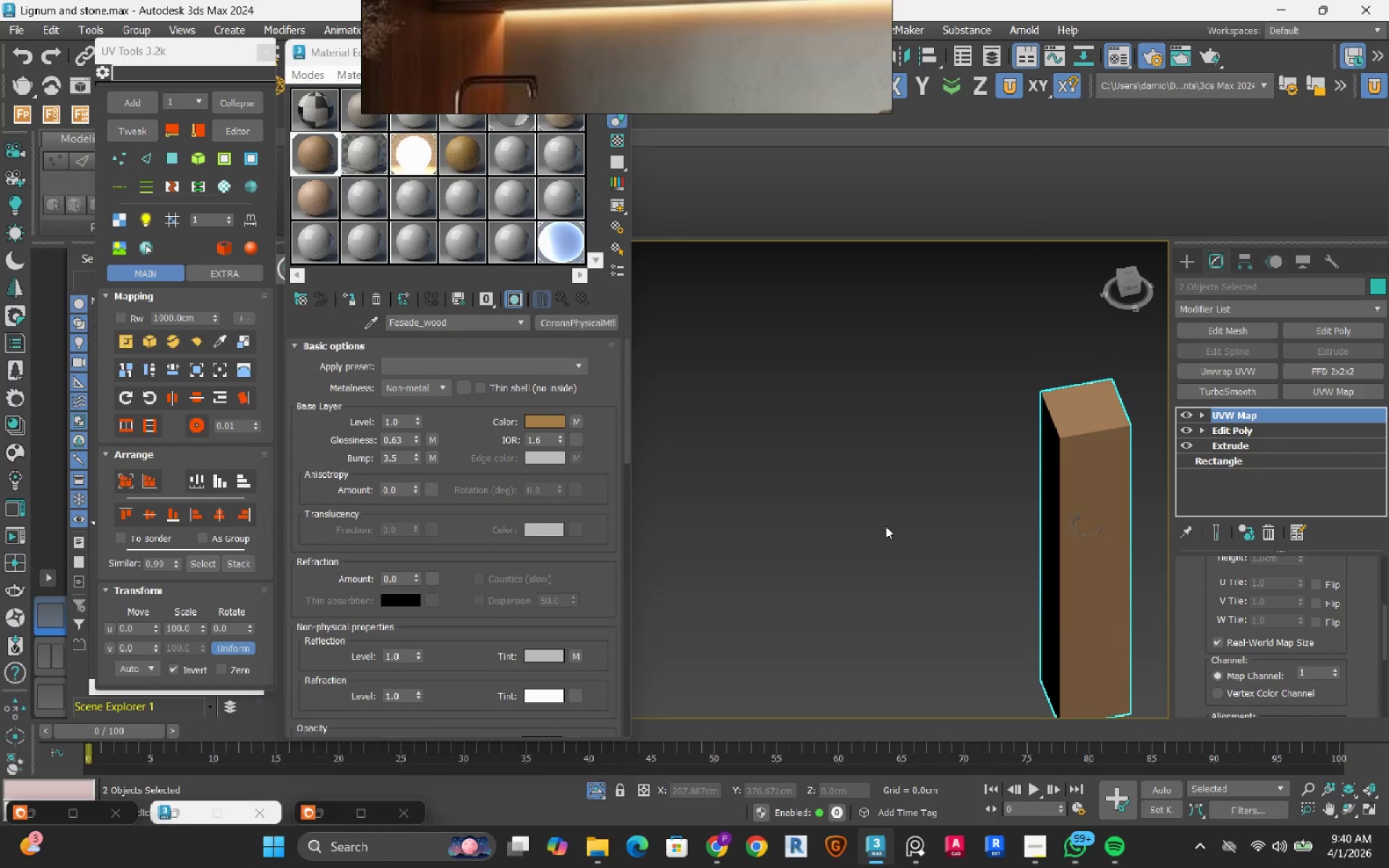 
hold_key(key=AltRight, duration=0.7)
 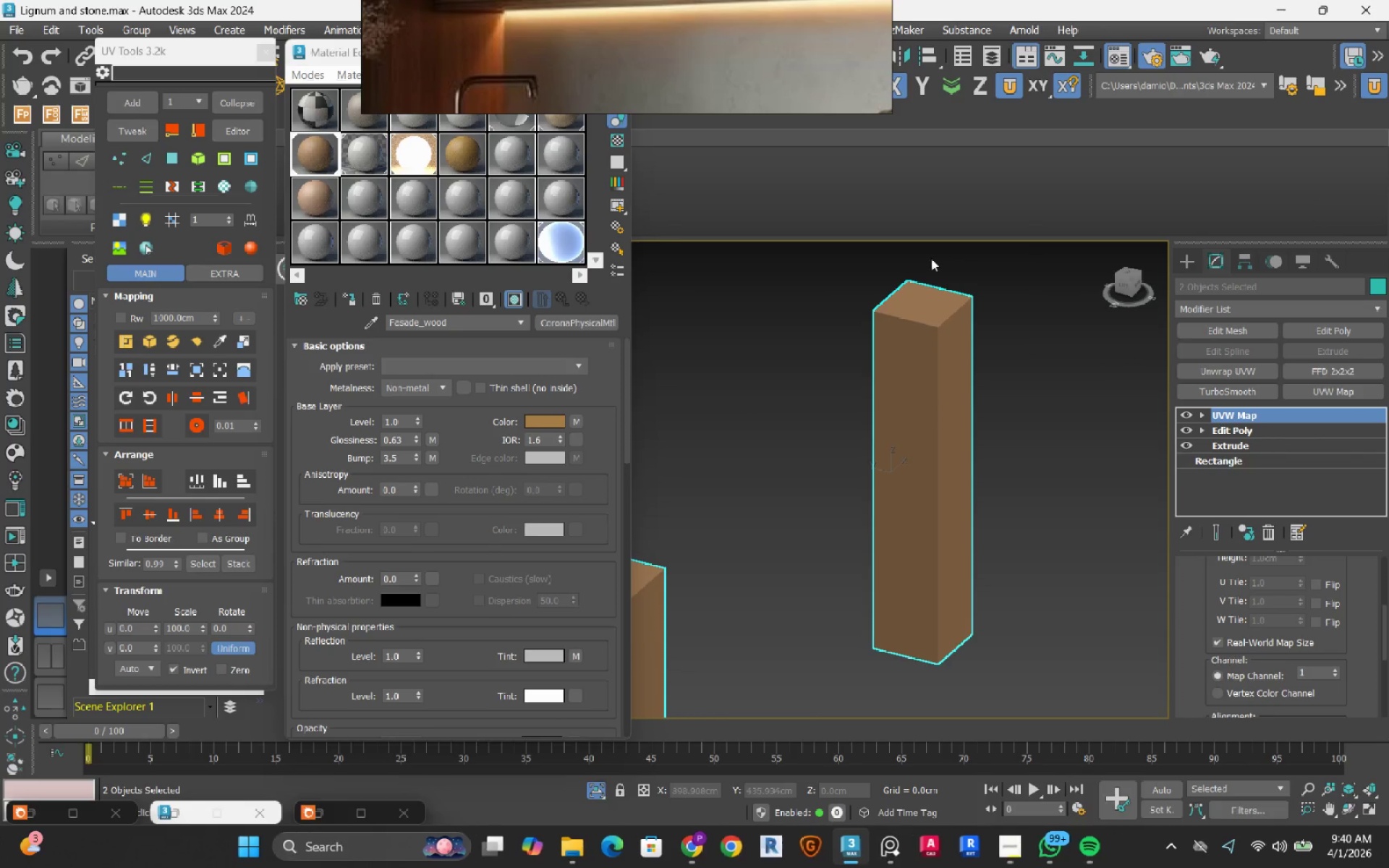 
scroll: coordinate [917, 454], scroll_direction: up, amount: 5.0
 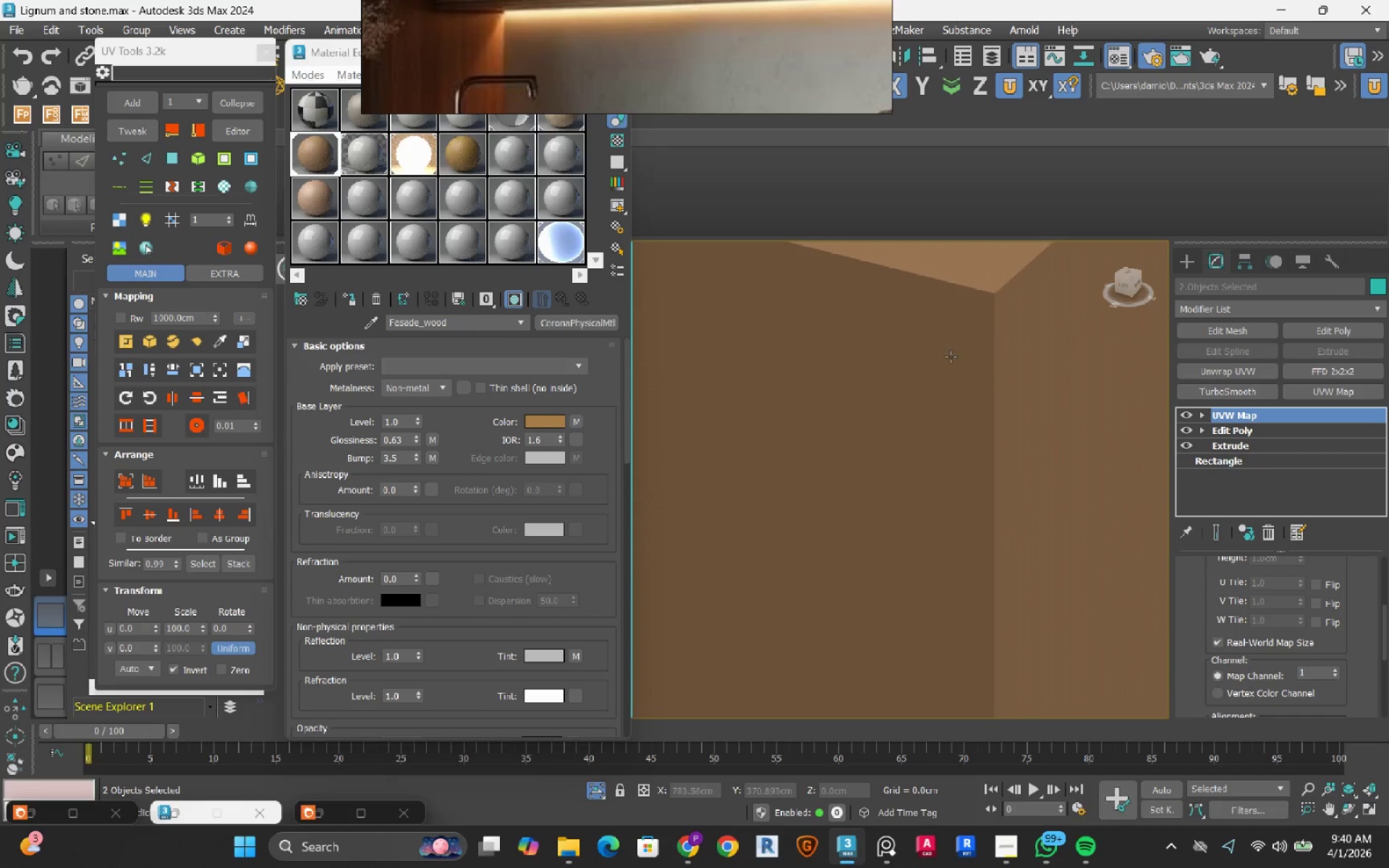 
scroll: coordinate [956, 346], scroll_direction: down, amount: 2.0
 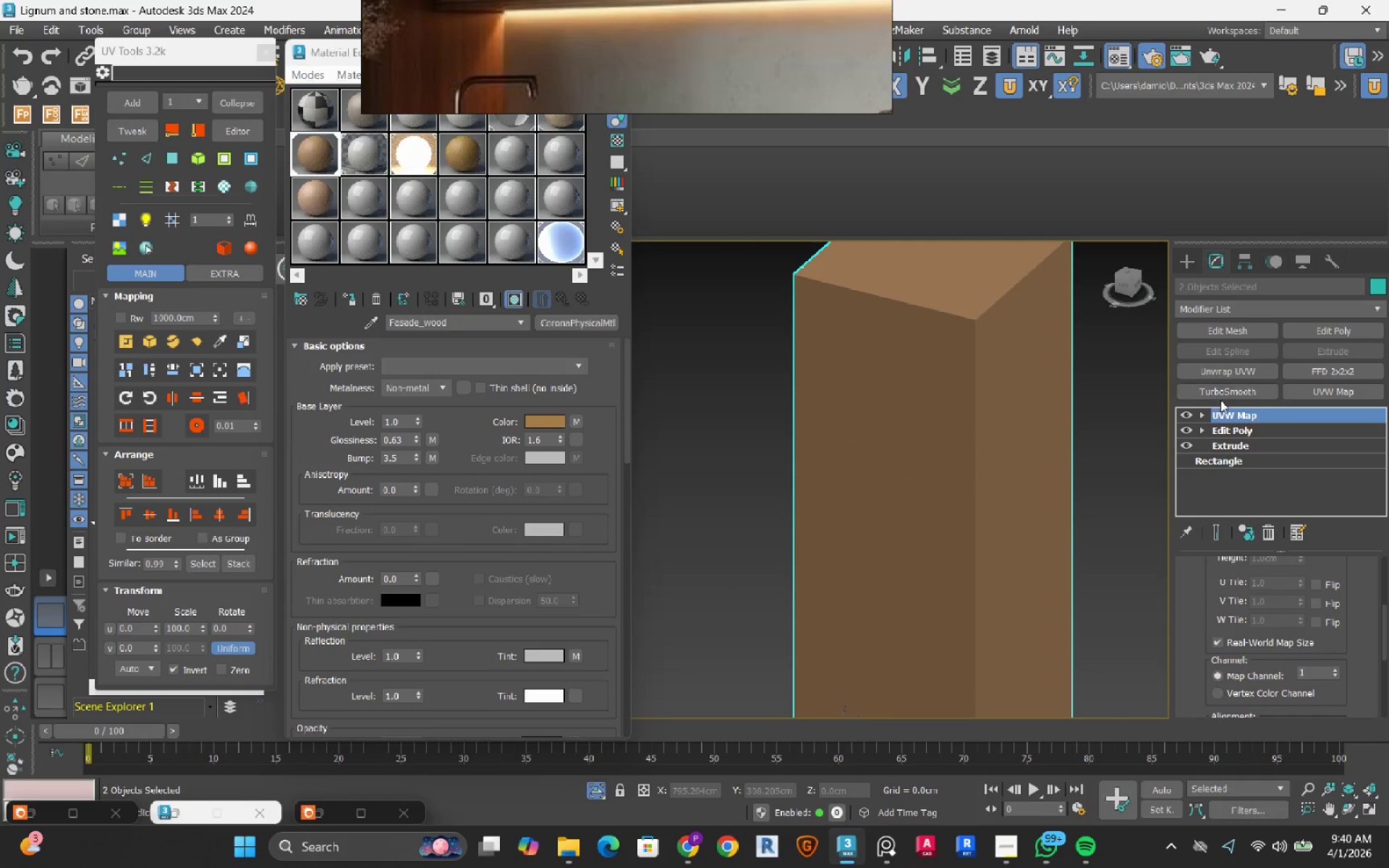 
left_click([1234, 376])
 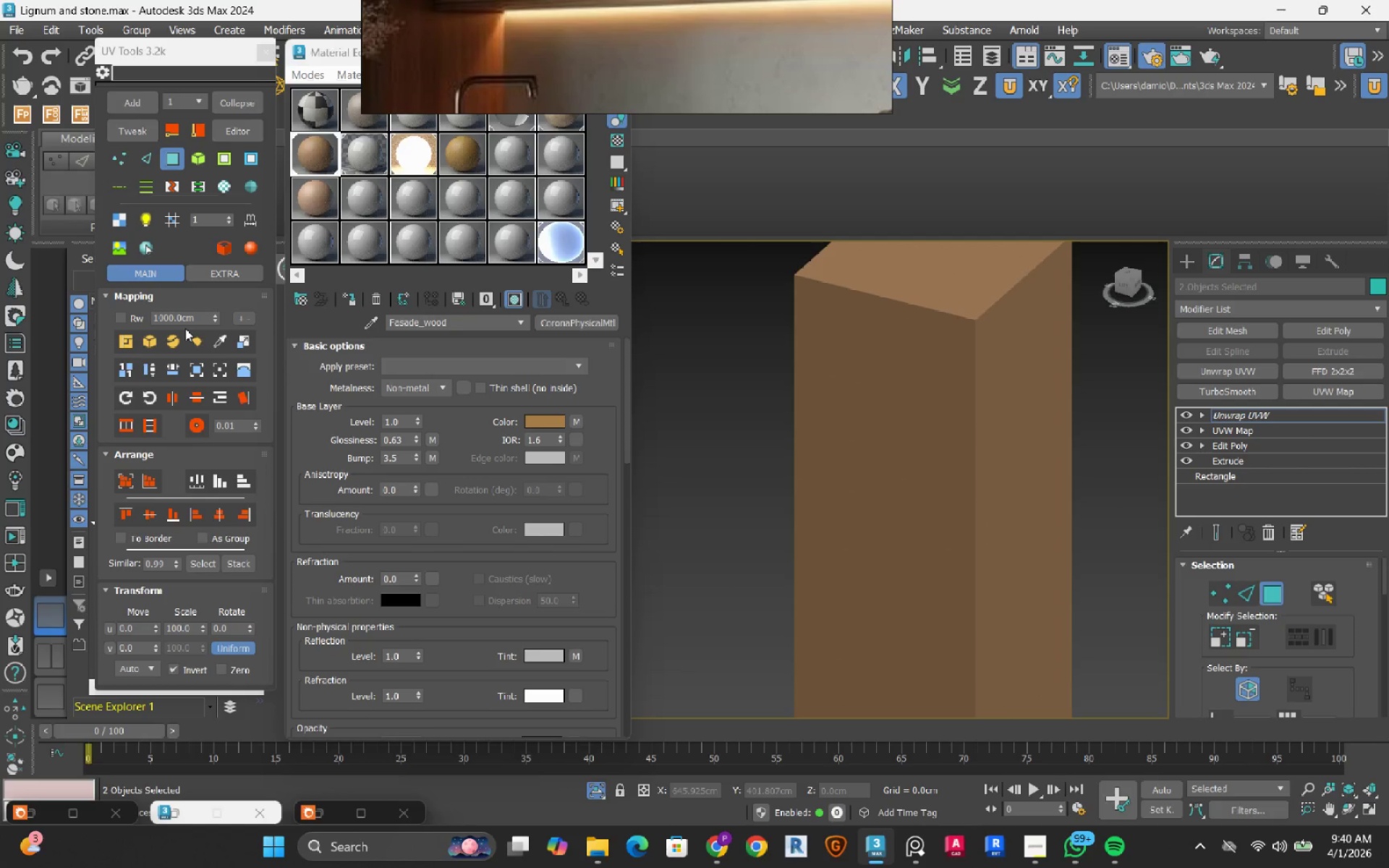 
left_click([914, 452])
 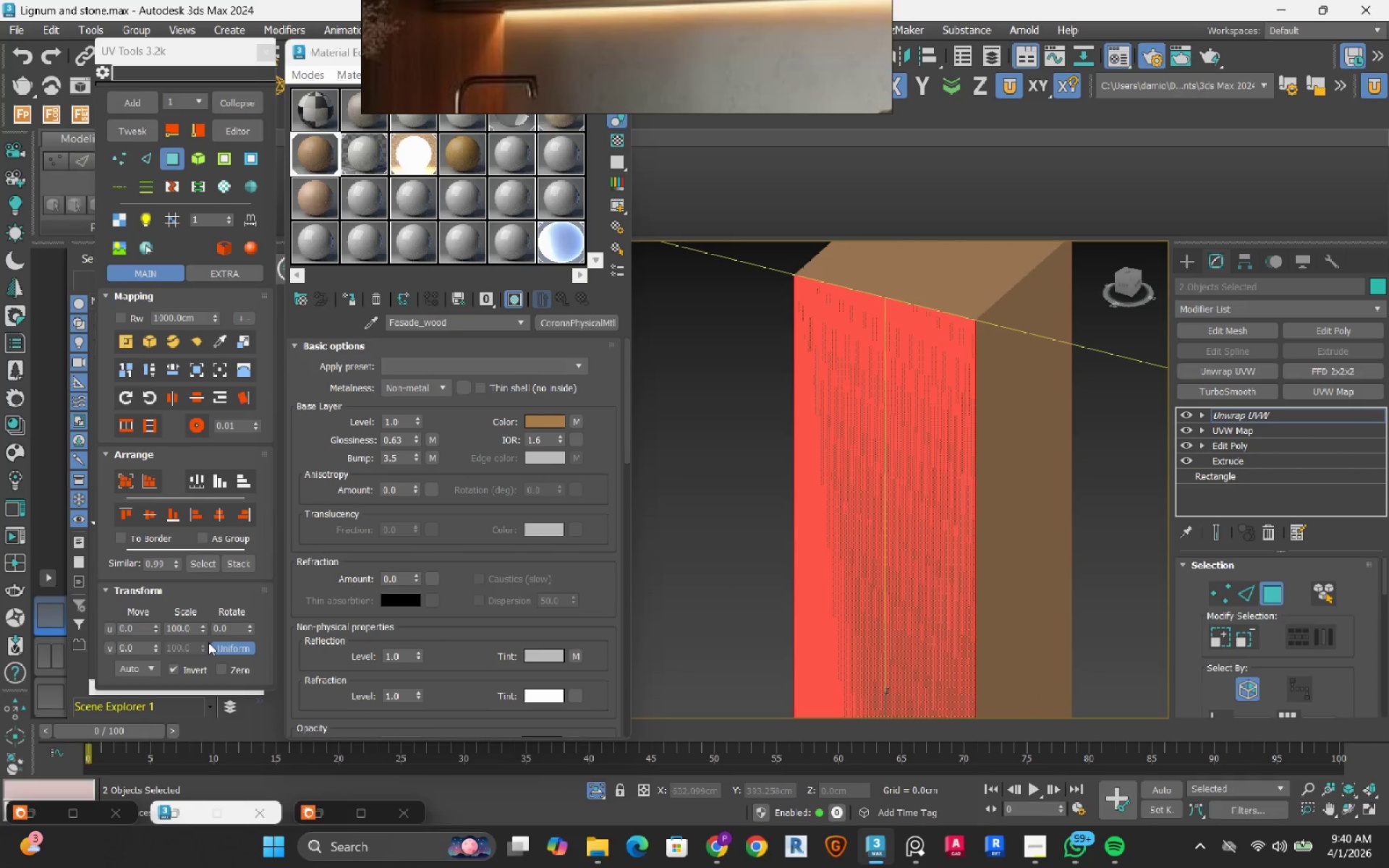 
double_click([237, 624])
 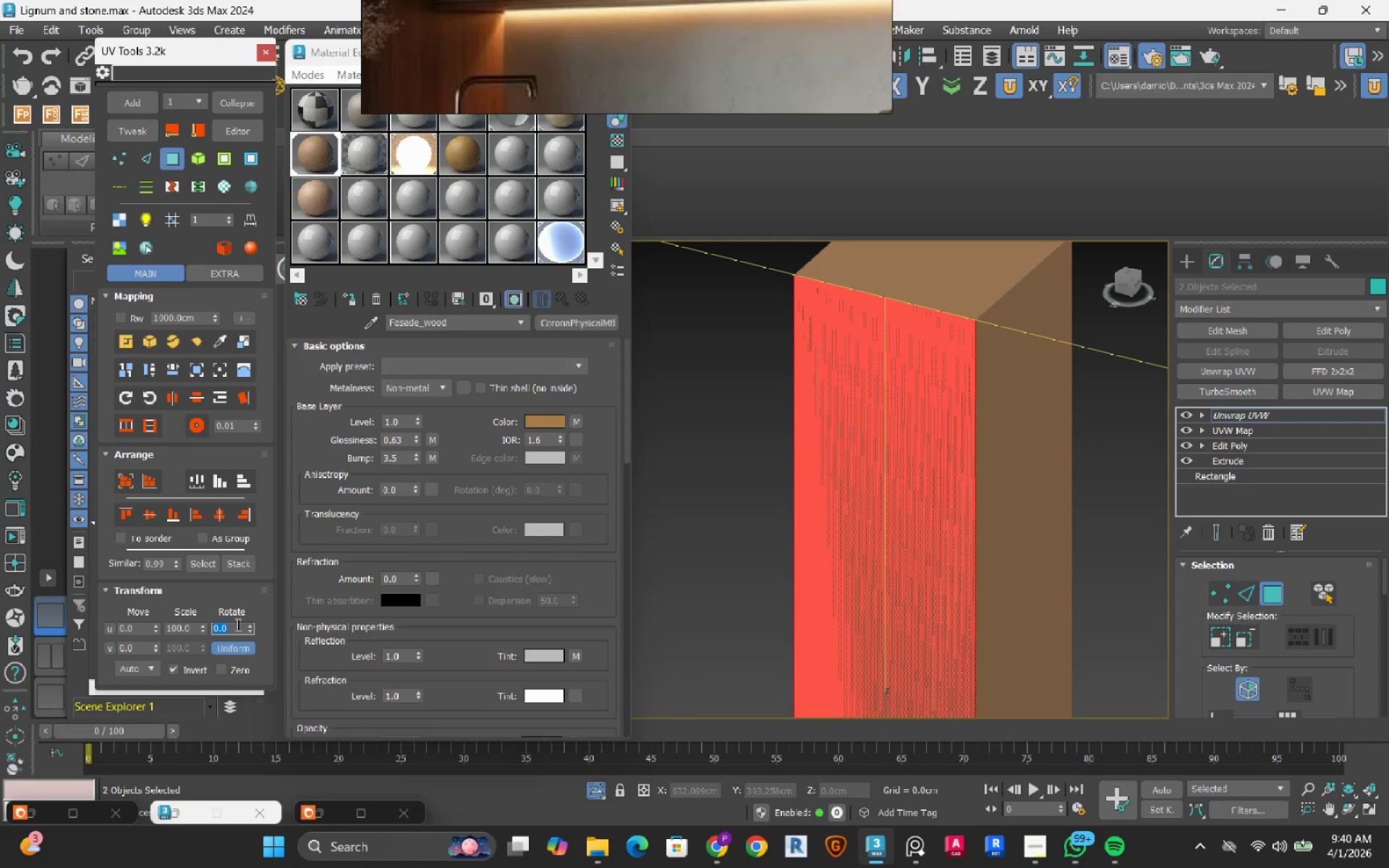 
key(Numpad9)
 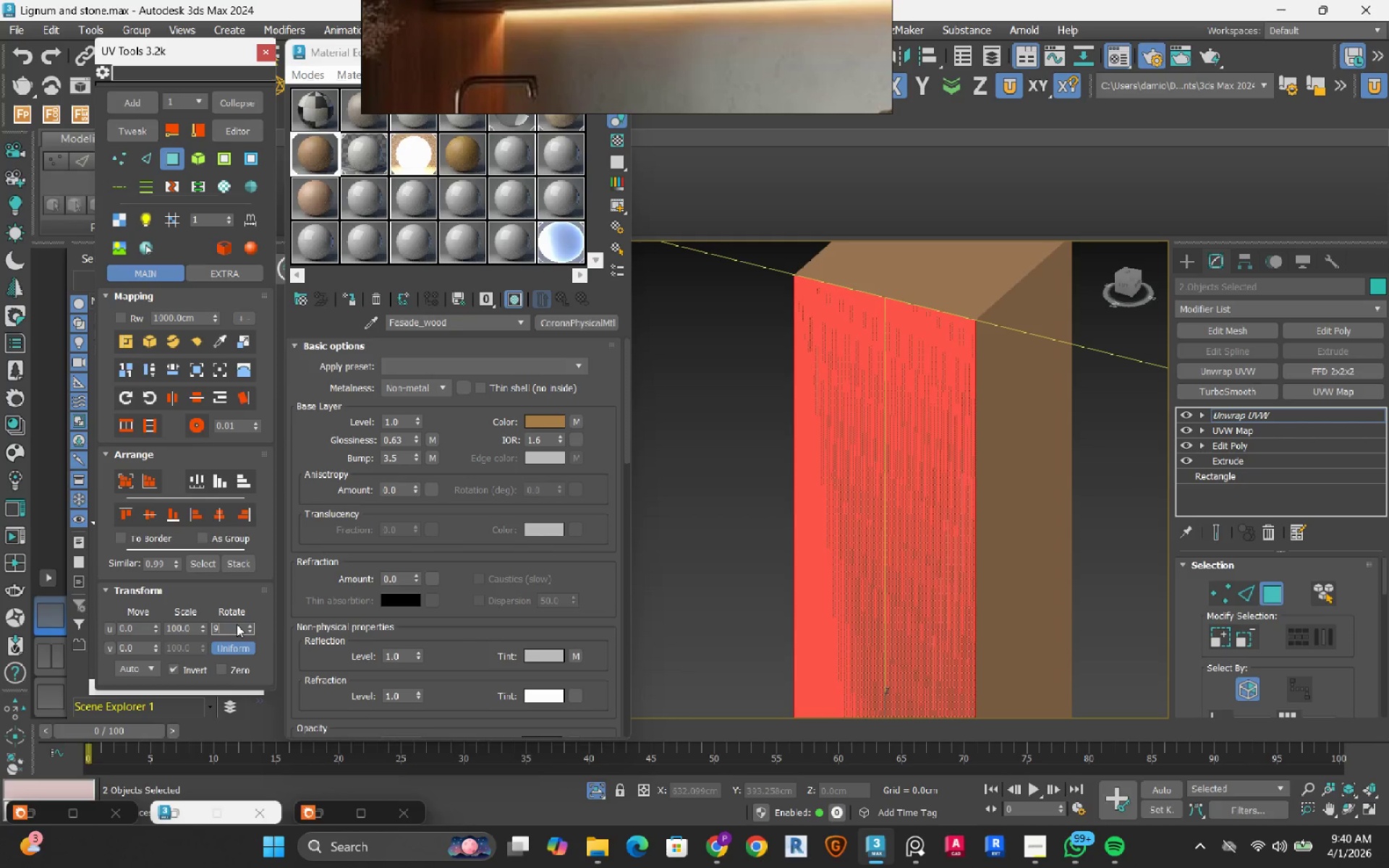 
key(Numpad0)
 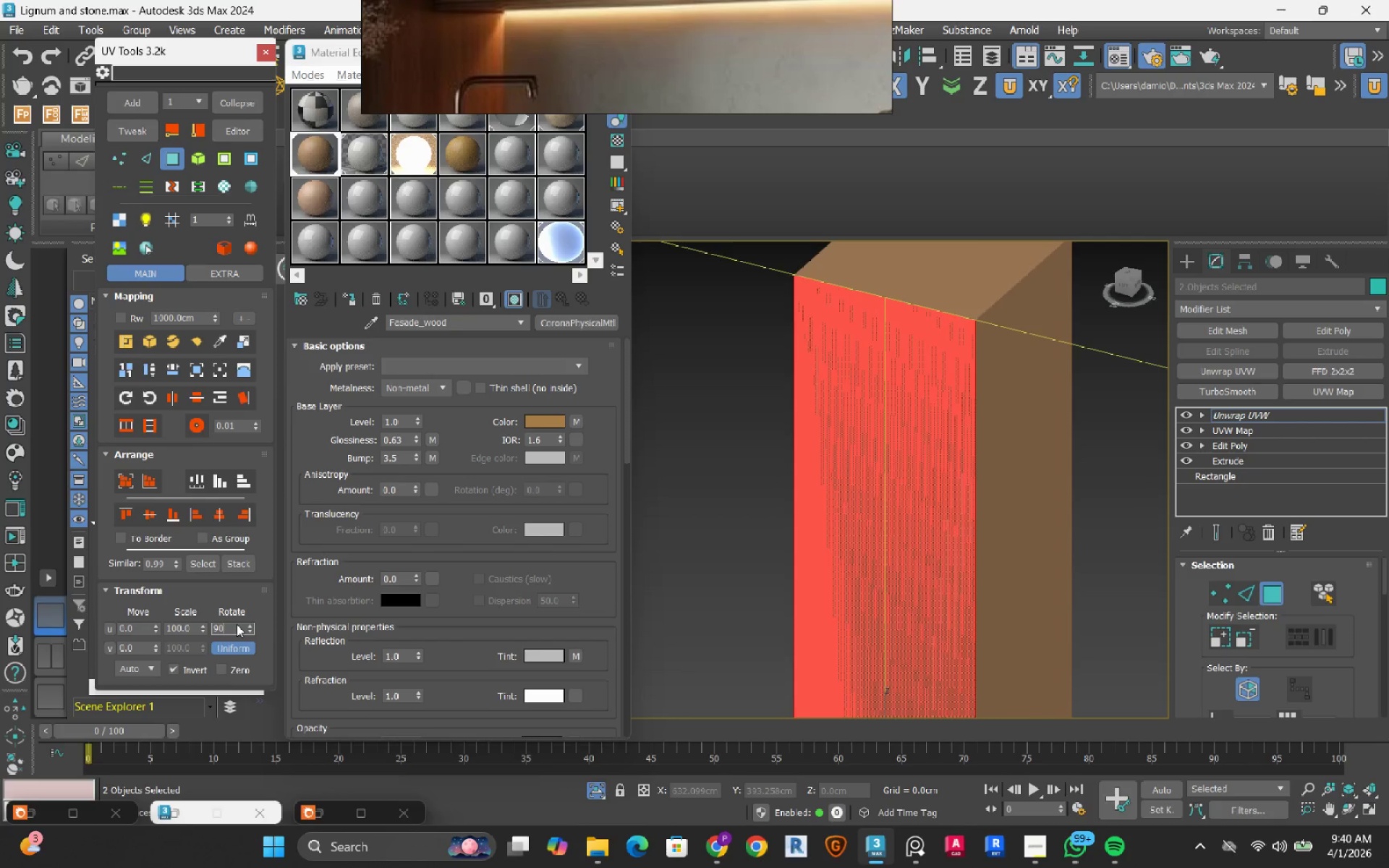 
key(NumpadEnter)
 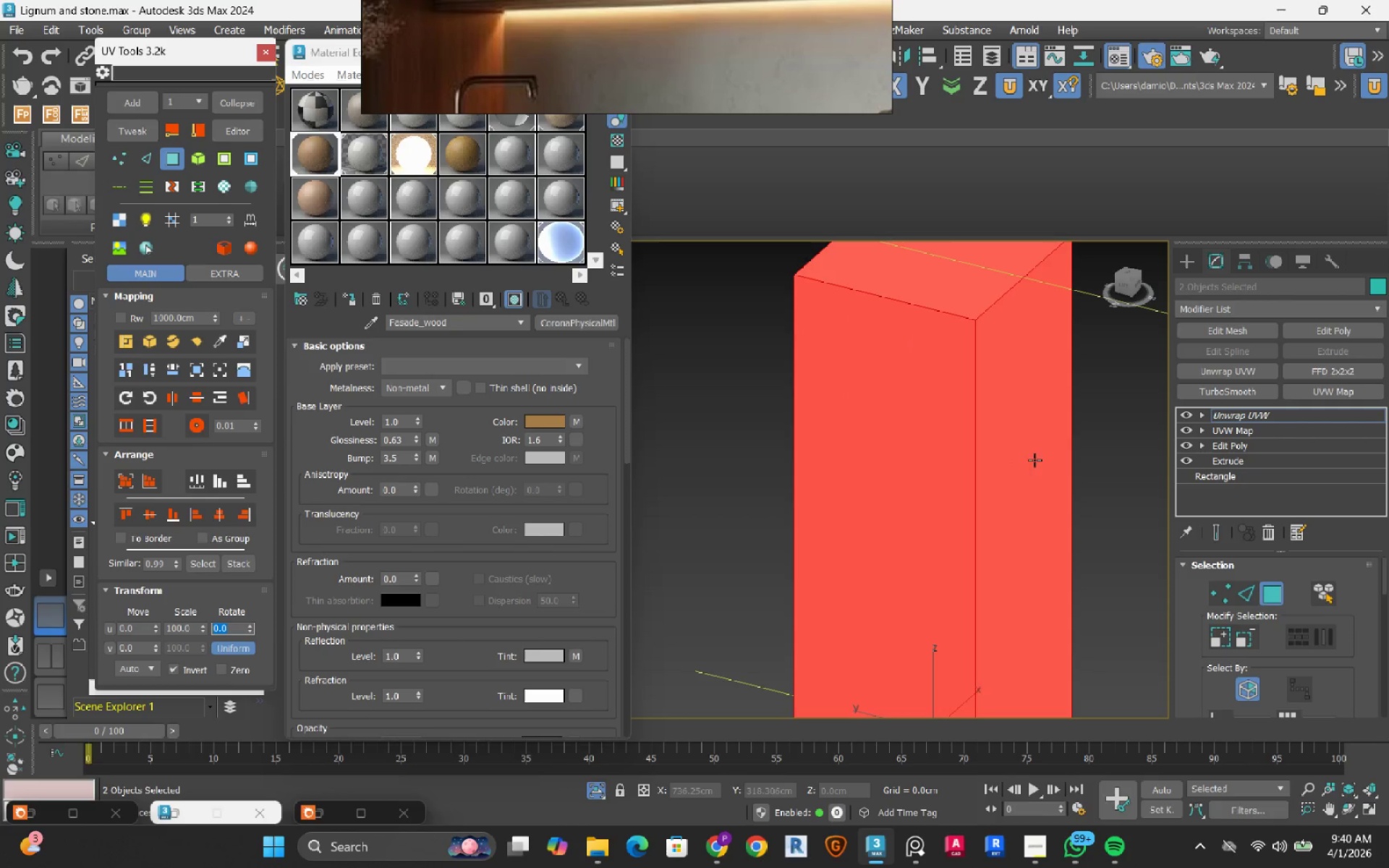 
left_click([1117, 435])
 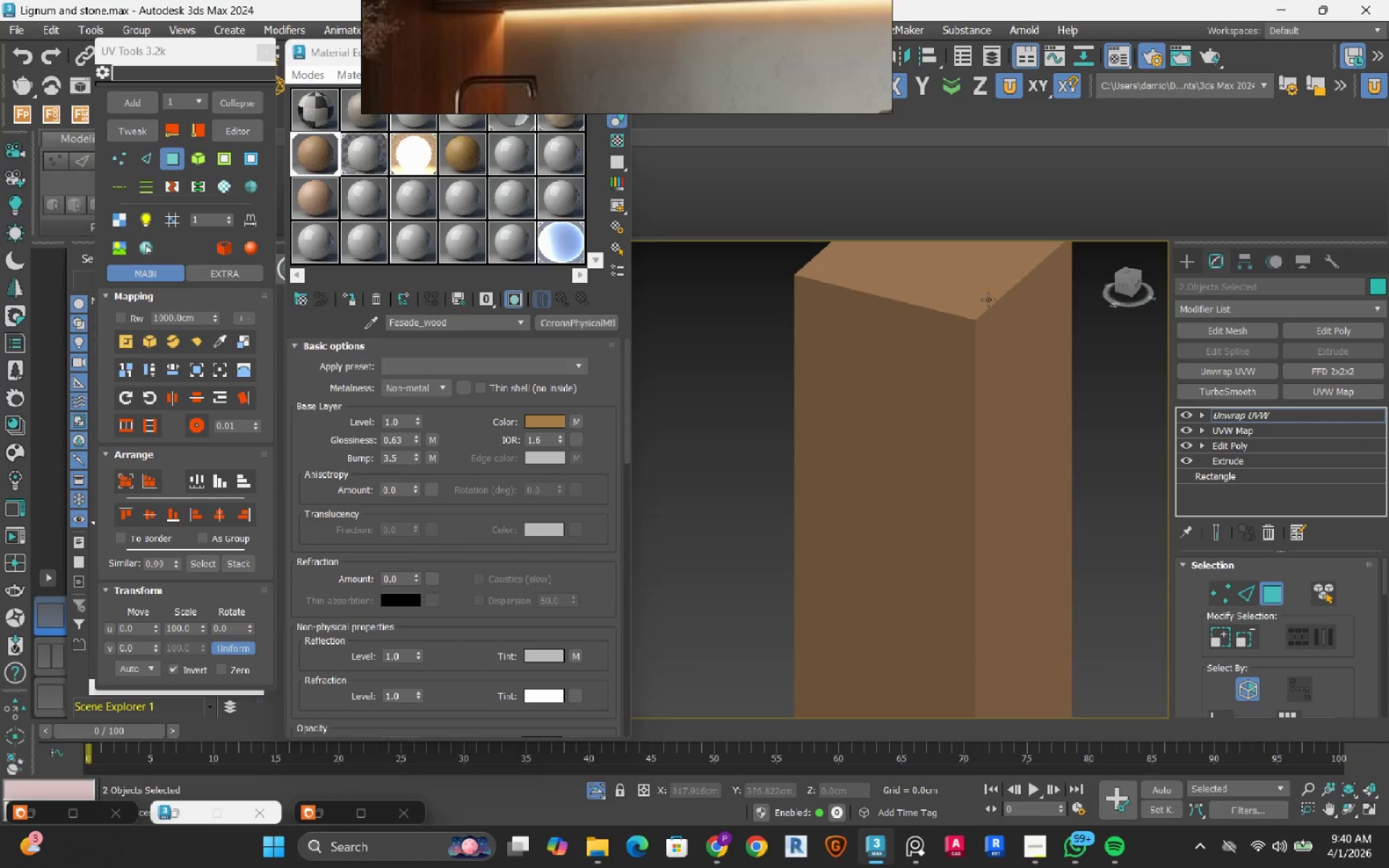 
scroll: coordinate [979, 372], scroll_direction: up, amount: 5.0
 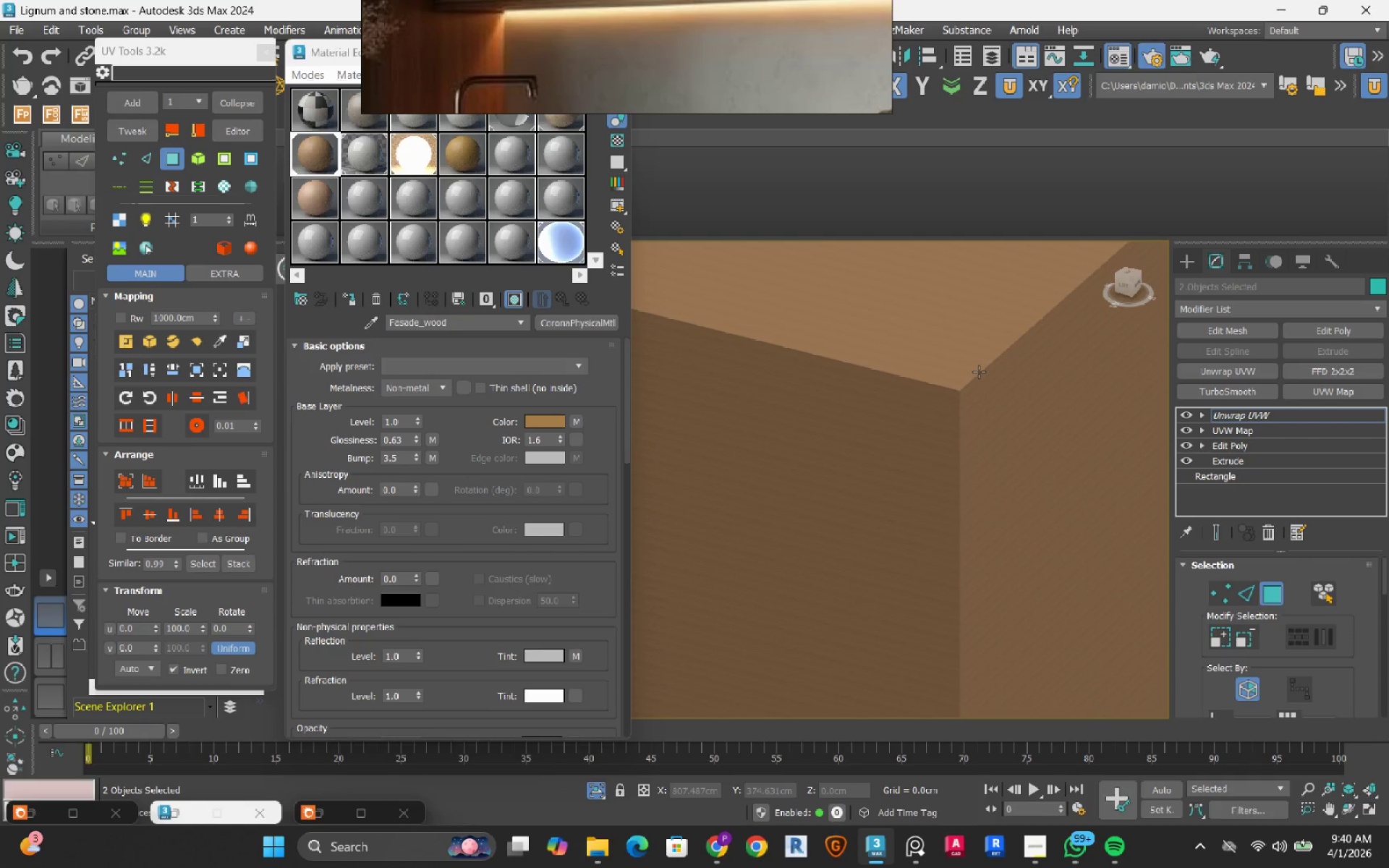 
wait(5.12)
 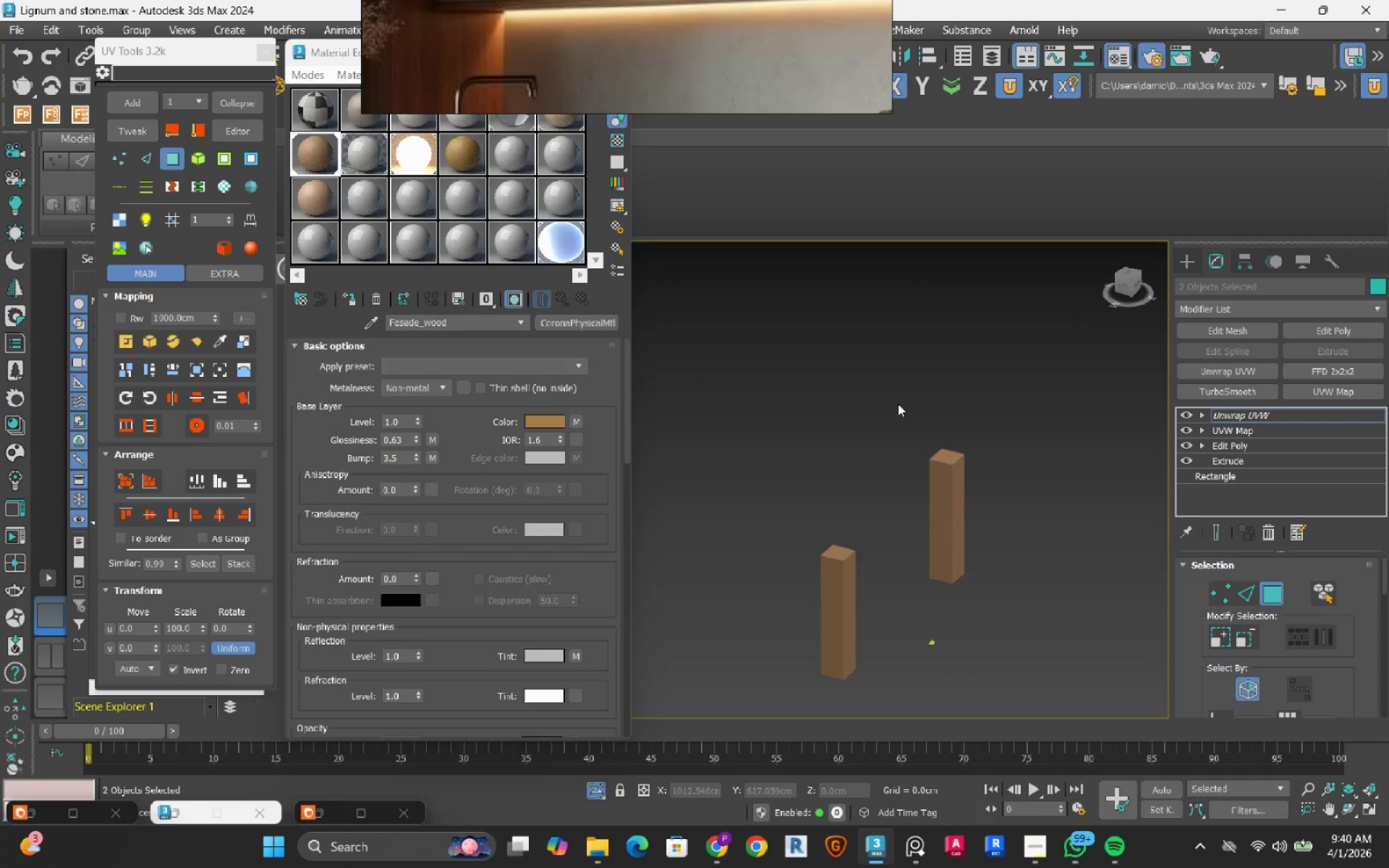 
left_click_drag(start_coordinate=[896, 397], to_coordinate=[1048, 620])
 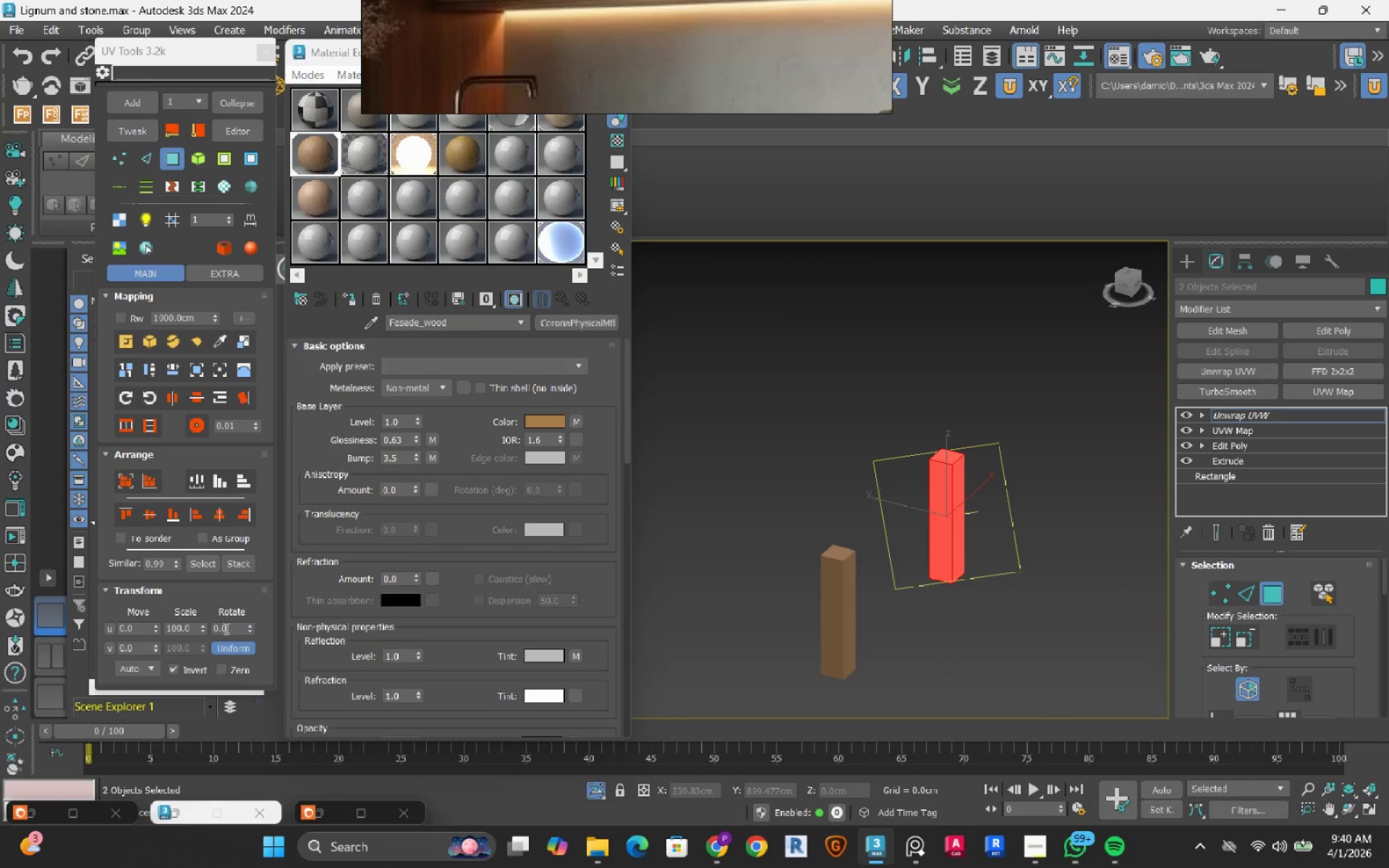 
scroll: coordinate [952, 467], scroll_direction: down, amount: 11.0
 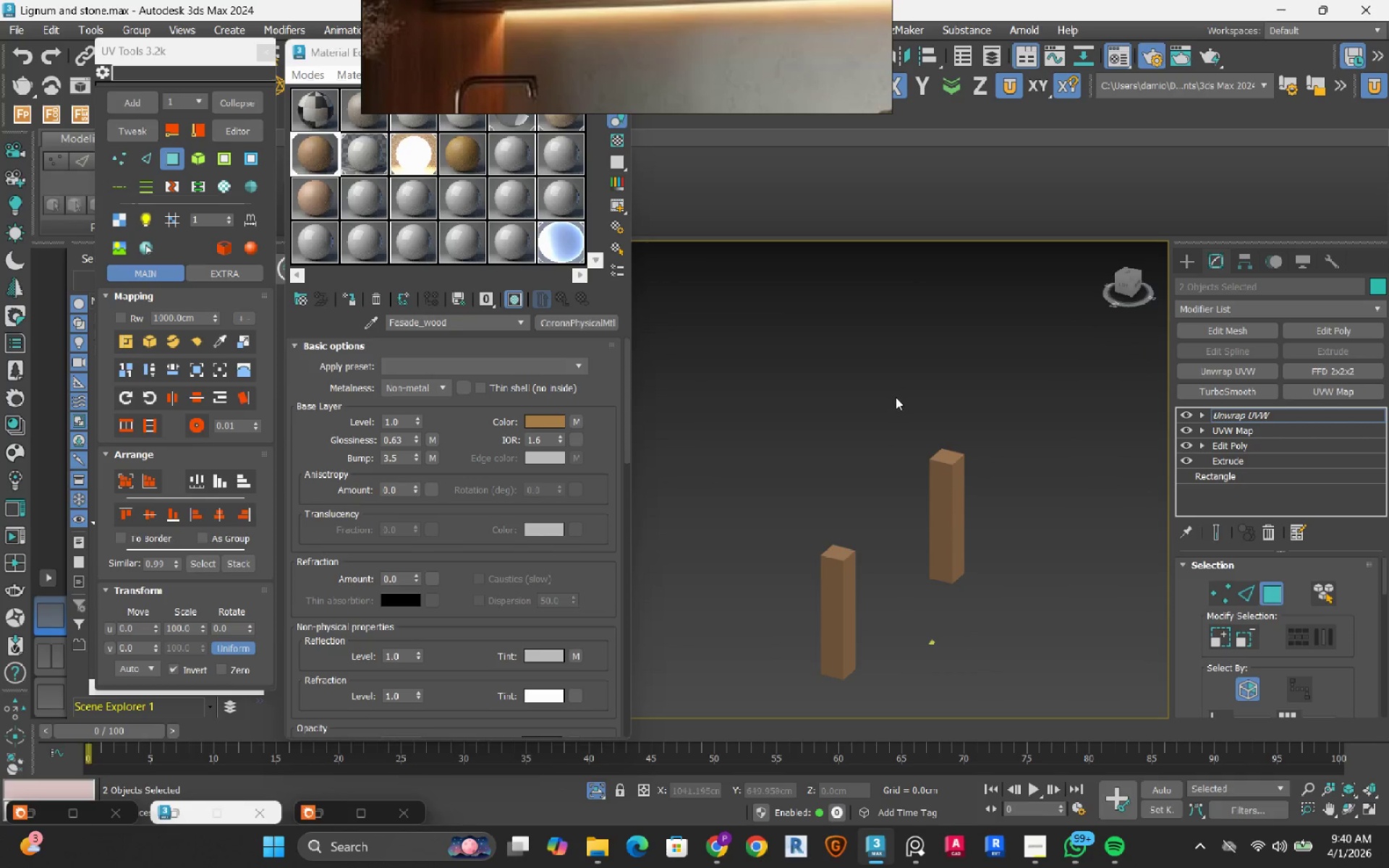 
double_click([225, 628])
 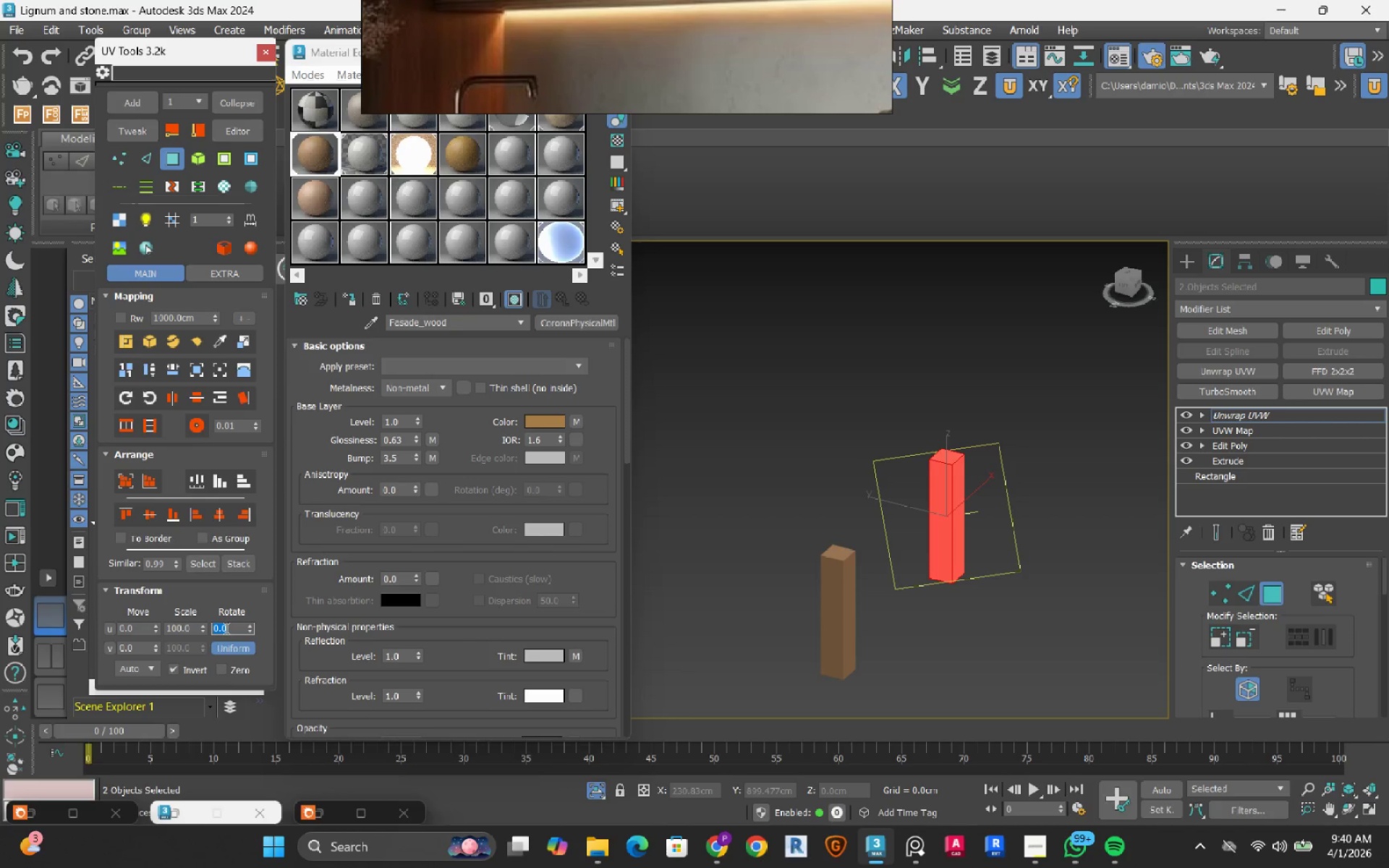 
key(Numpad9)
 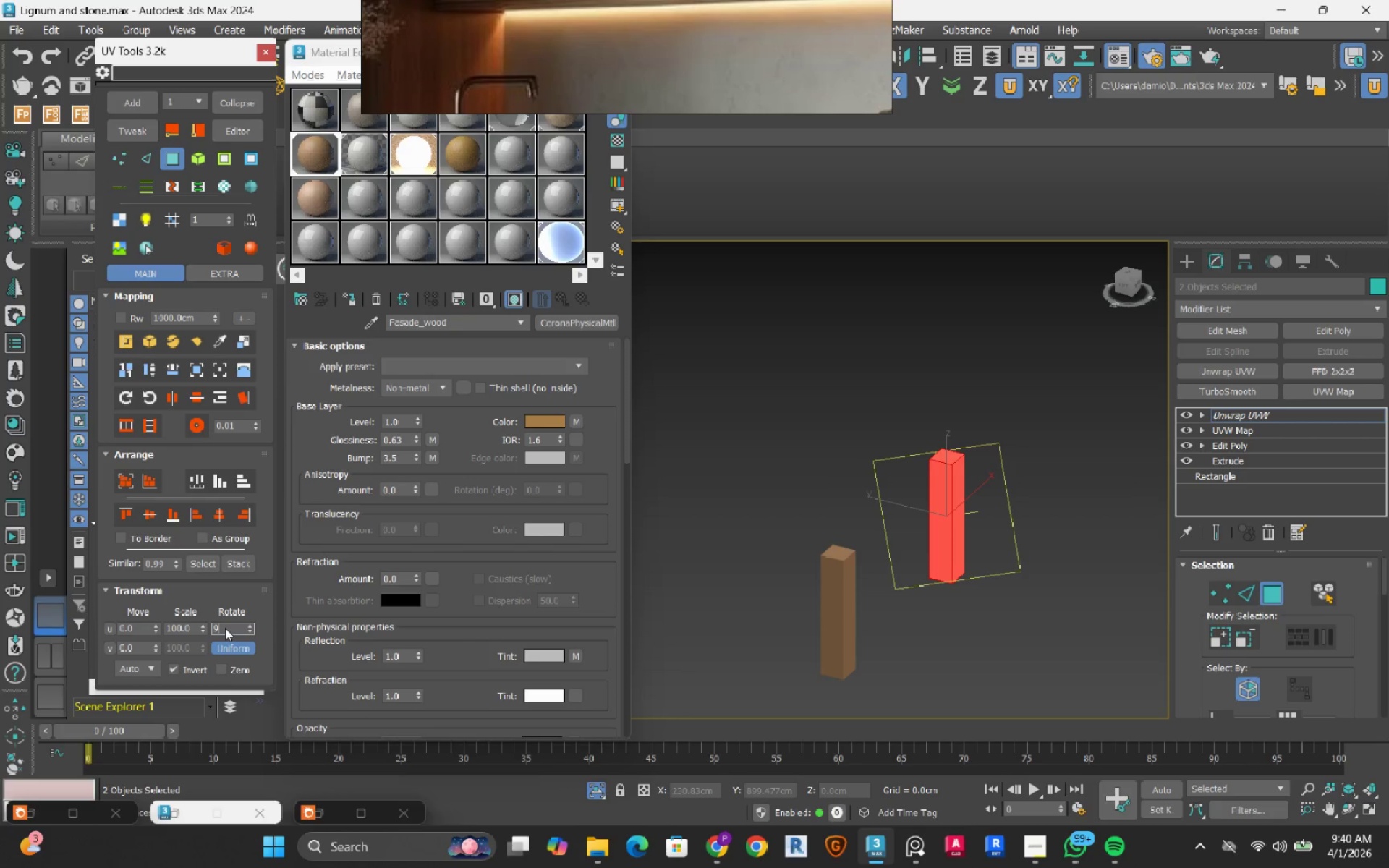 
key(Numpad0)
 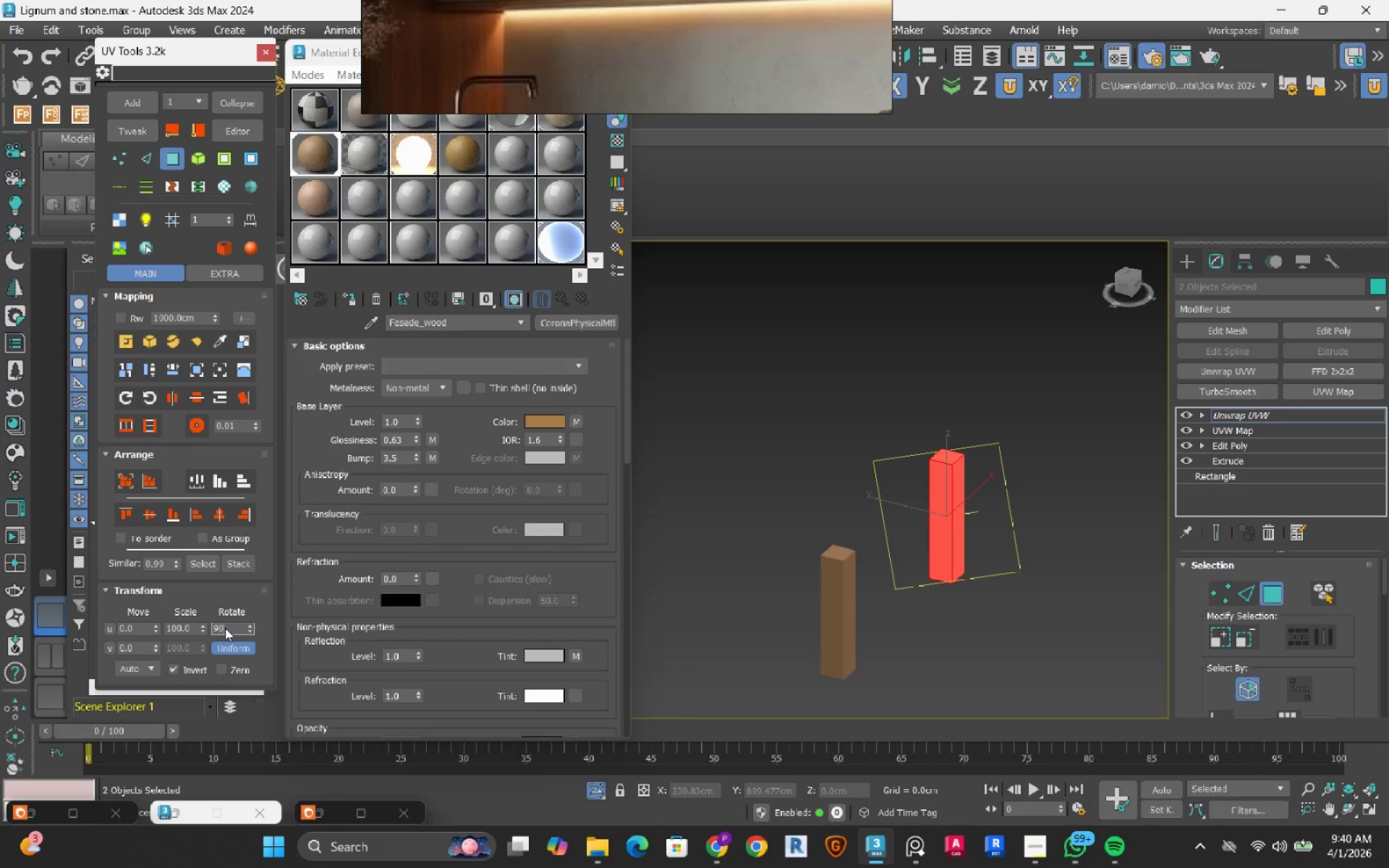 
key(NumpadEnter)
 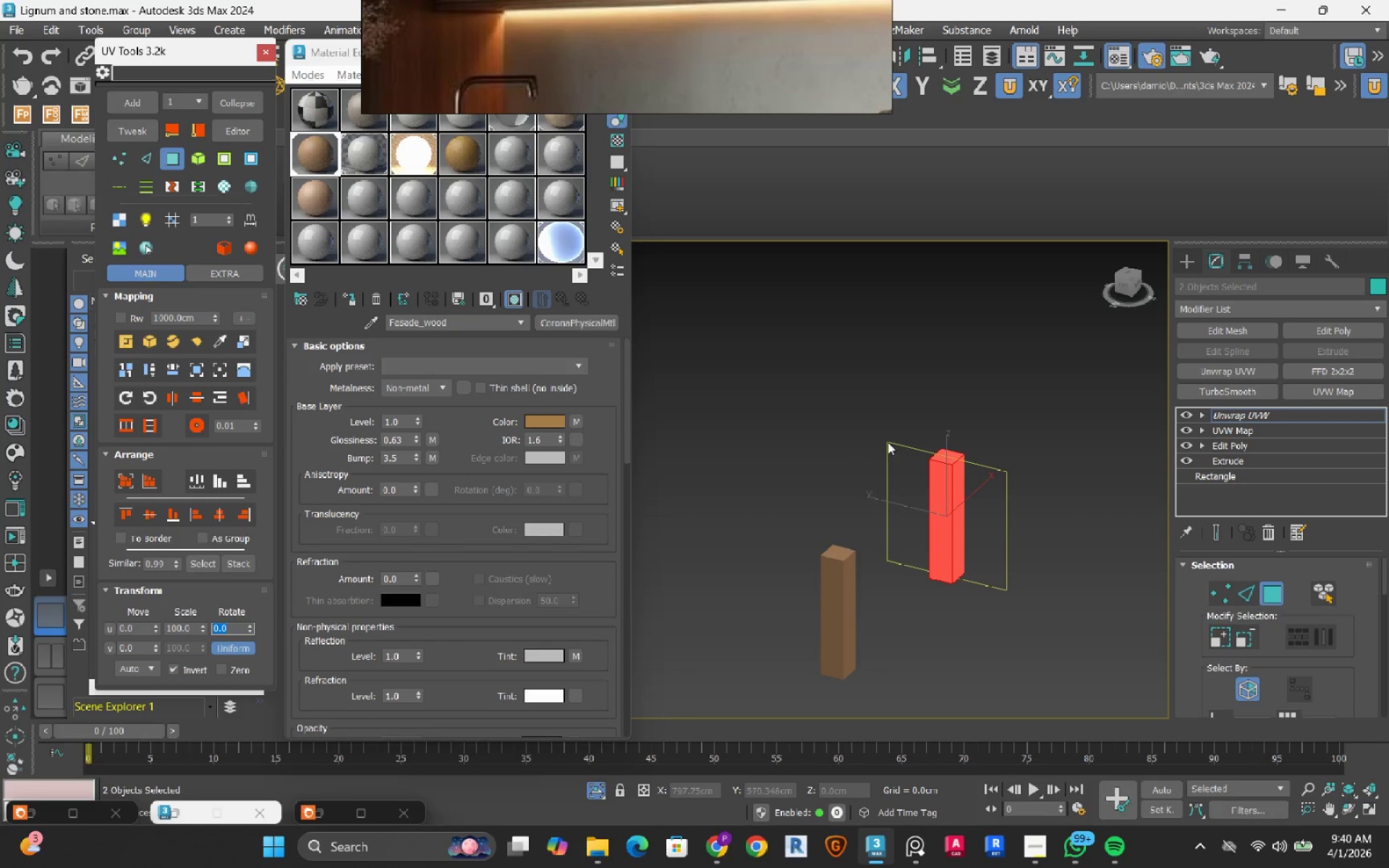 
left_click([1019, 354])
 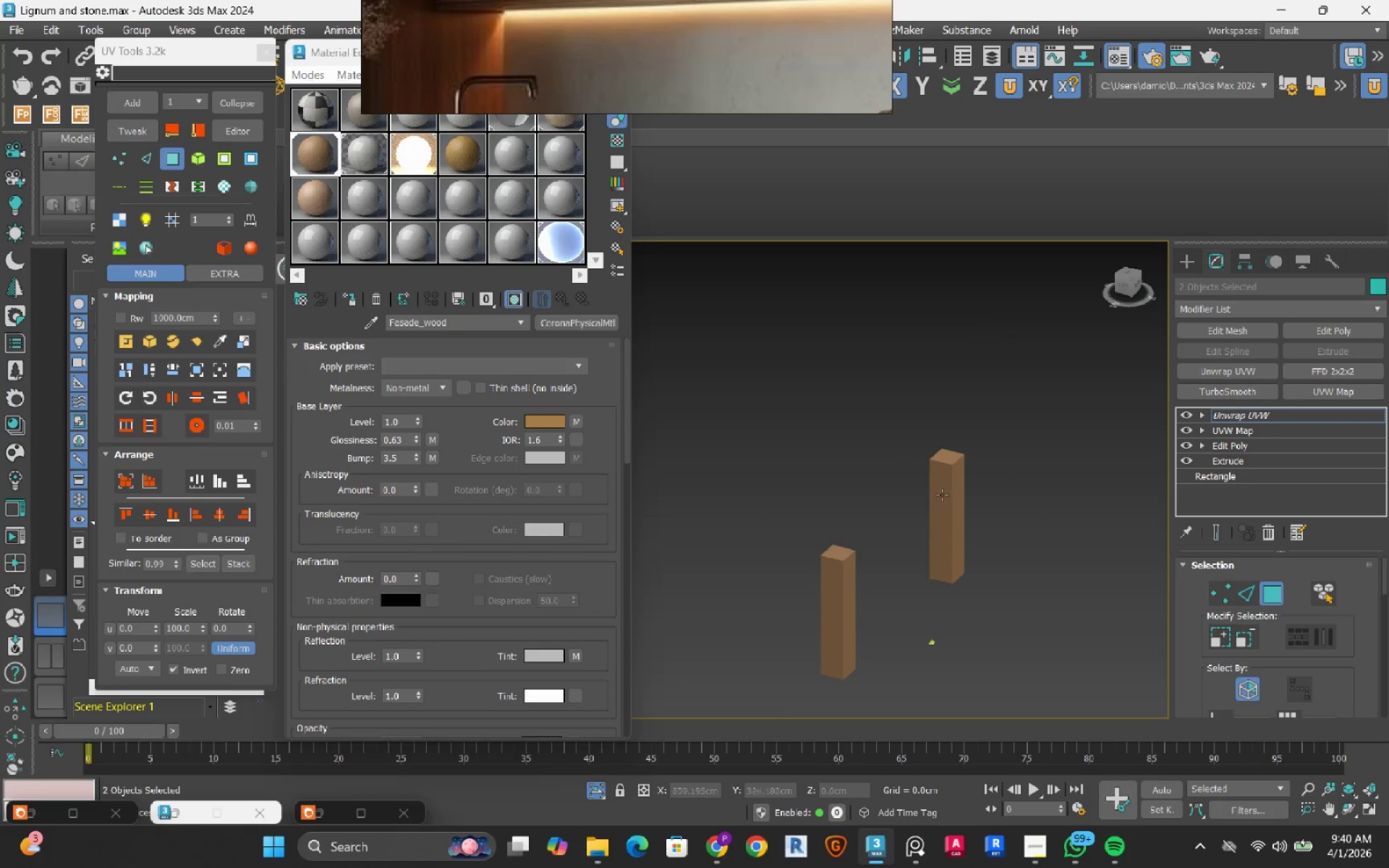 
scroll: coordinate [941, 483], scroll_direction: up, amount: 12.0
 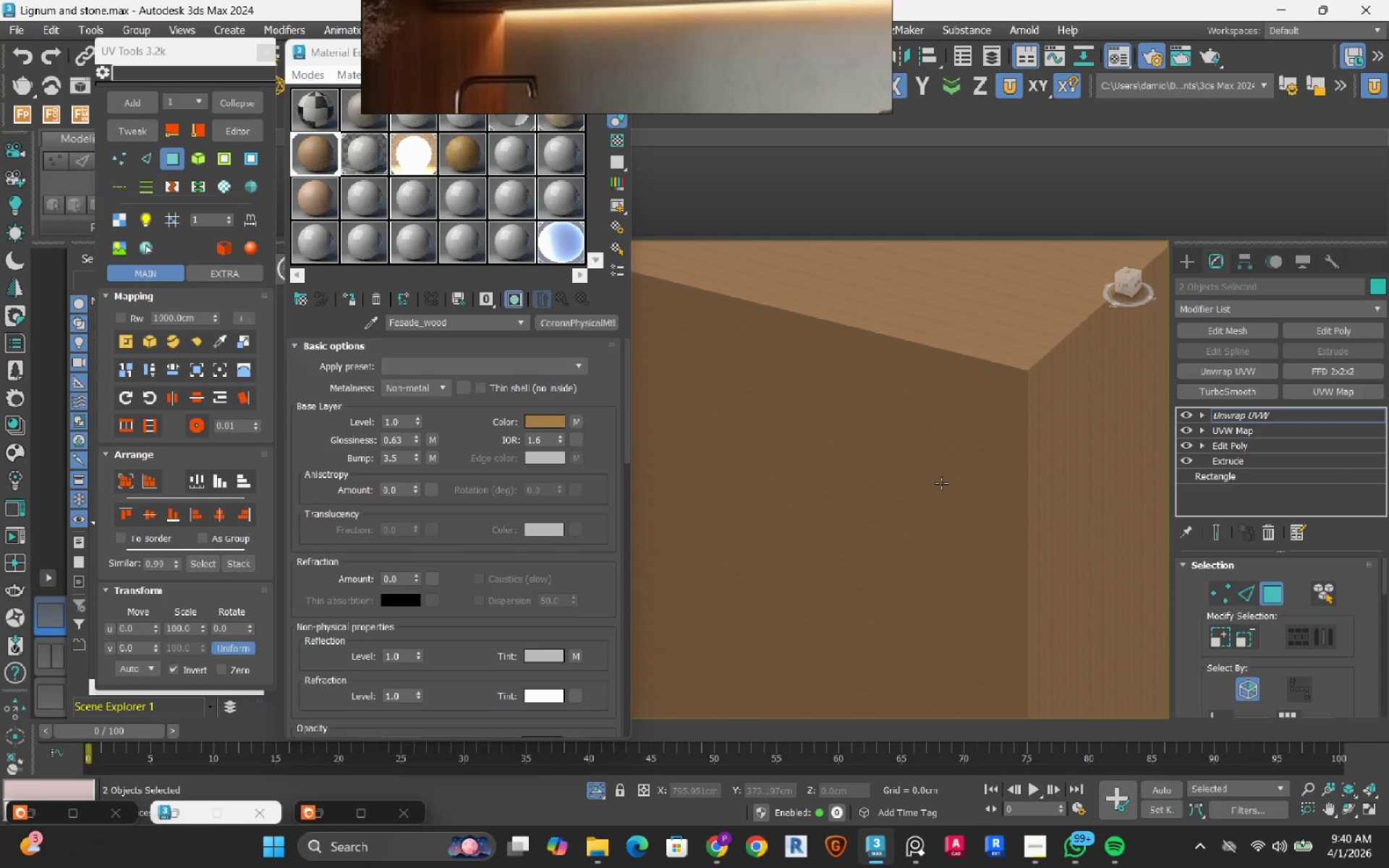 
scroll: coordinate [941, 483], scroll_direction: down, amount: 3.0
 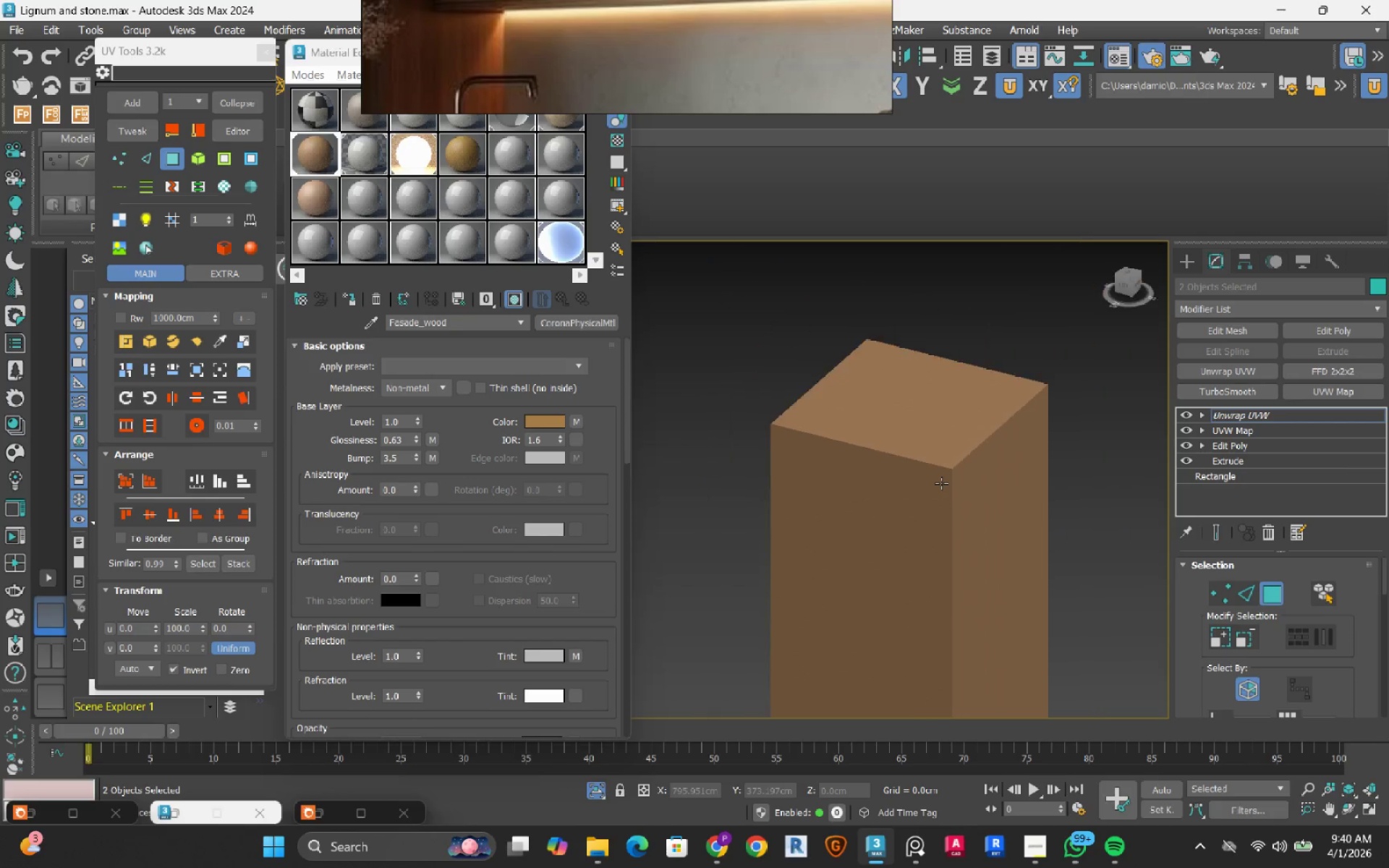 
hold_key(key=AltRight, duration=0.52)
 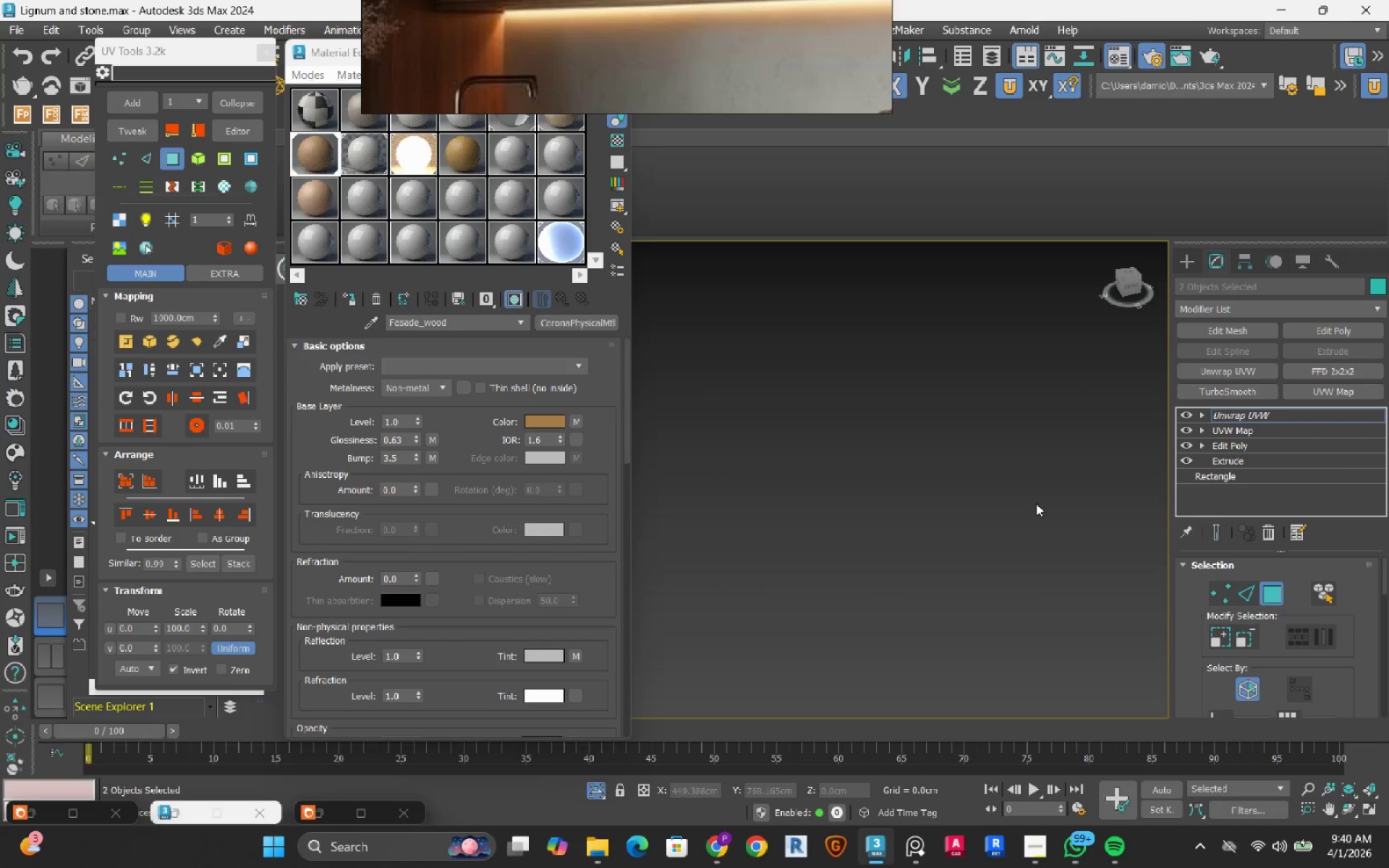 
hold_key(key=AltRight, duration=0.61)
 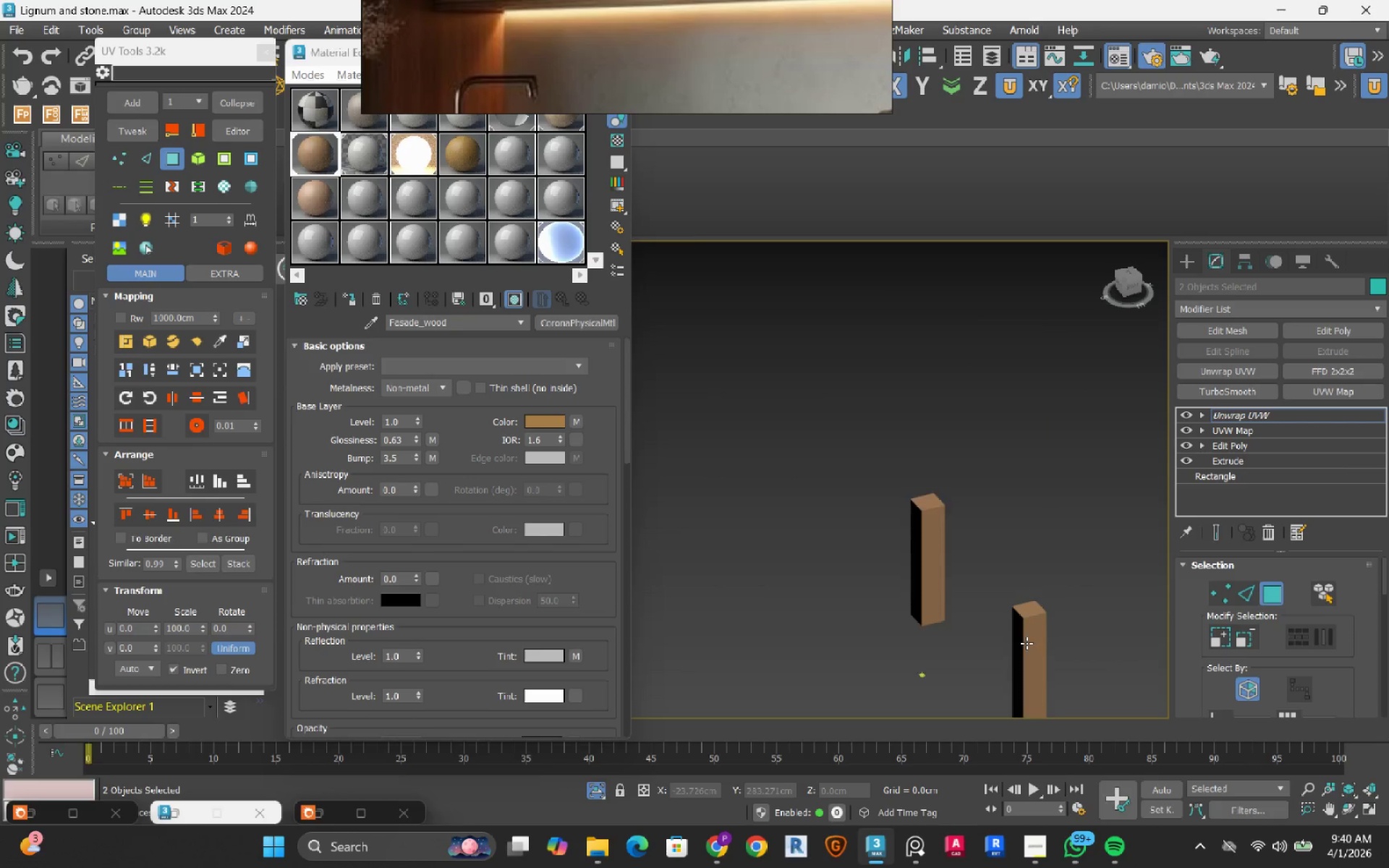 
scroll: coordinate [1061, 533], scroll_direction: down, amount: 6.0
 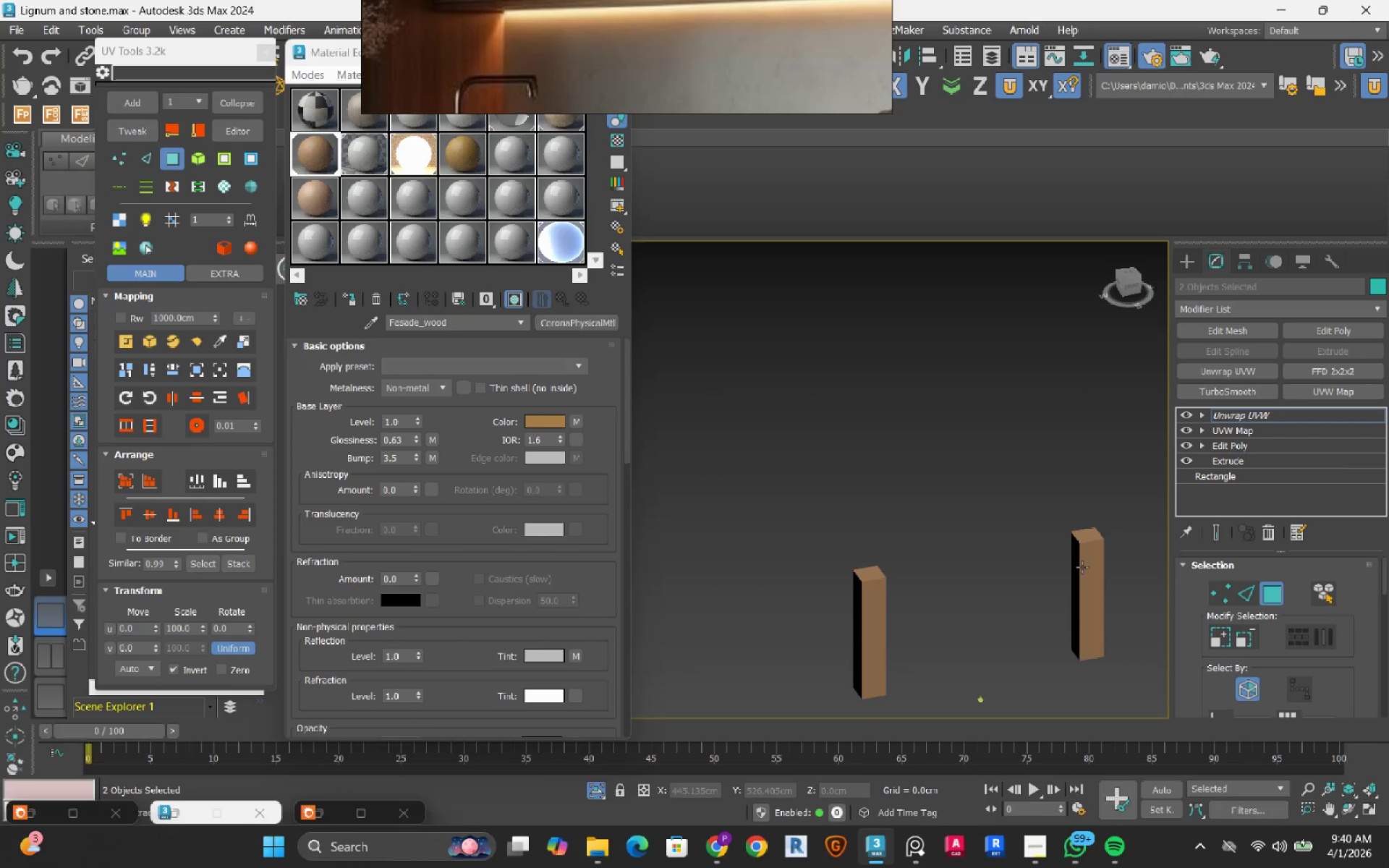 
scroll: coordinate [1044, 582], scroll_direction: up, amount: 8.0
 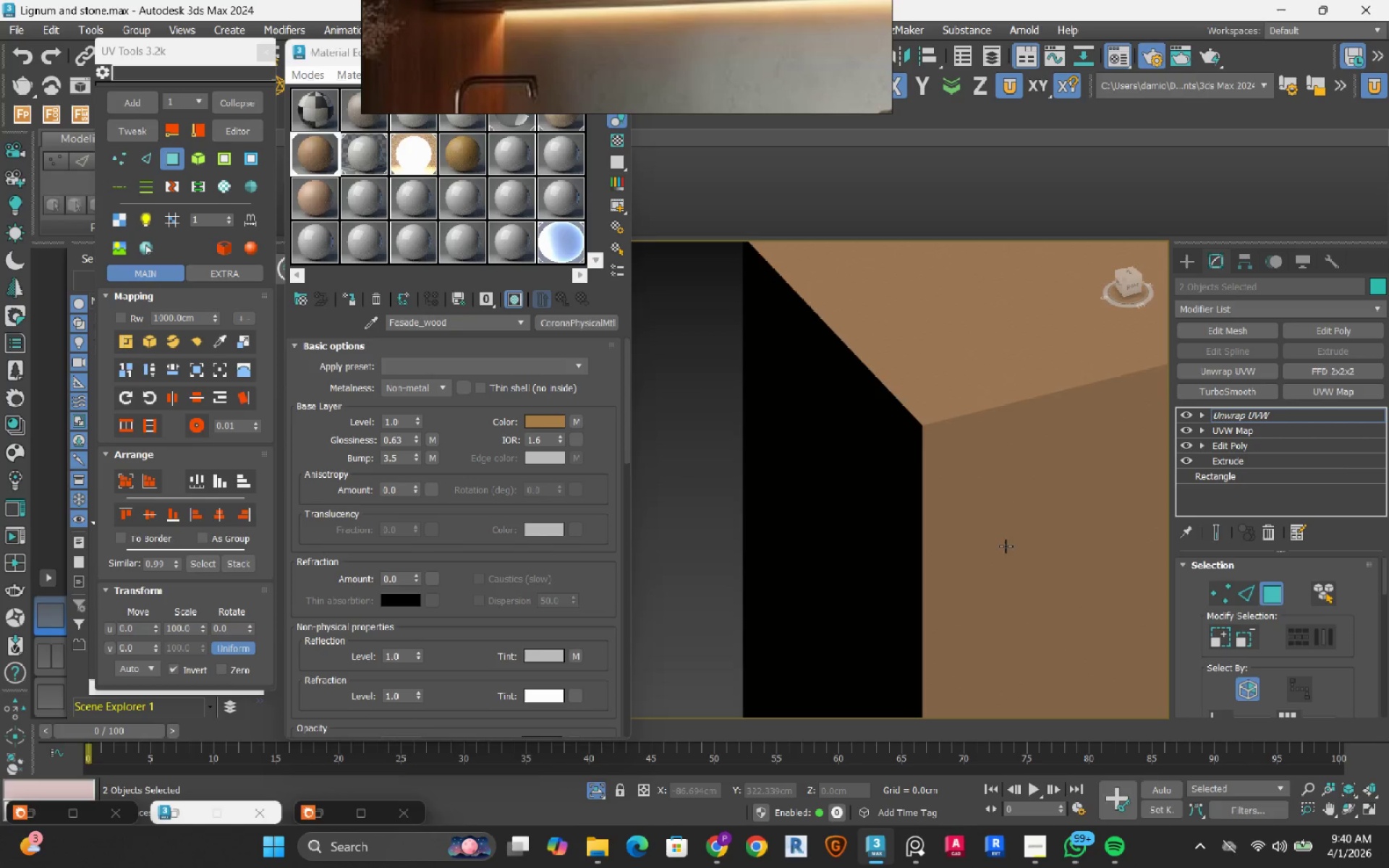 
hold_key(key=AltRight, duration=1.45)
 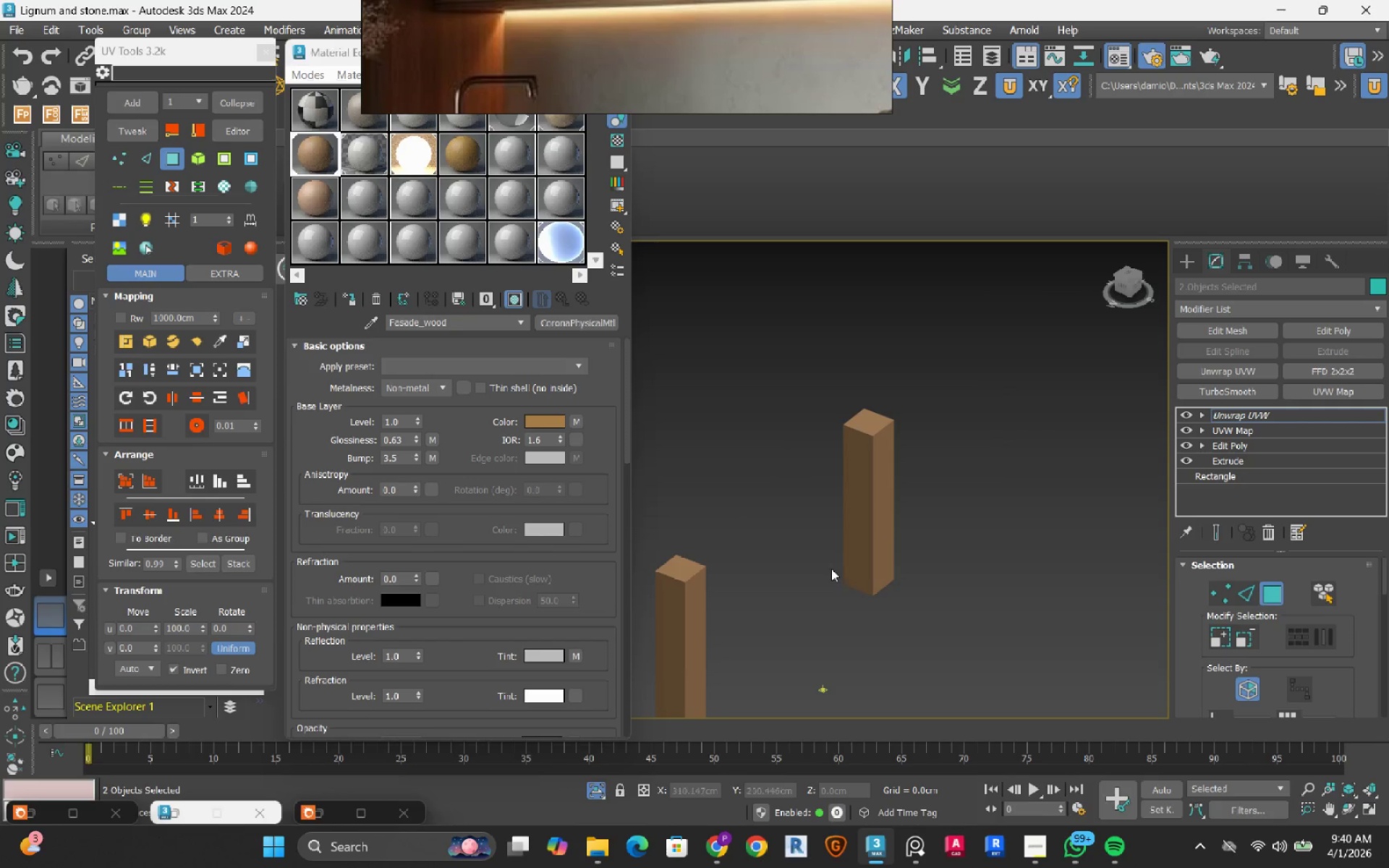 
scroll: coordinate [968, 478], scroll_direction: down, amount: 7.0
 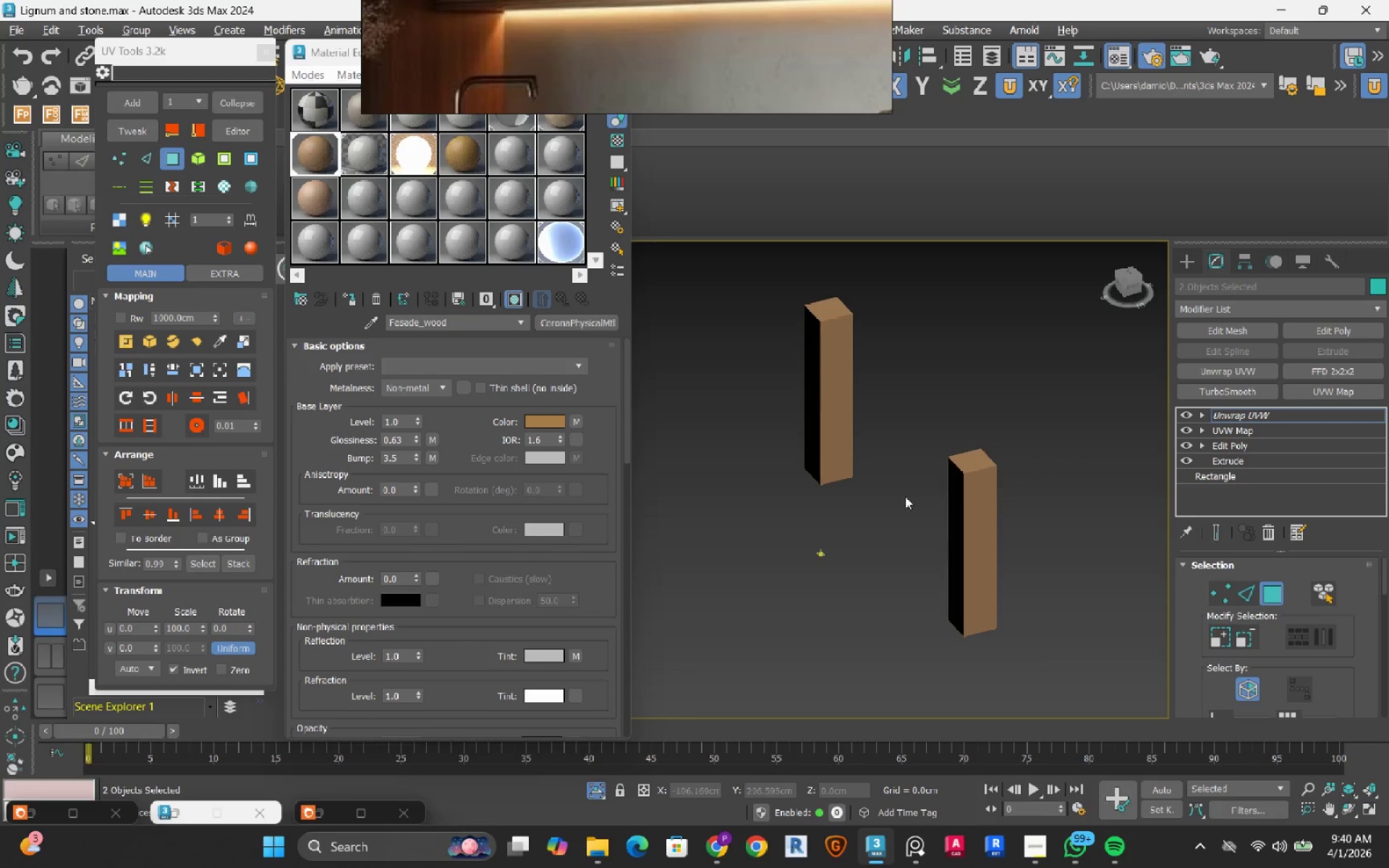 
scroll: coordinate [851, 330], scroll_direction: up, amount: 13.0
 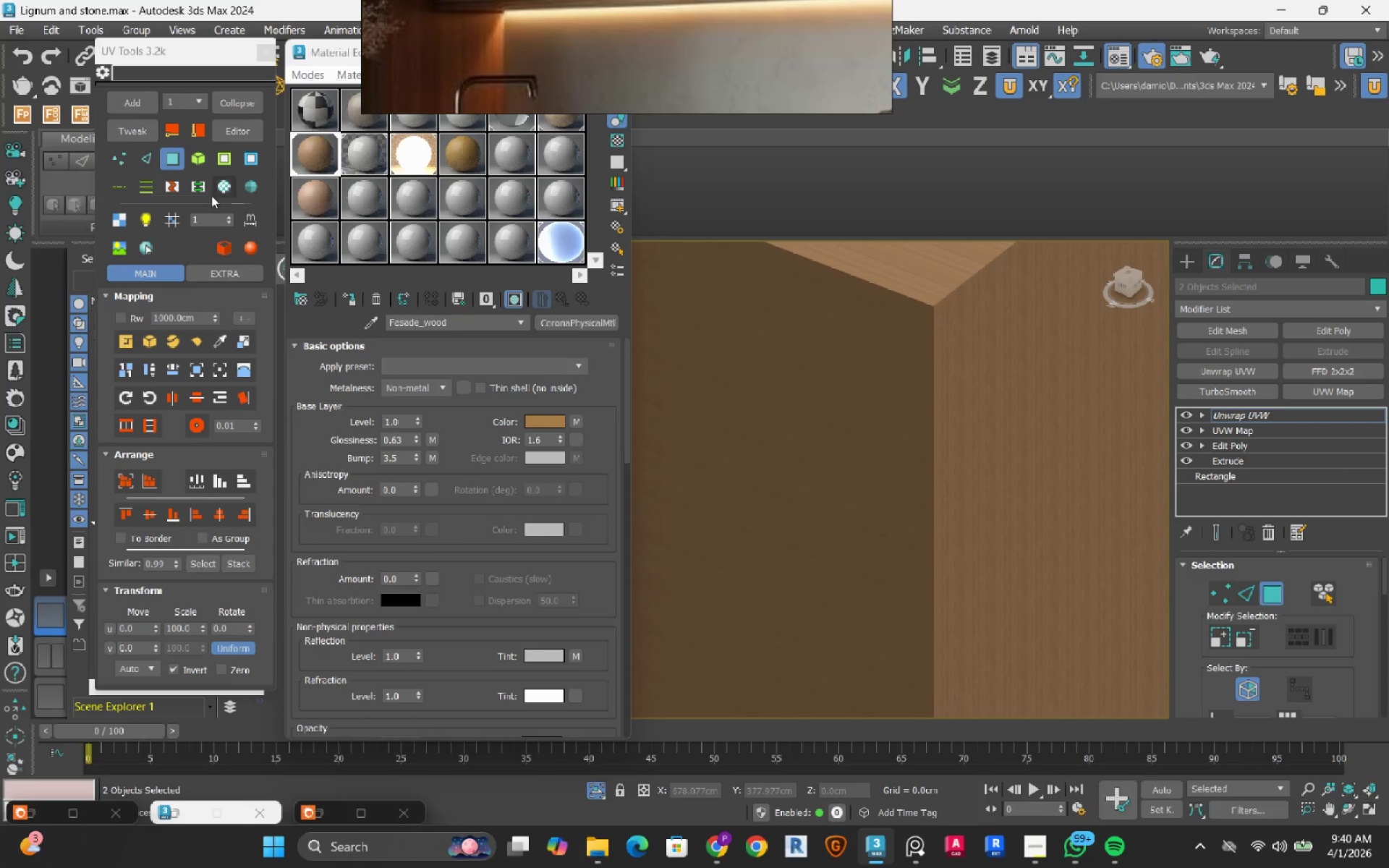 
left_click([149, 156])
 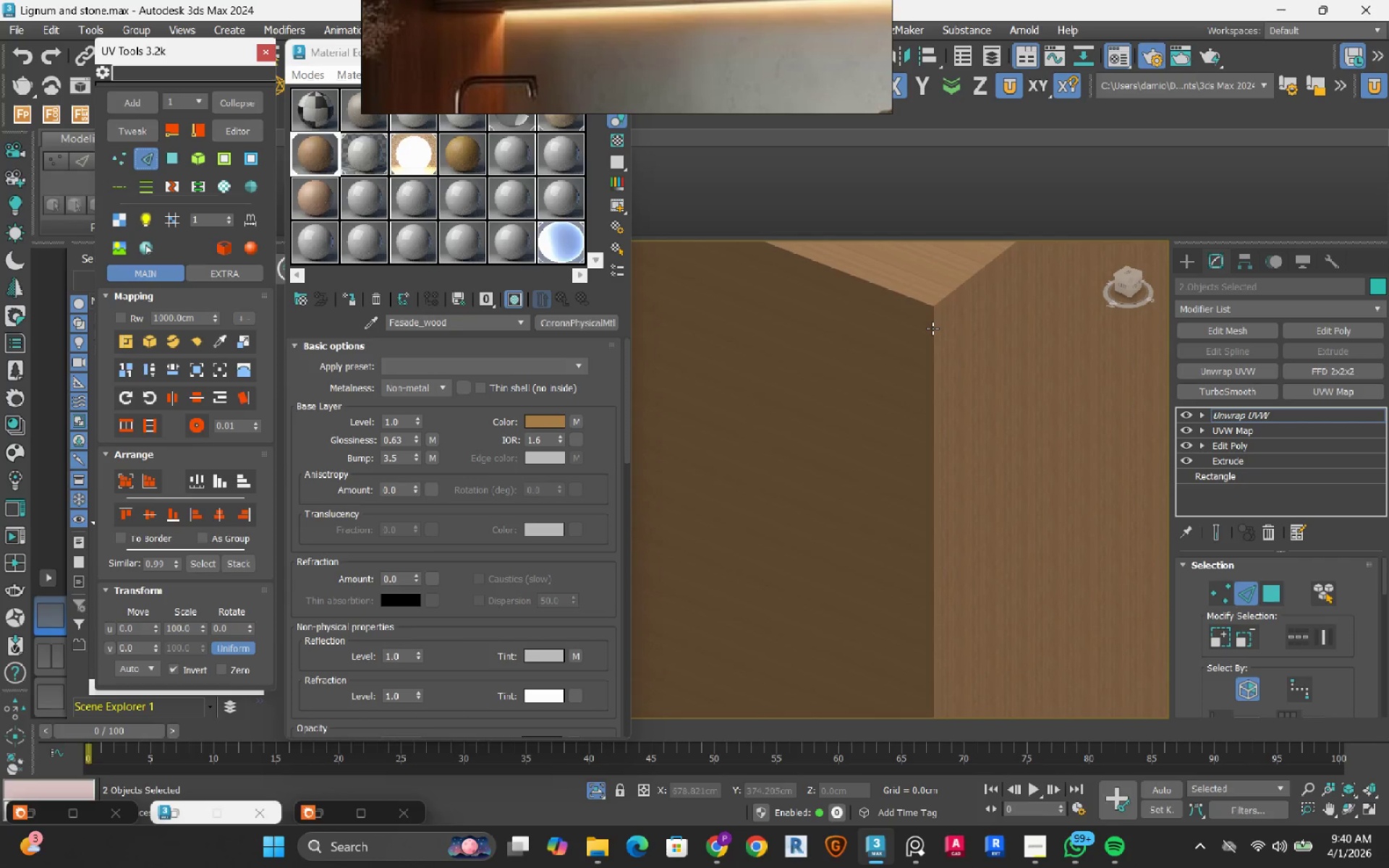 
double_click([933, 328])
 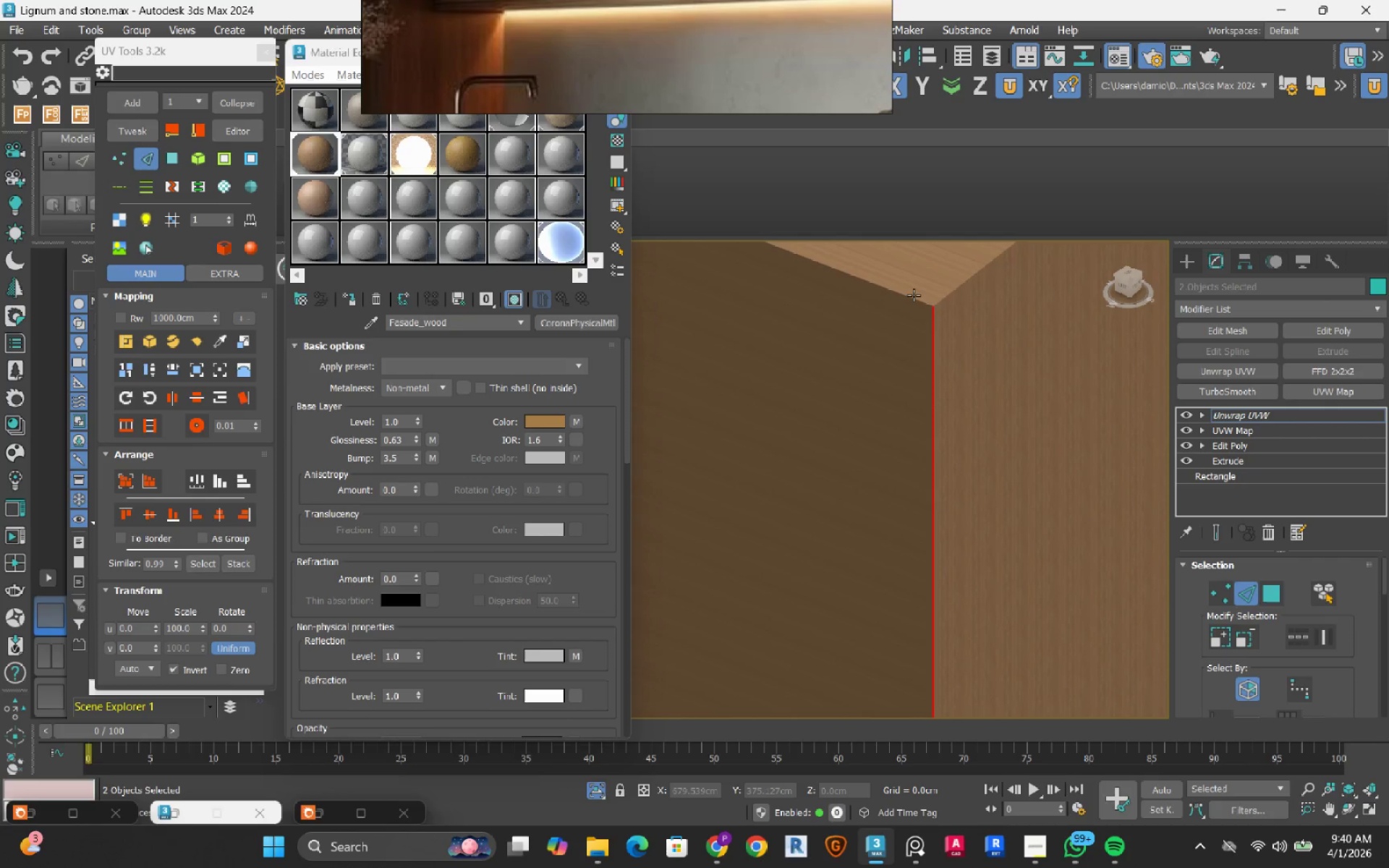 
hold_key(key=ControlRight, duration=1.52)
left_click([912, 299])
 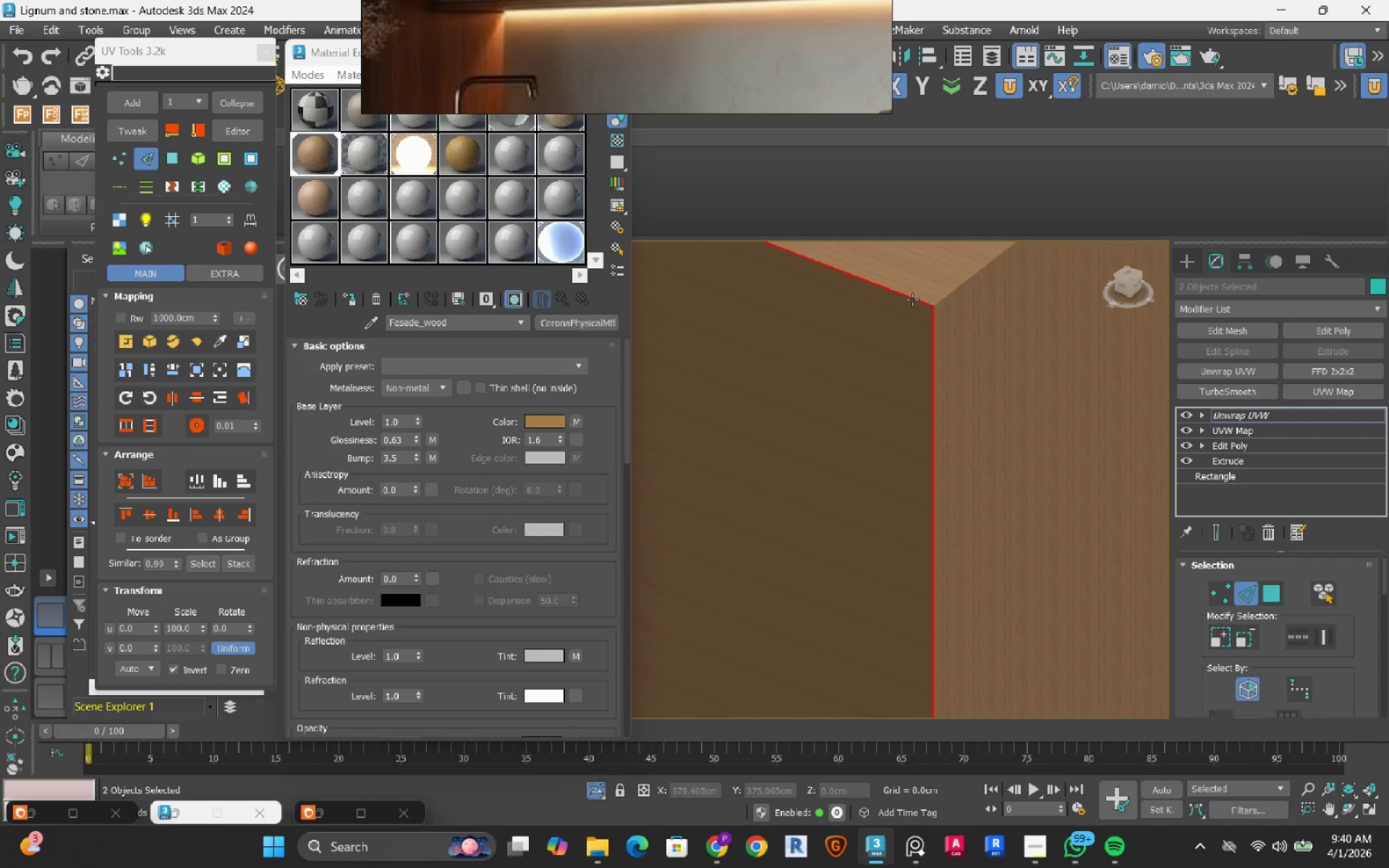 
key(Control+ControlRight)
 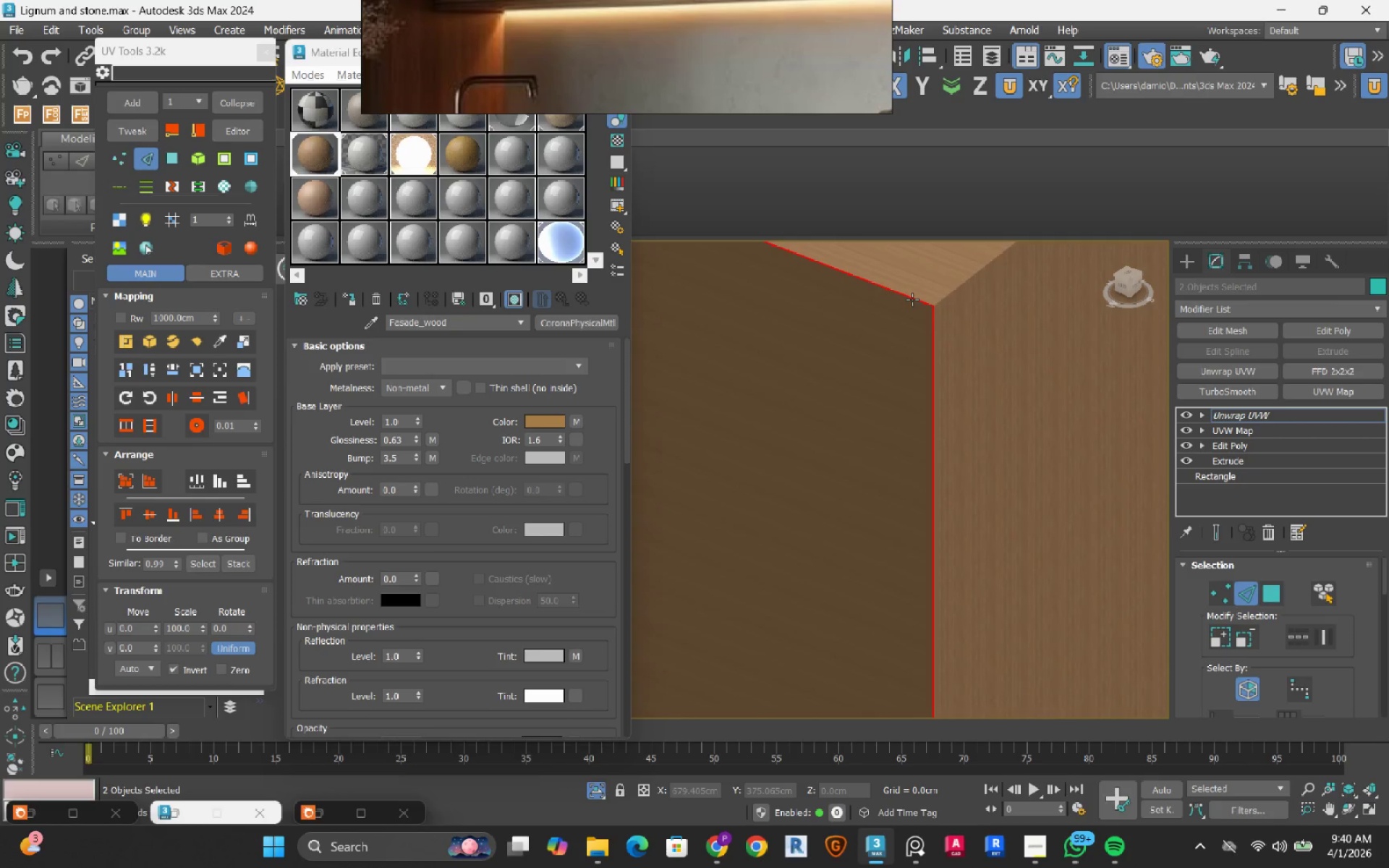 
hold_key(key=AltRight, duration=0.66)
 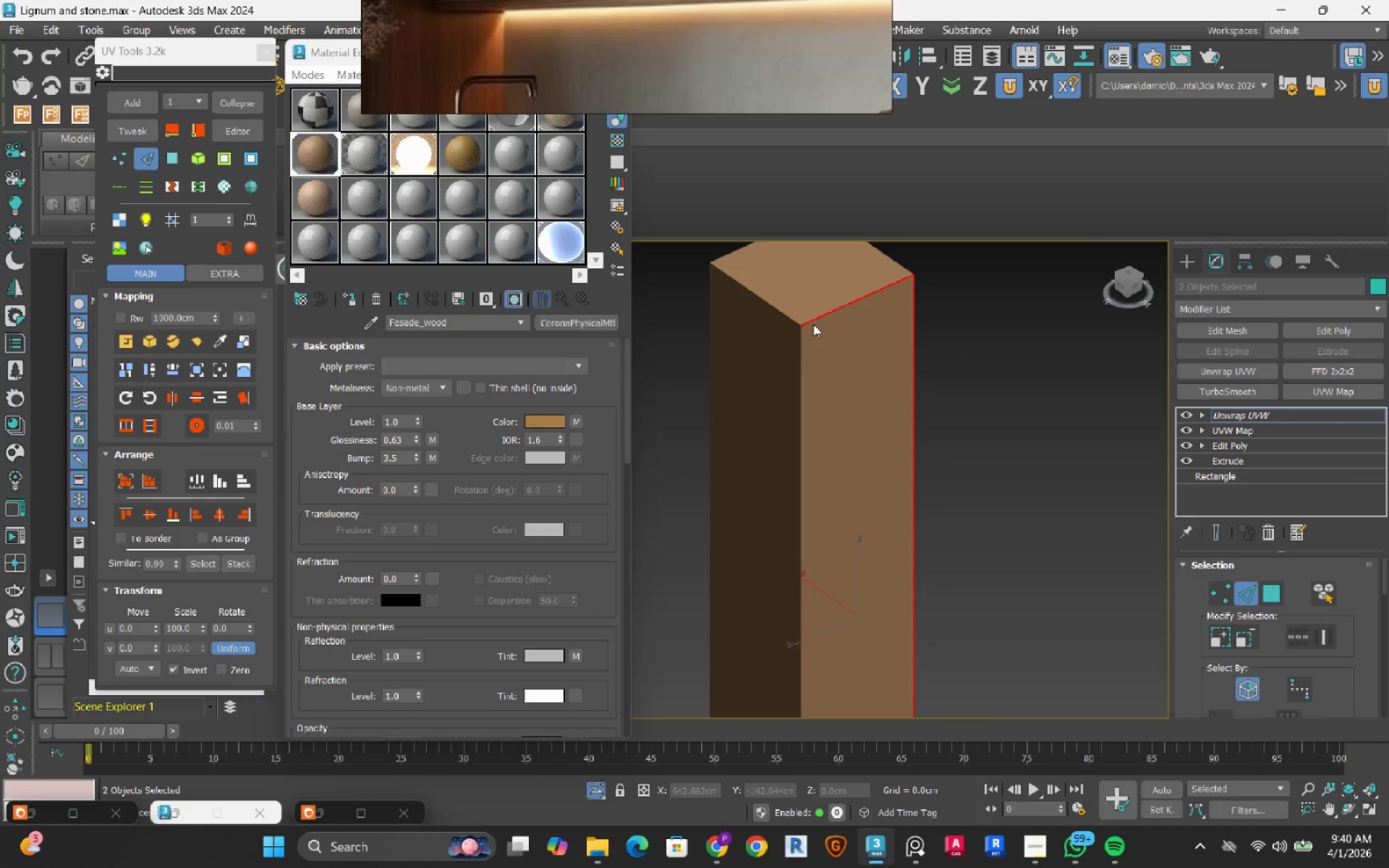 
scroll: coordinate [917, 322], scroll_direction: down, amount: 9.0
 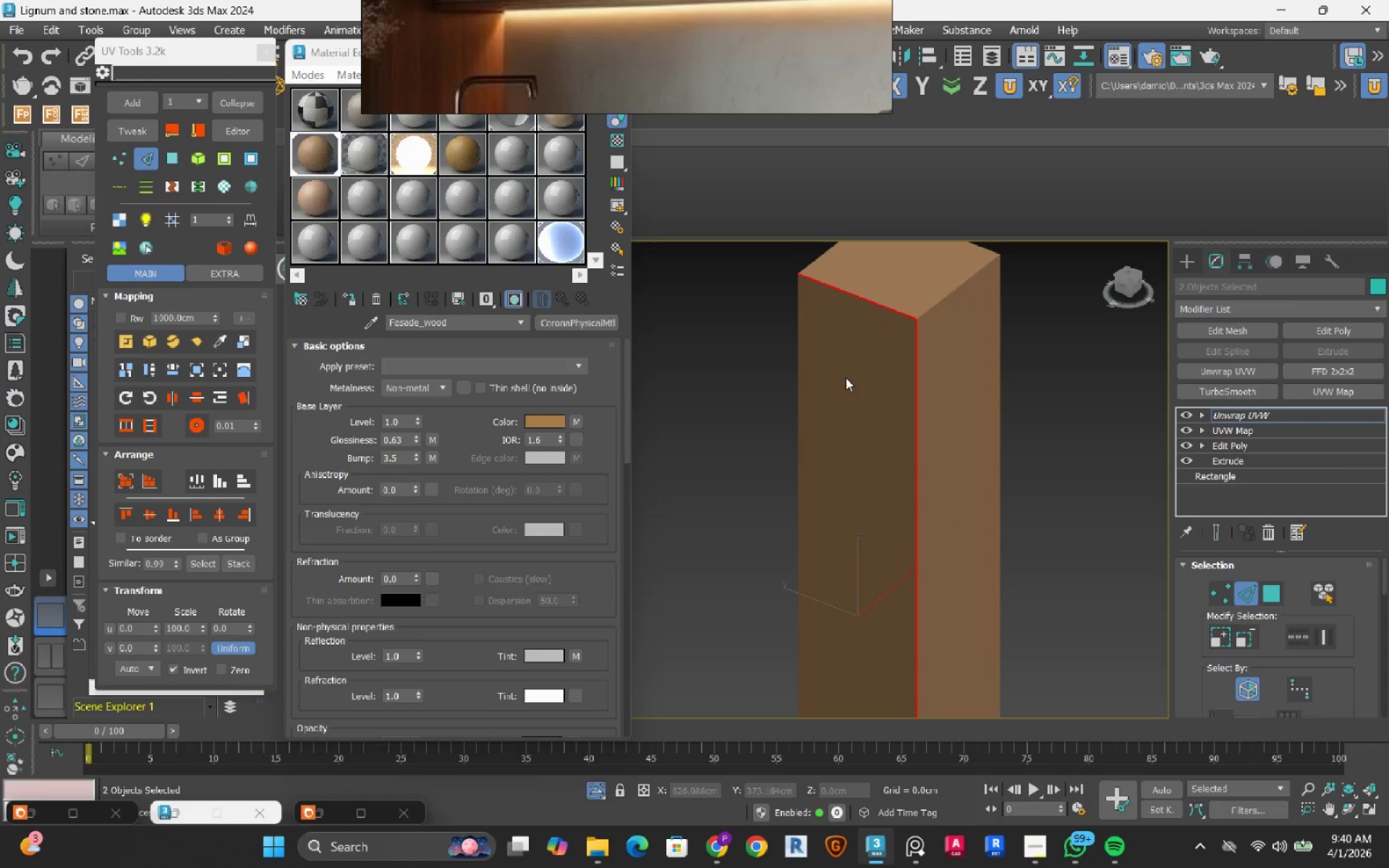 
scroll: coordinate [786, 330], scroll_direction: up, amount: 6.0
 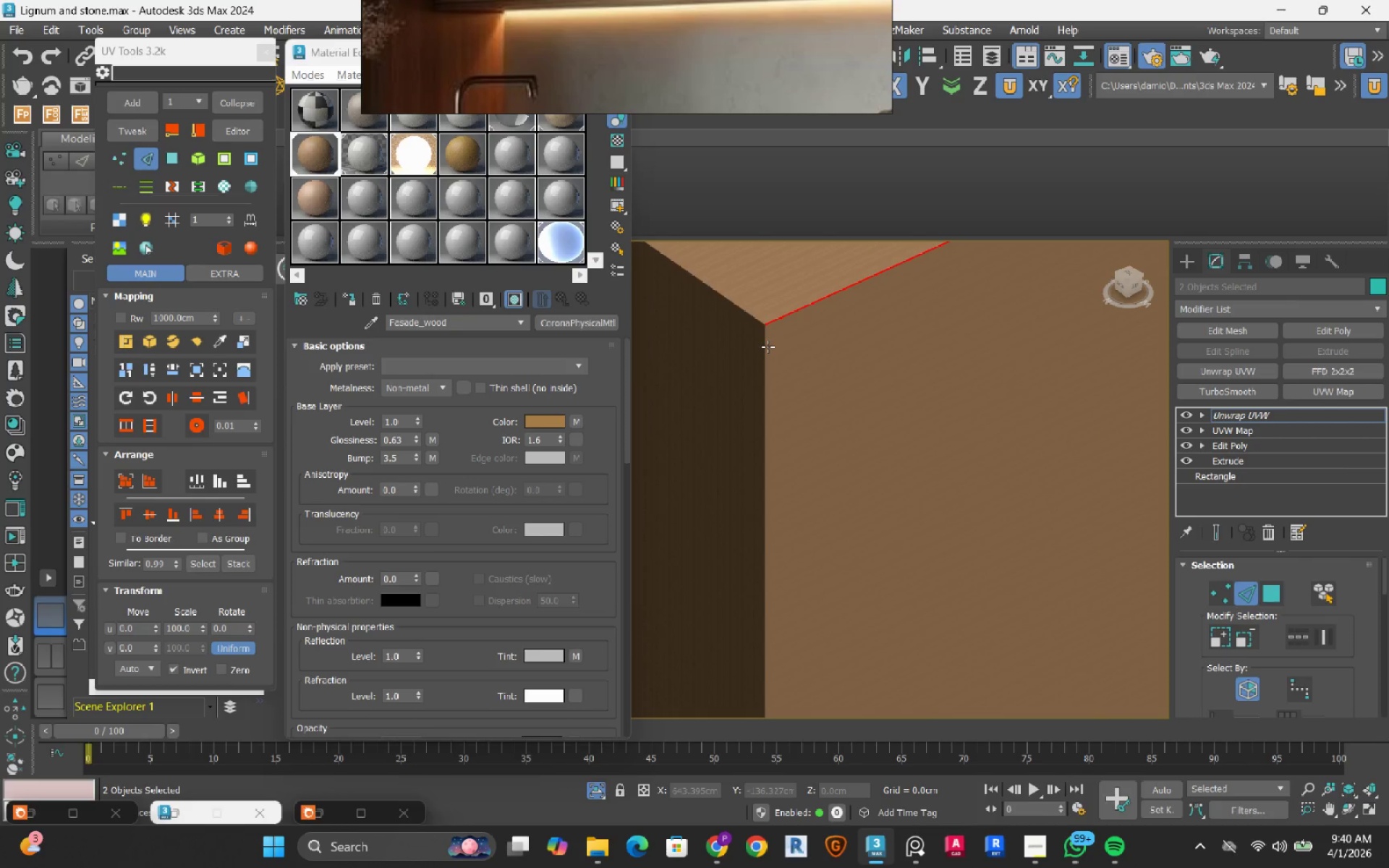 
hold_key(key=ControlRight, duration=1.08)
left_click([766, 346])
 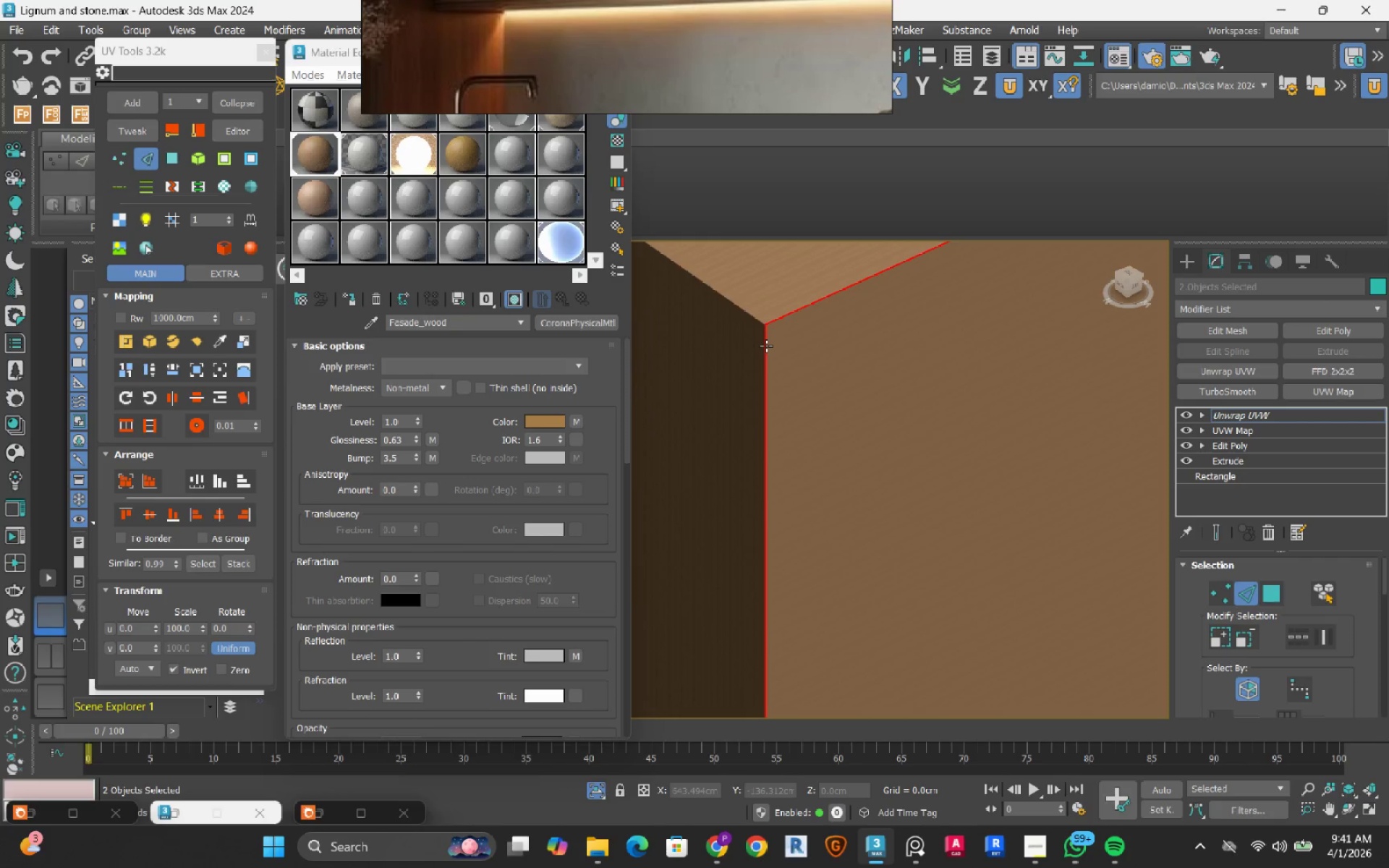 
hold_key(key=ControlRight, duration=1.33)
 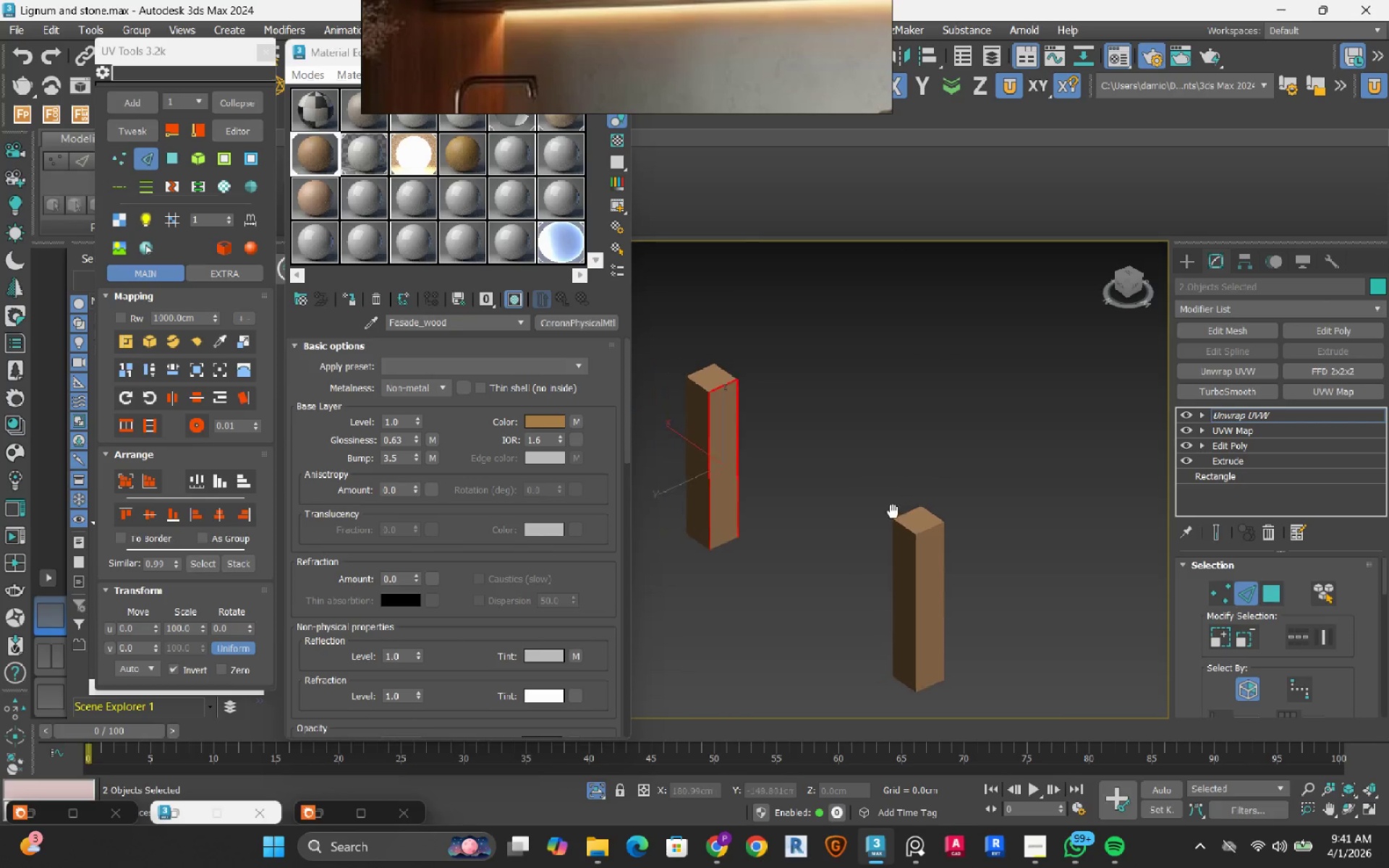 
scroll: coordinate [766, 346], scroll_direction: down, amount: 10.0
 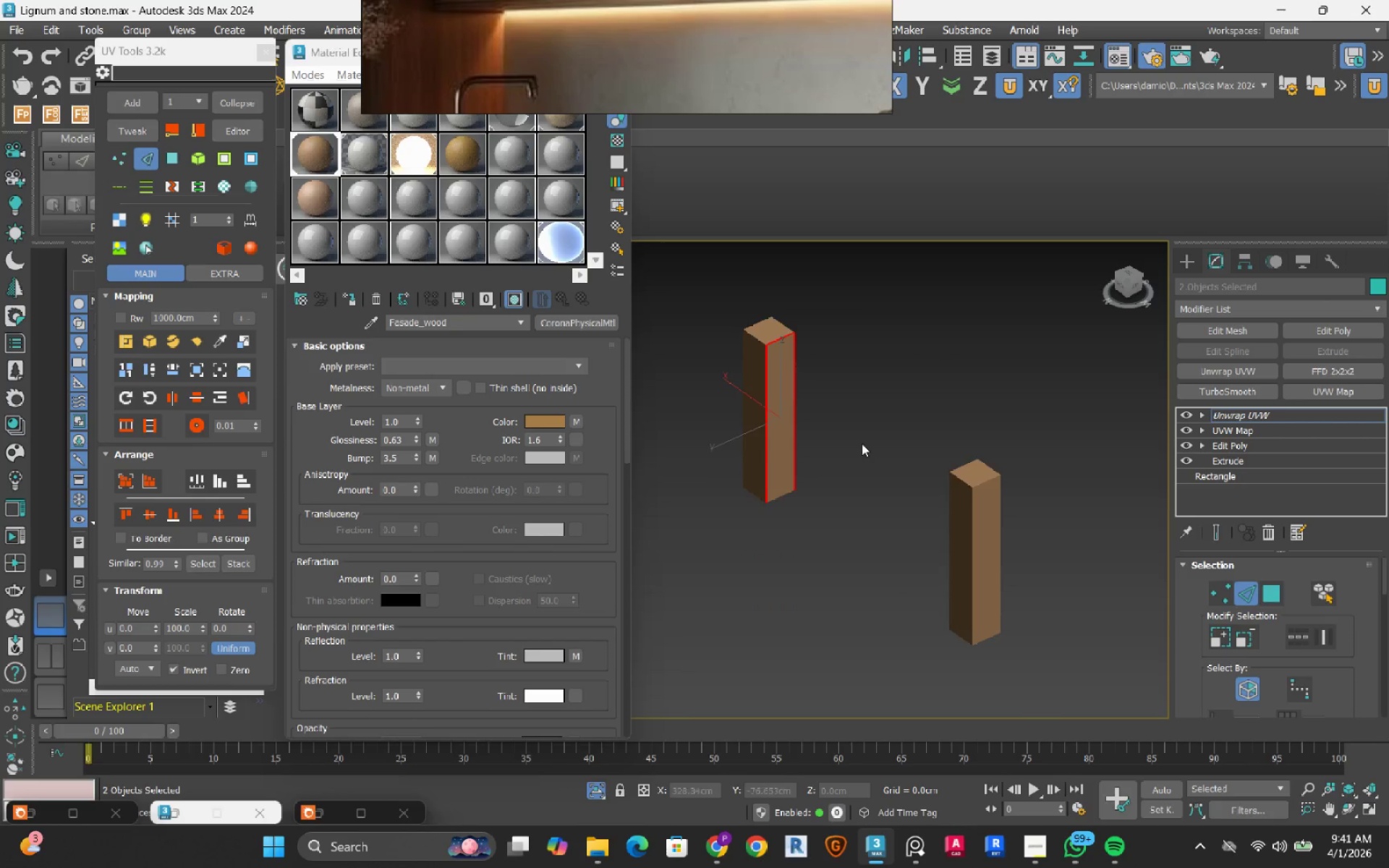 
hold_key(key=AltRight, duration=1.5)
 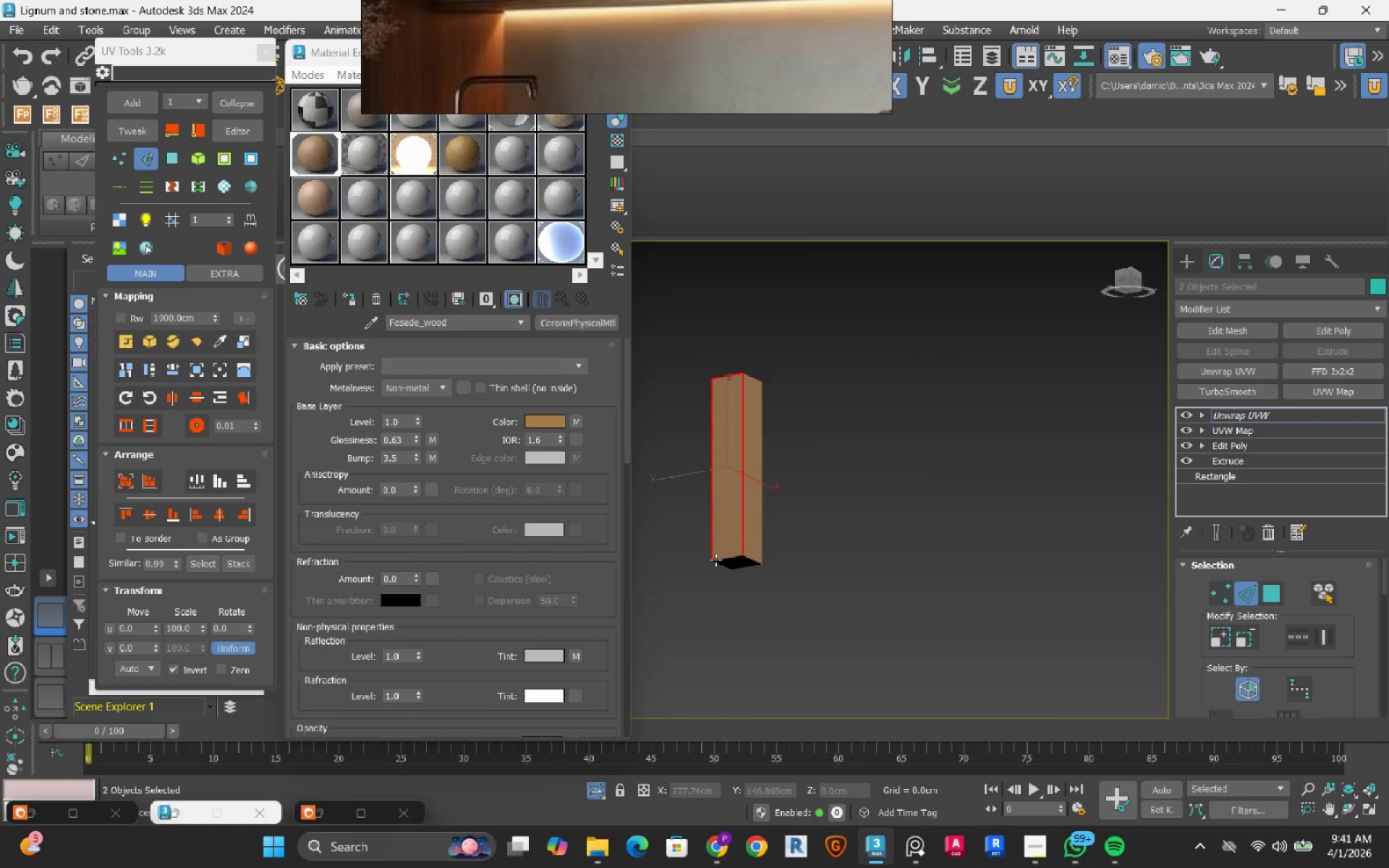 
scroll: coordinate [757, 557], scroll_direction: up, amount: 7.0
 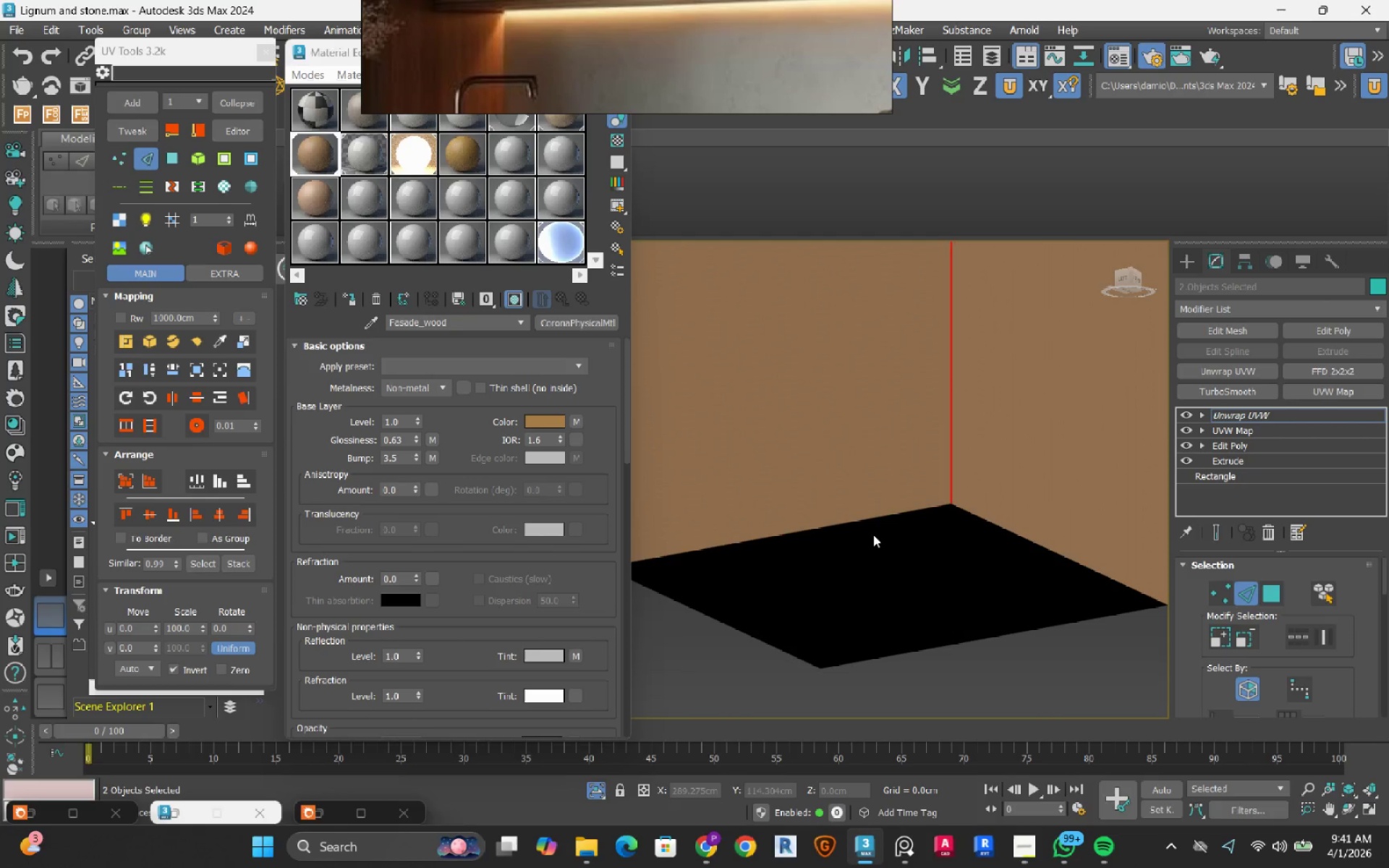 
hold_key(key=ControlRight, duration=1.22)
left_click([903, 512])
 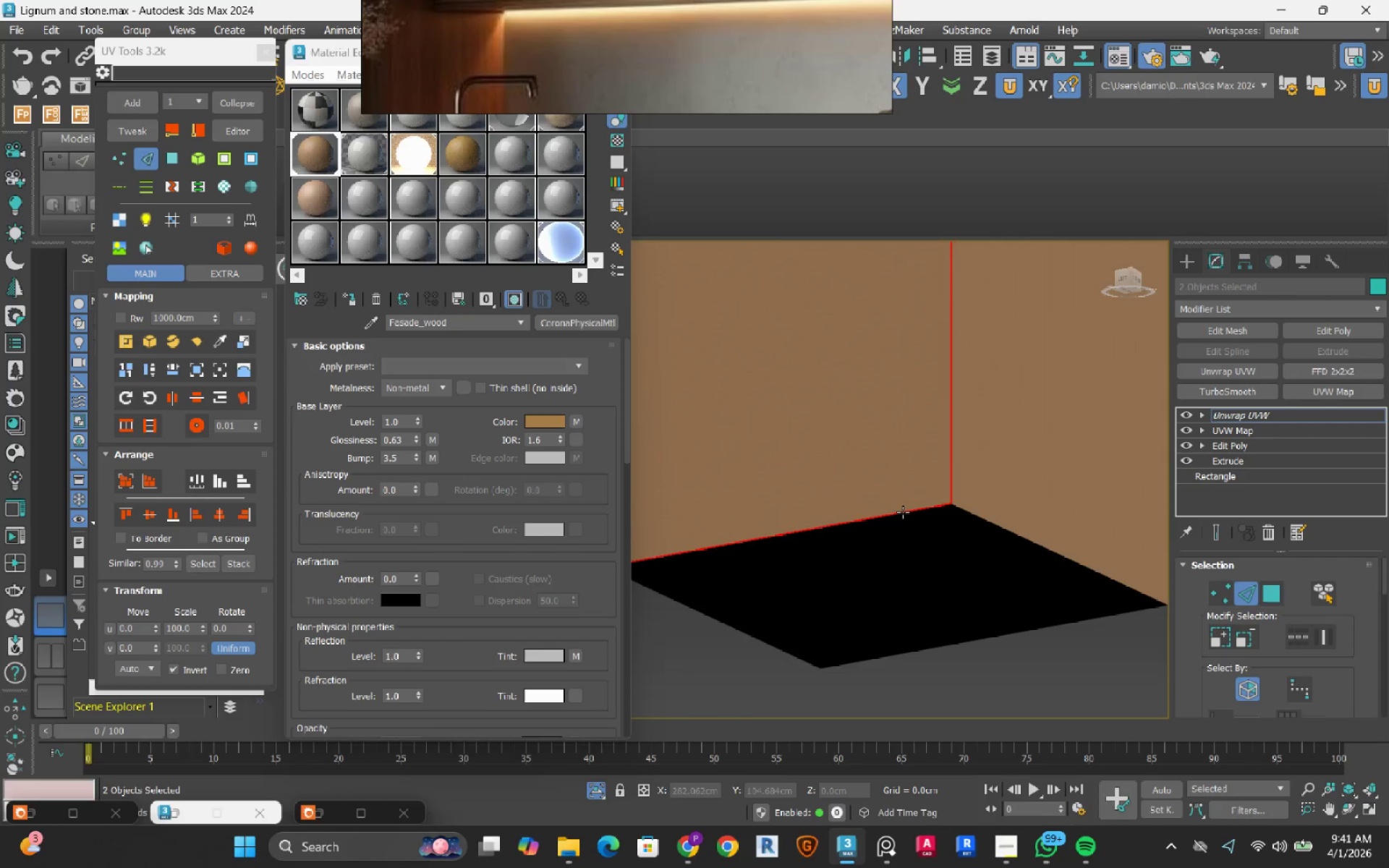 
hold_key(key=AltRight, duration=0.67)
 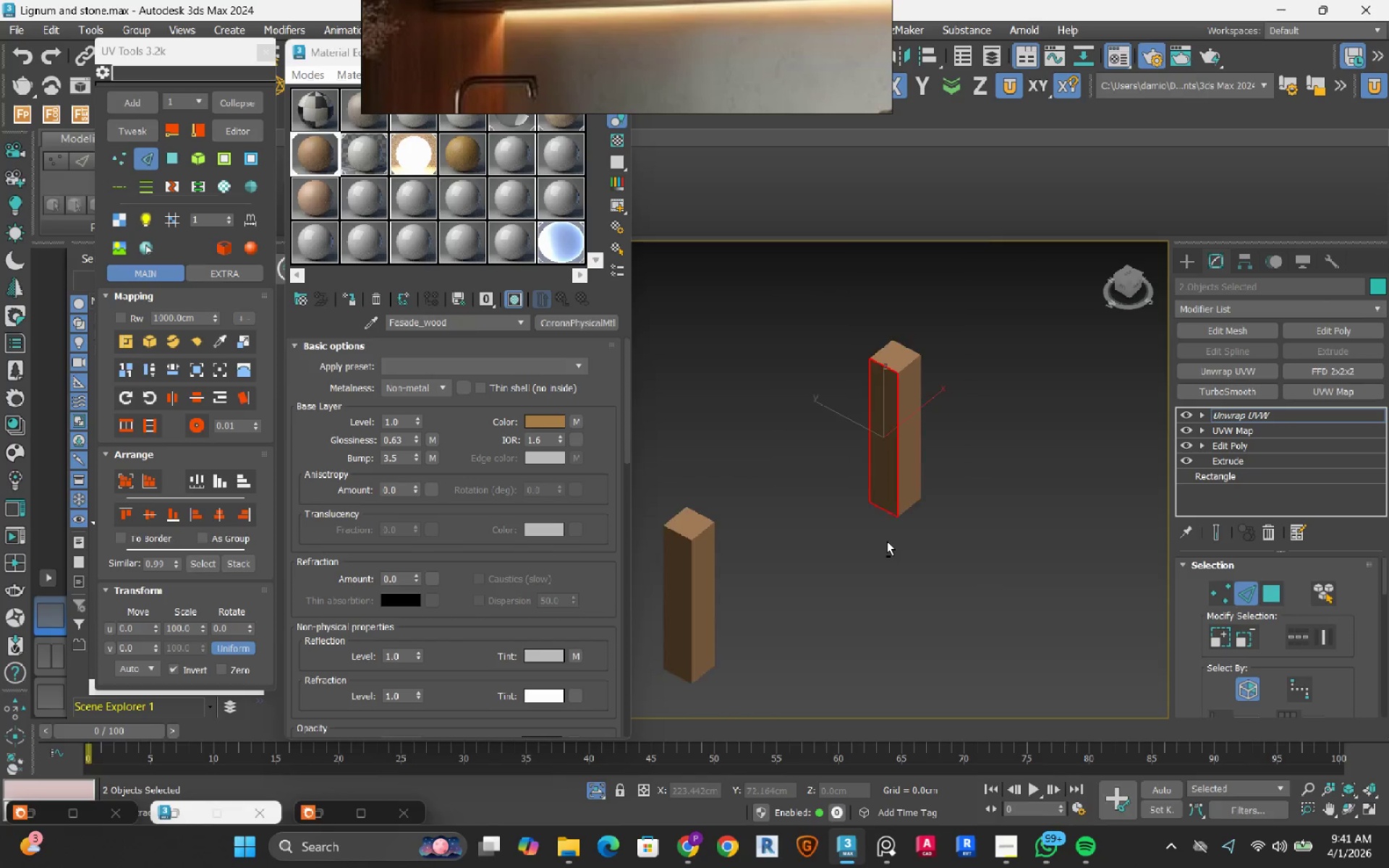 
scroll: coordinate [903, 512], scroll_direction: down, amount: 5.0
 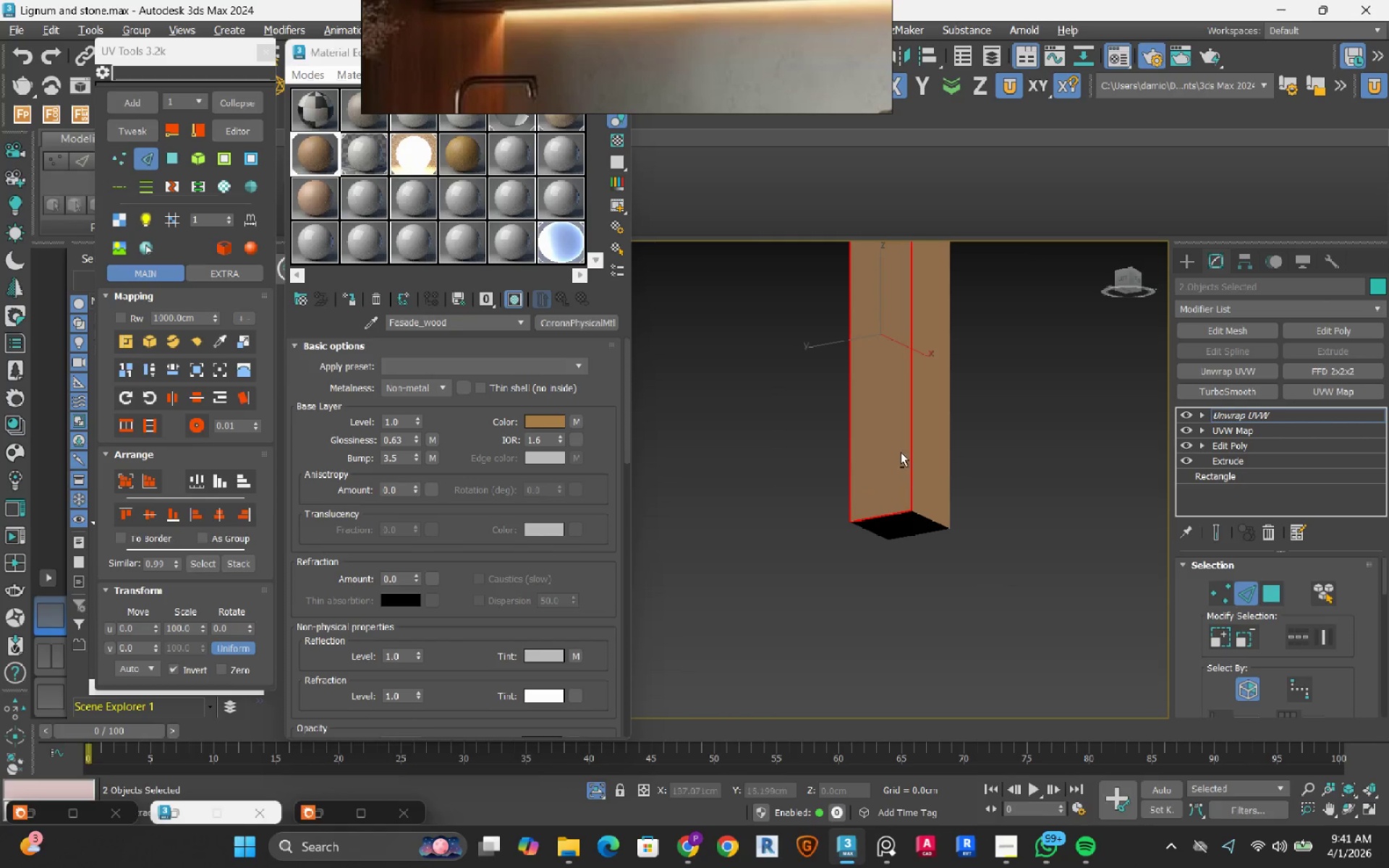 
scroll: coordinate [887, 396], scroll_direction: up, amount: 3.0
 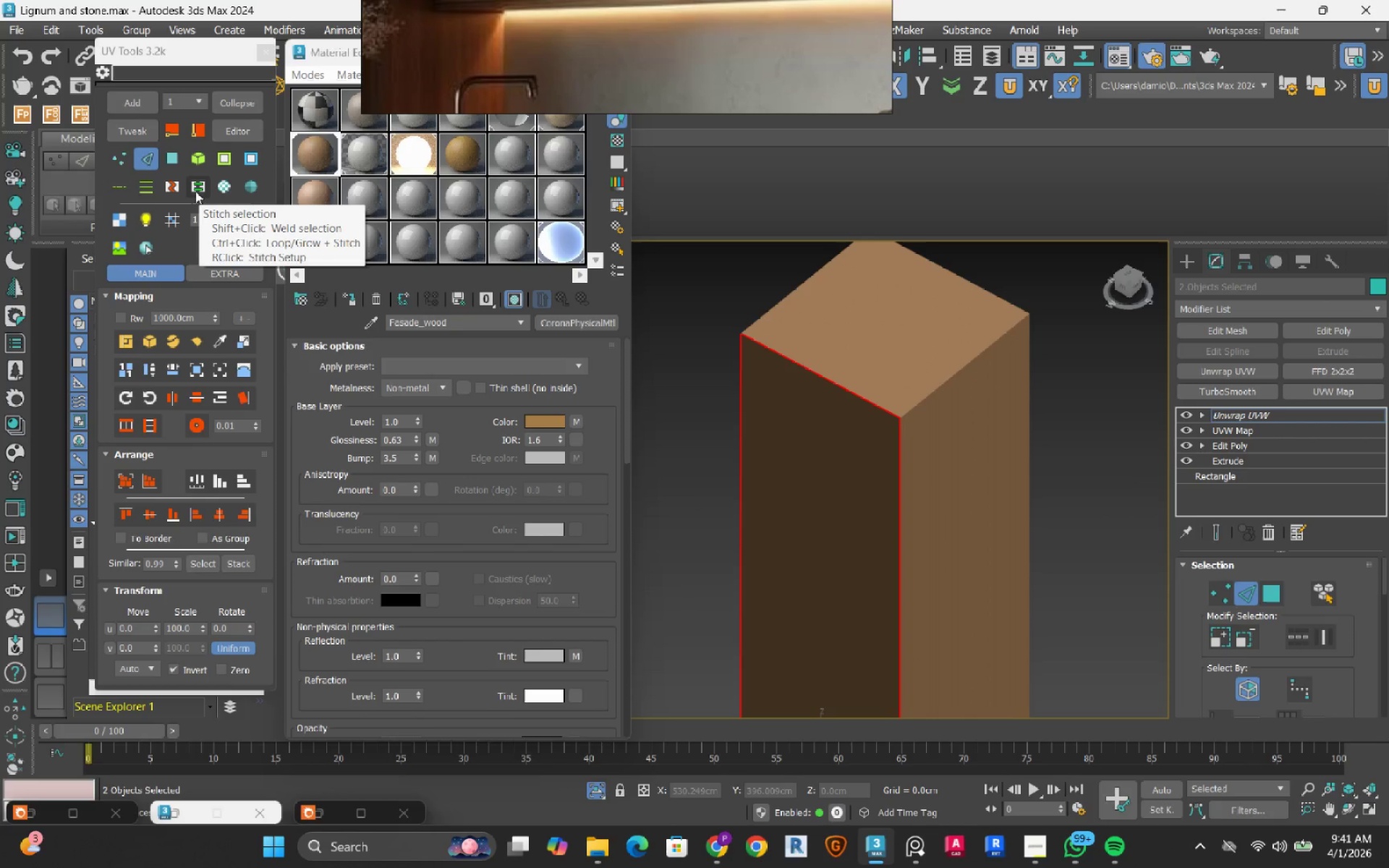 
left_click([174, 191])
 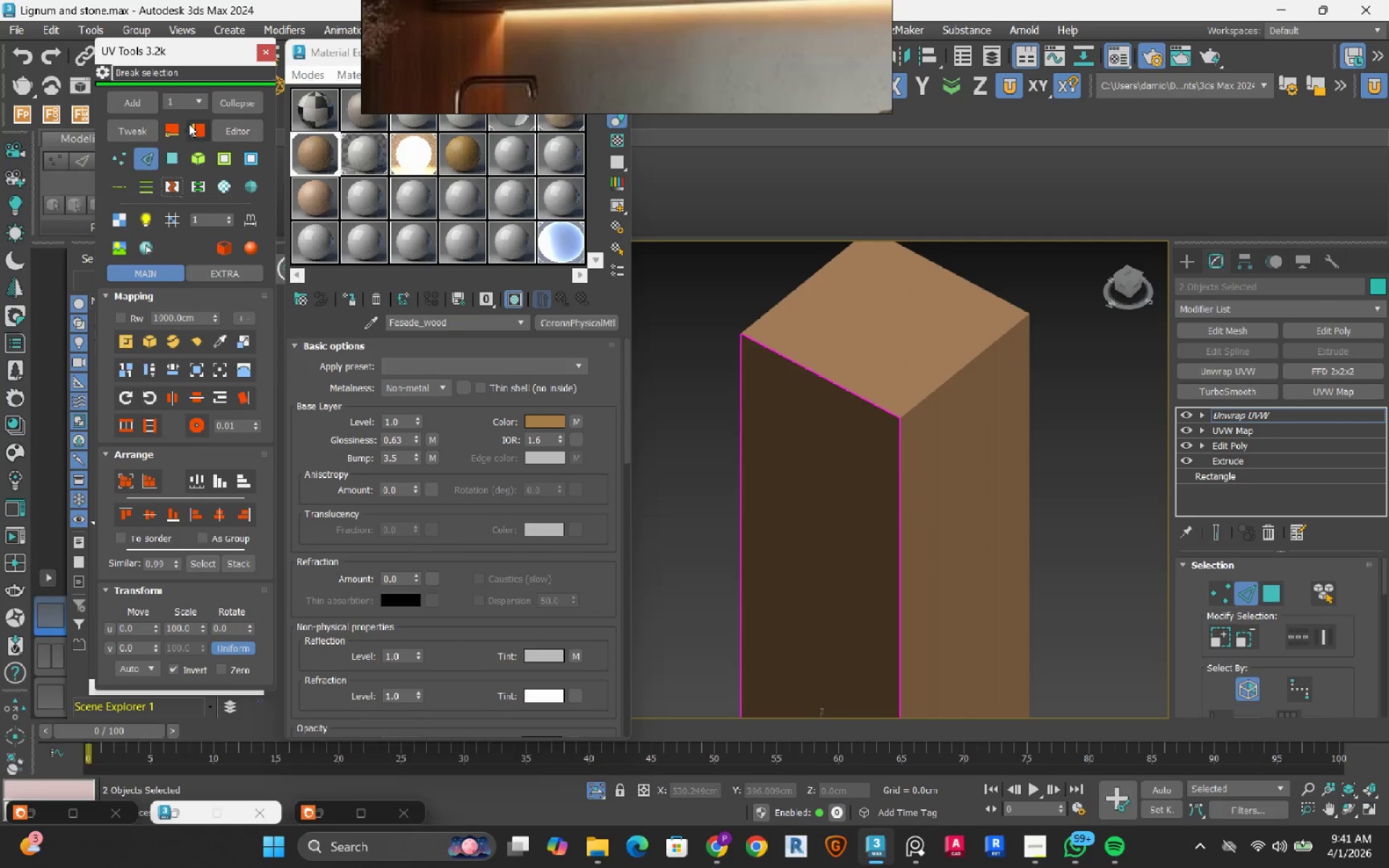 
left_click([177, 156])
 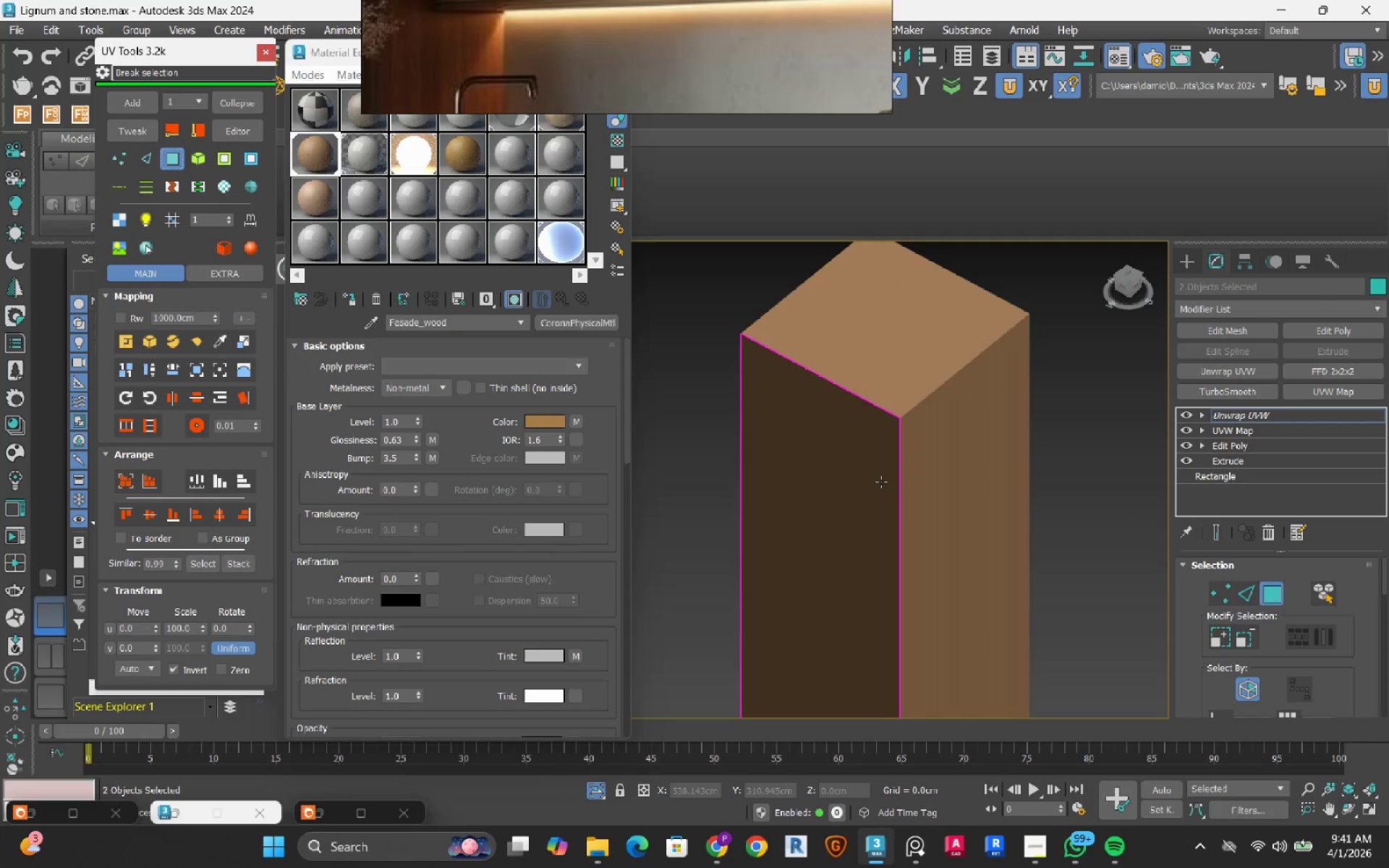 
left_click([881, 482])
 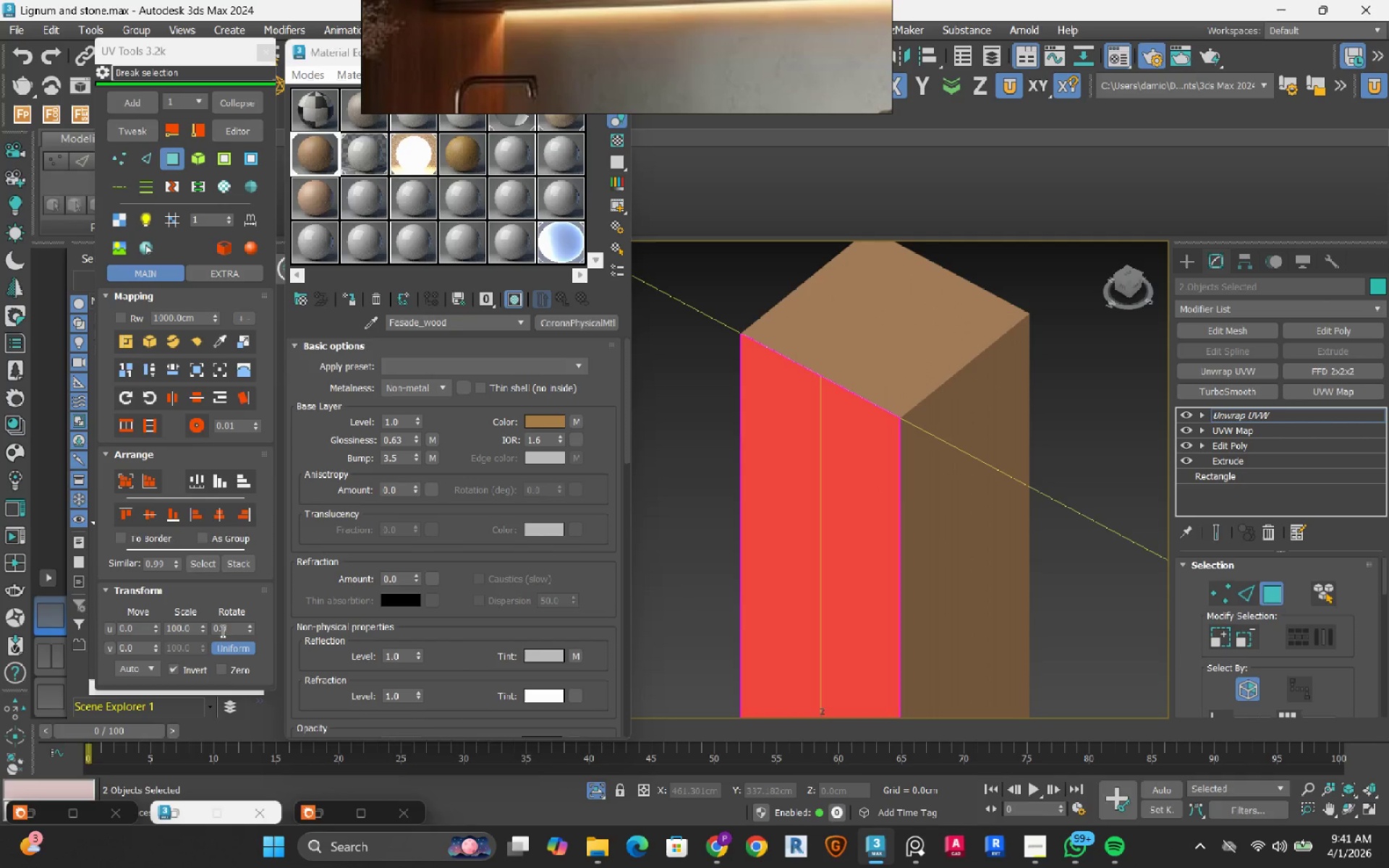 
double_click([227, 628])
 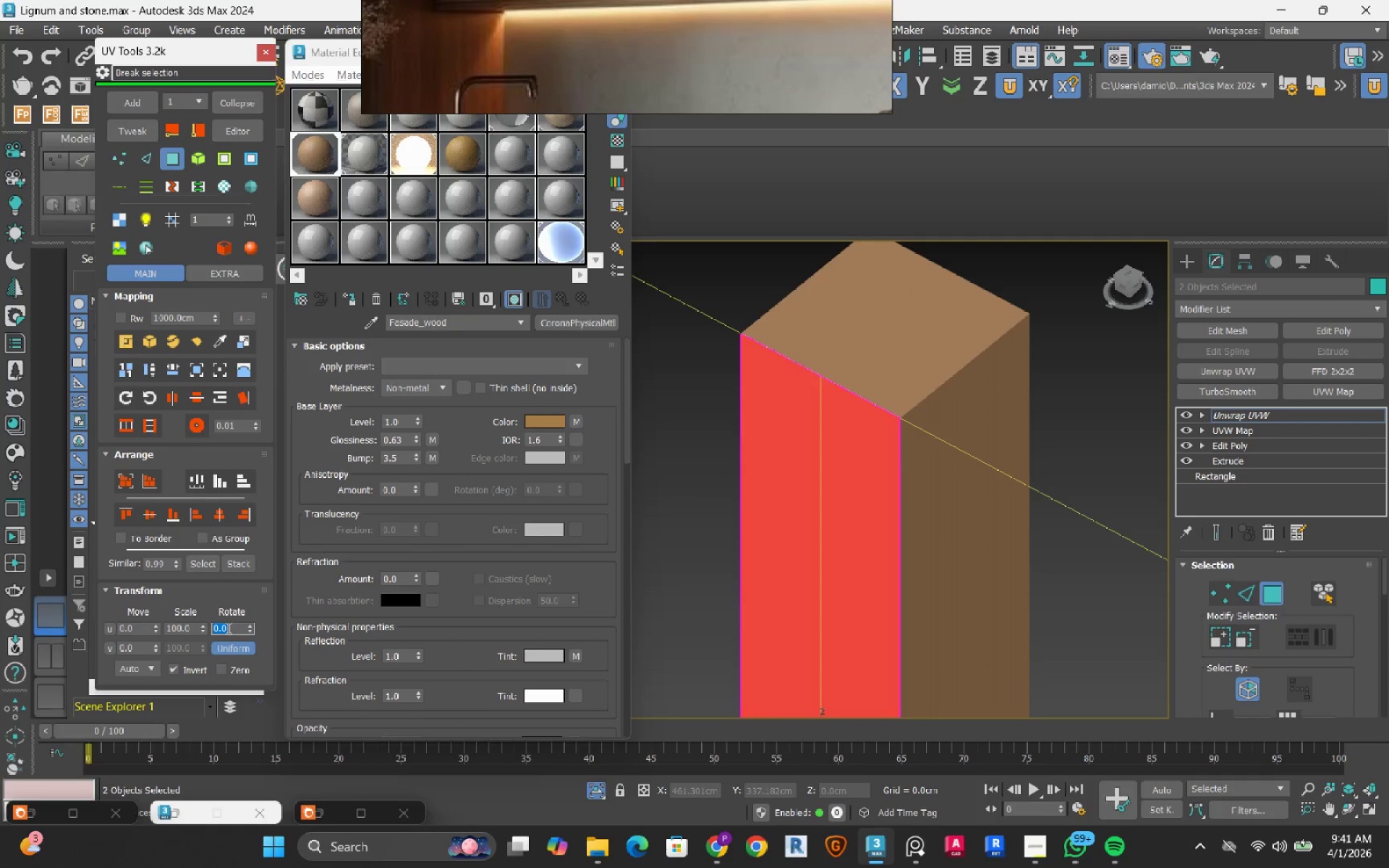 
key(Numpad9)
 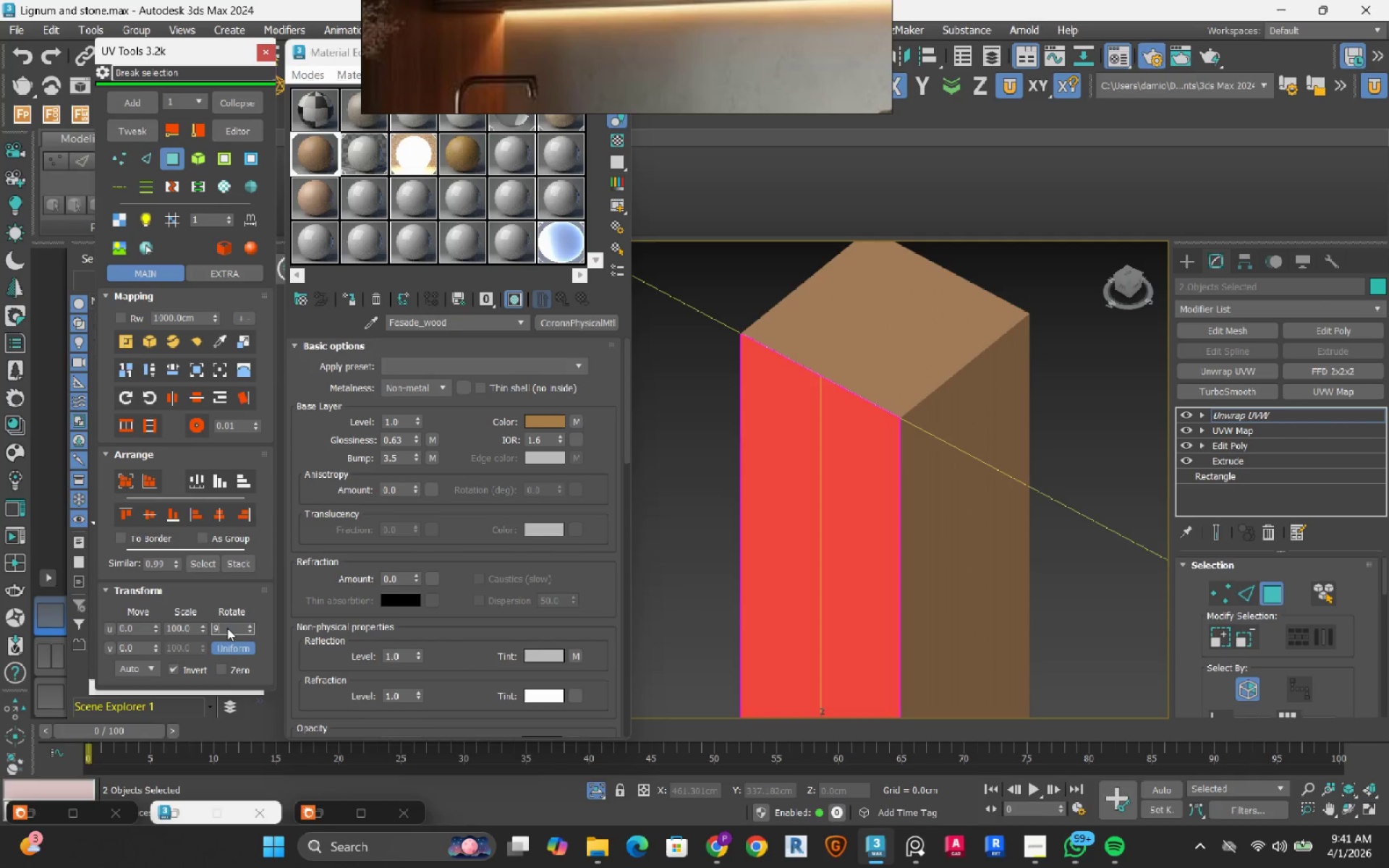 
key(Numpad0)
 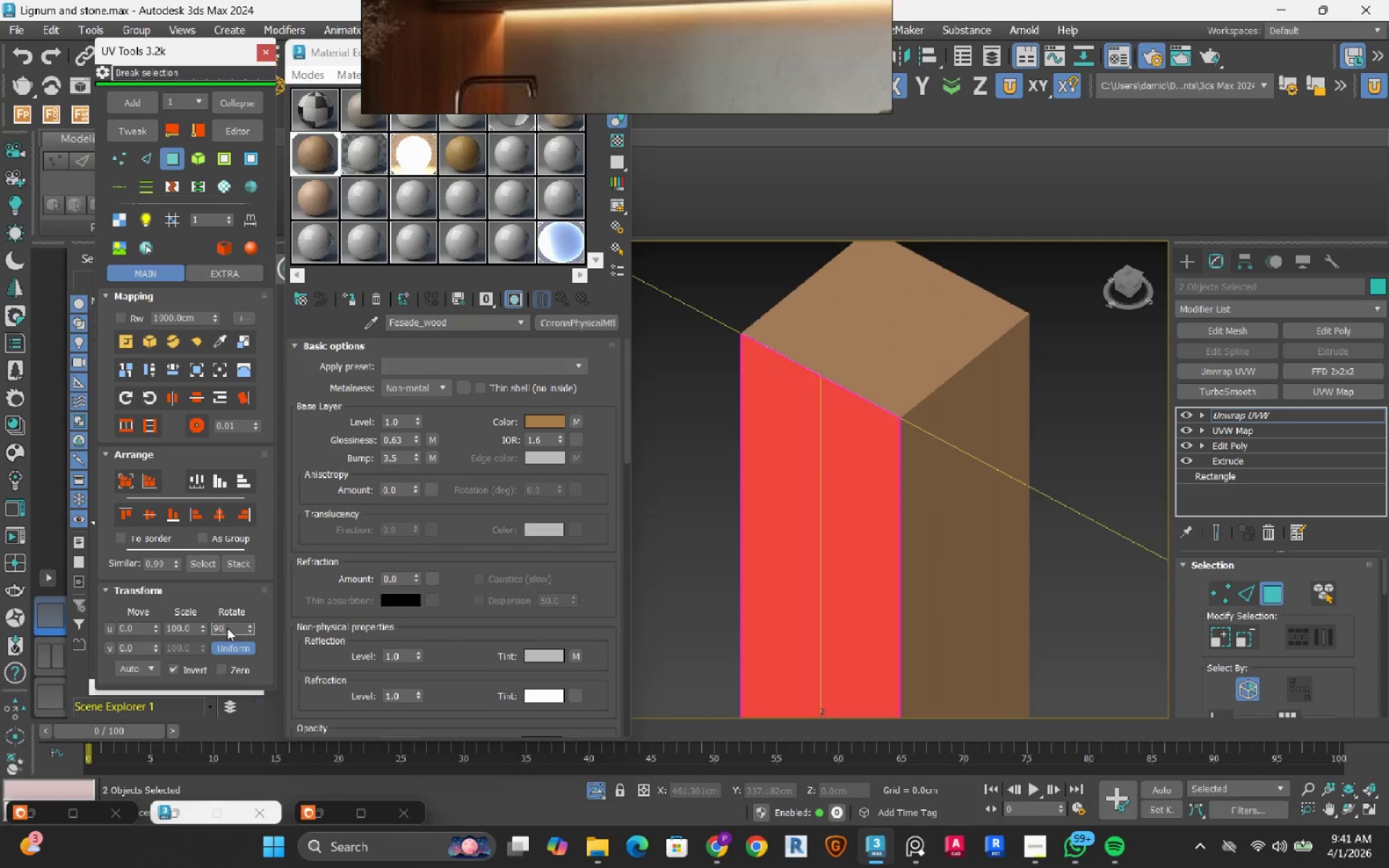 
key(NumpadEnter)
 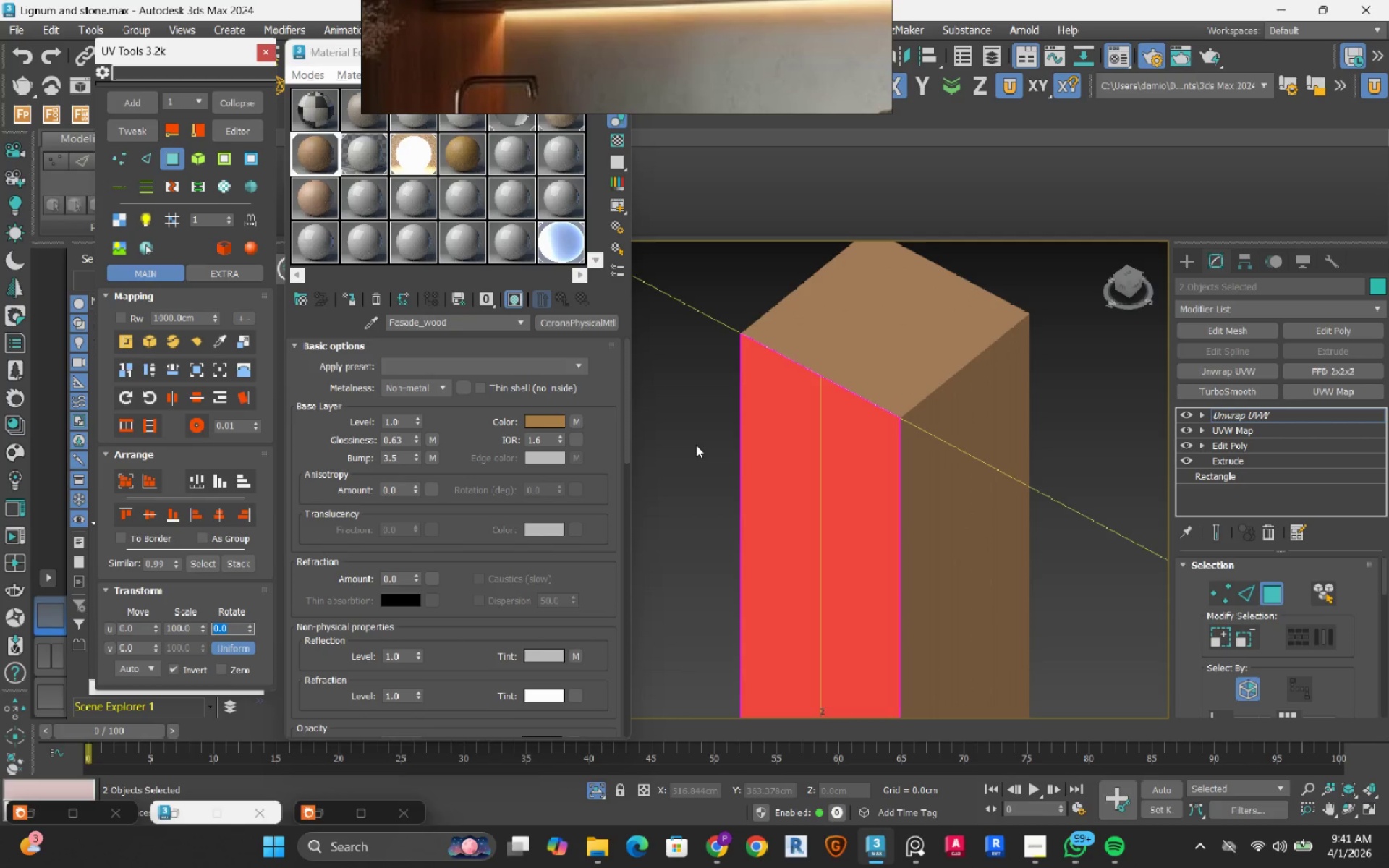 
left_click([697, 441])
 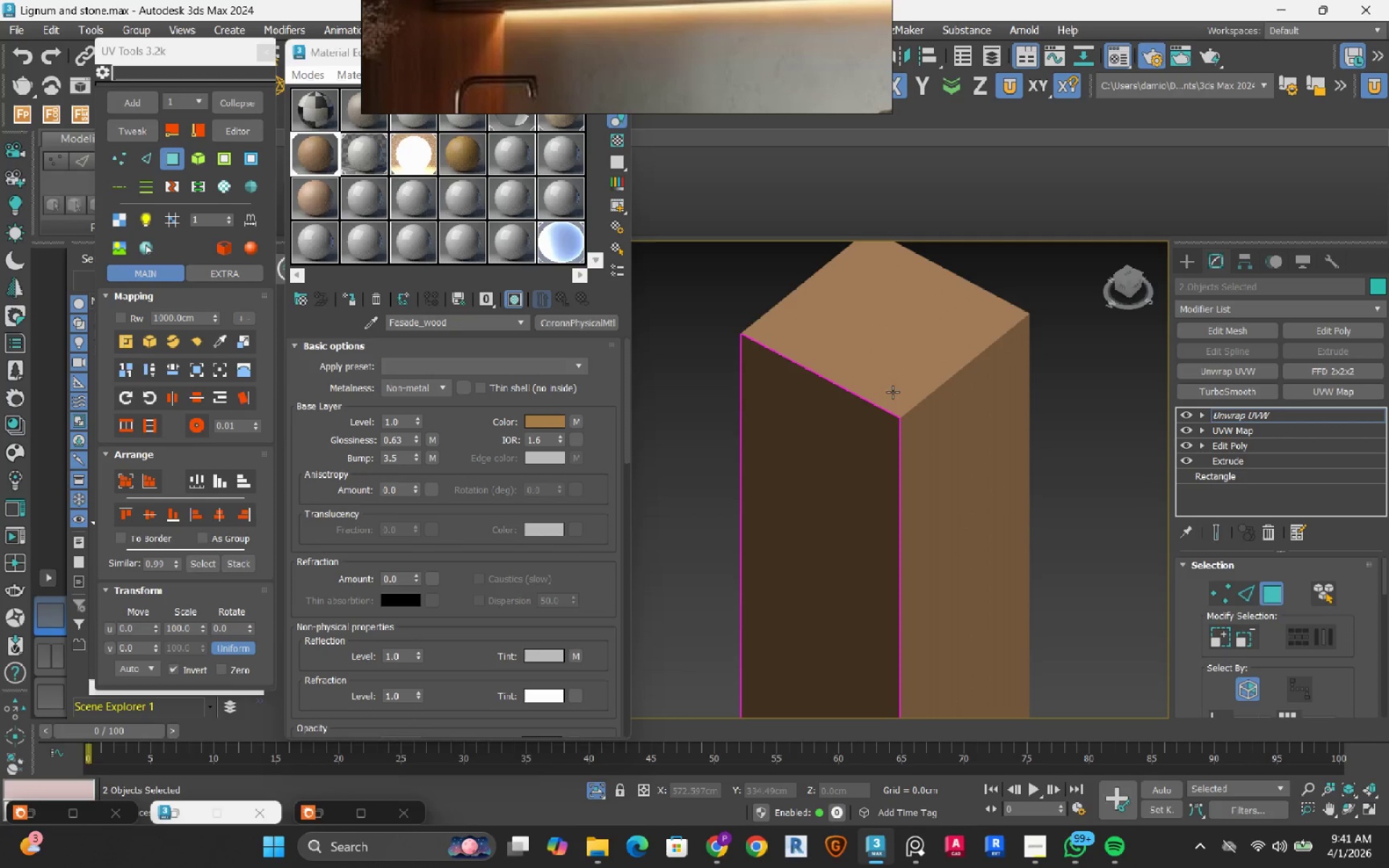 
scroll: coordinate [962, 390], scroll_direction: up, amount: 5.0
 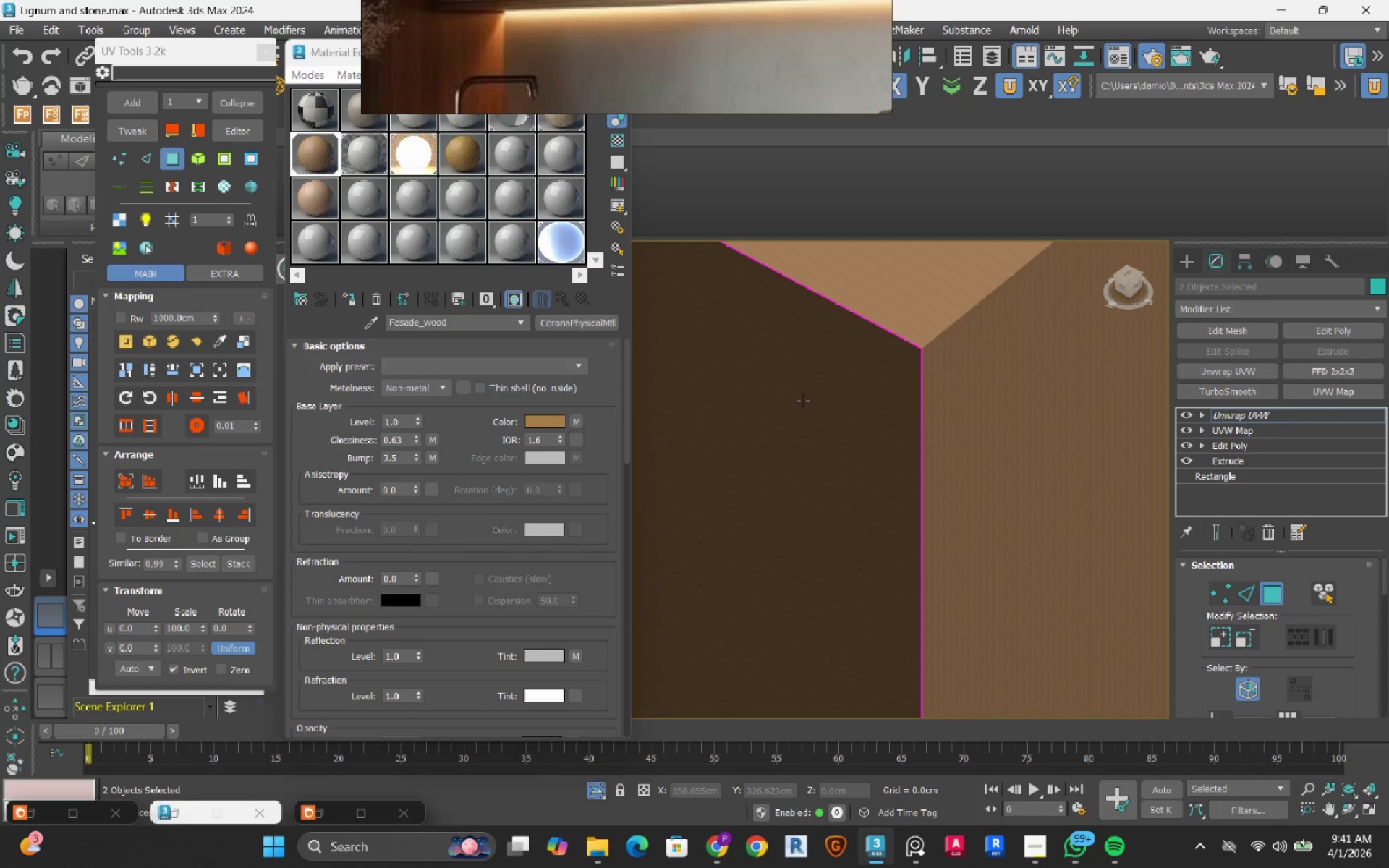 
left_click([803, 401])
 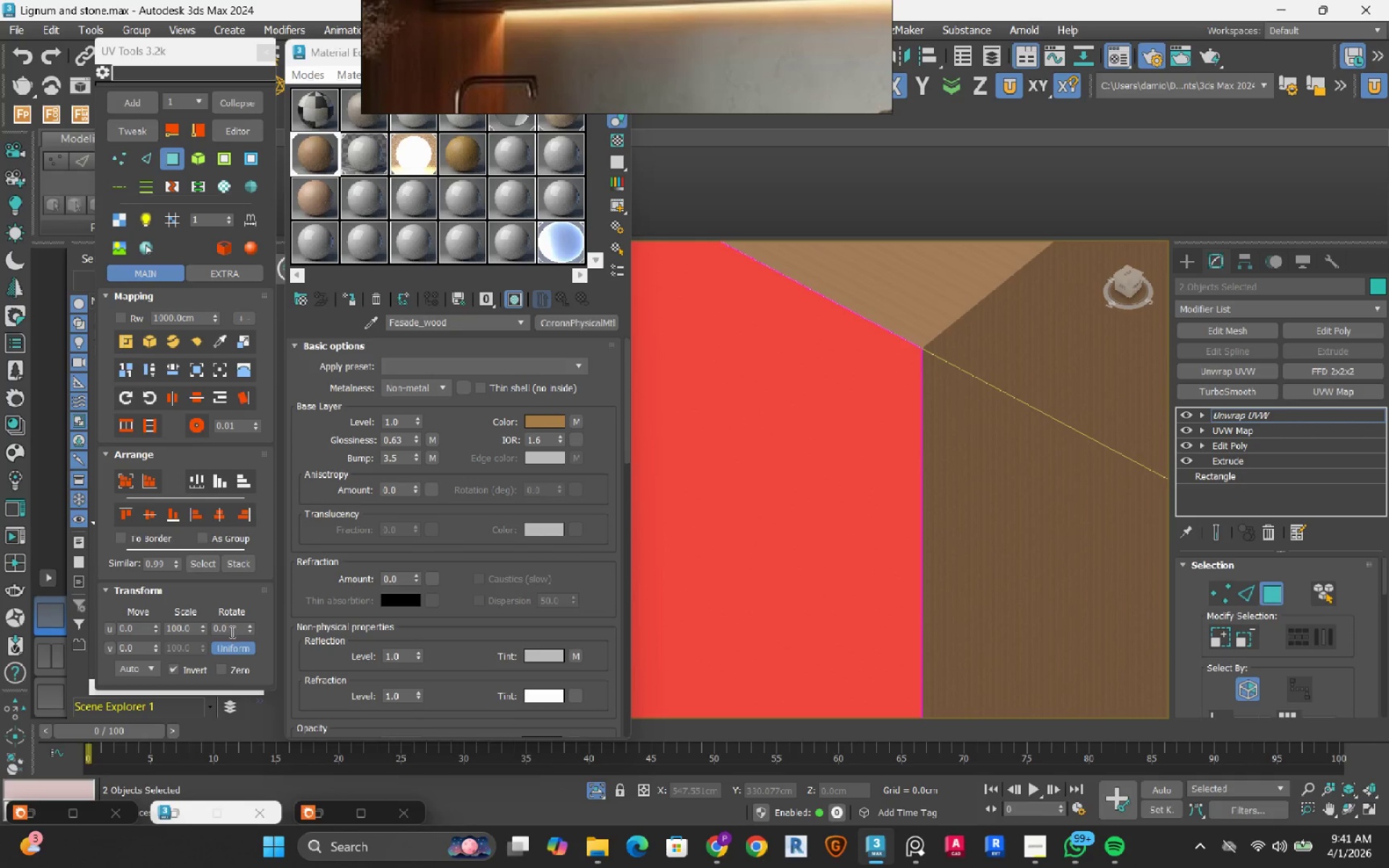 
double_click([231, 631])
 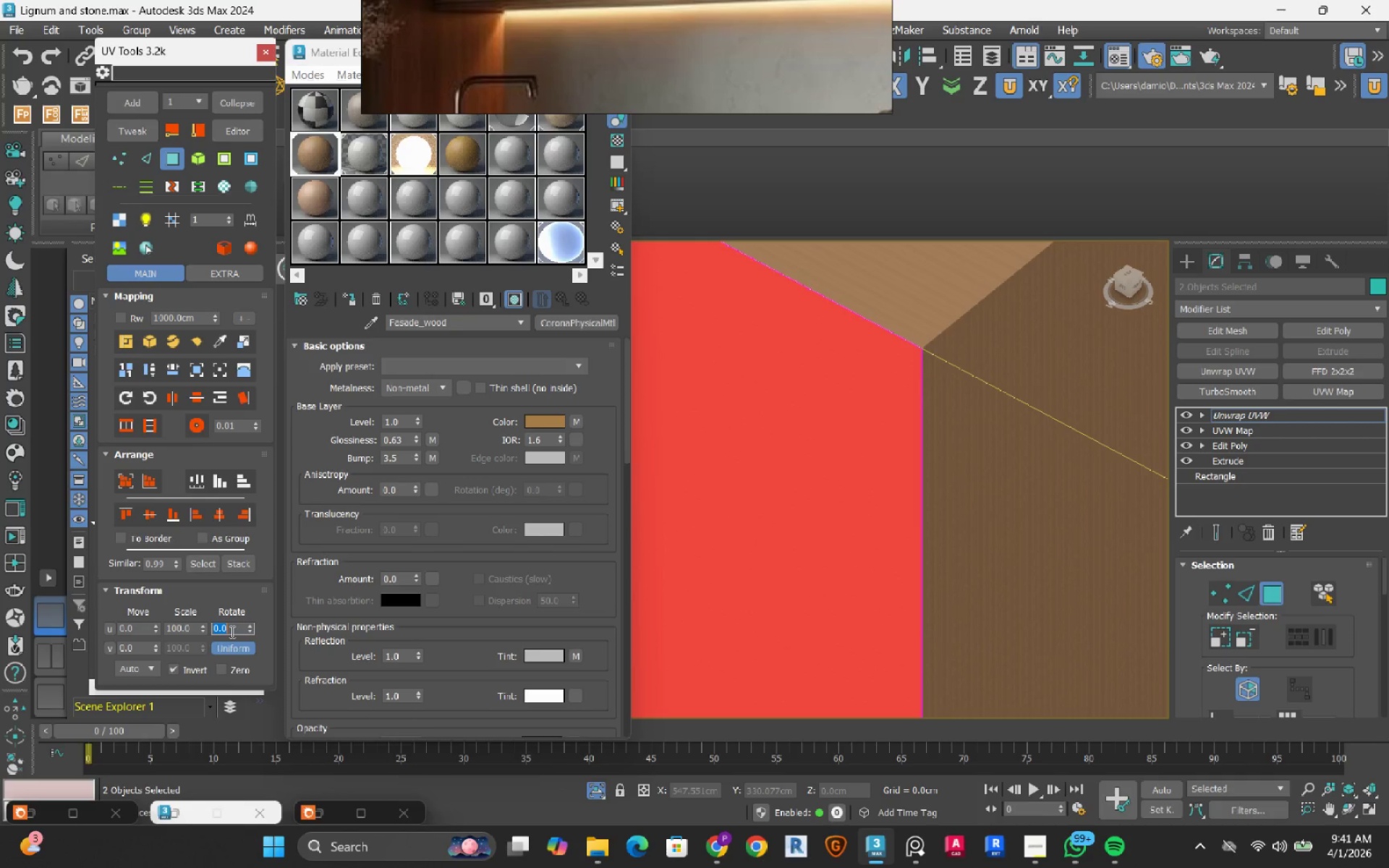 
key(Numpad9)
 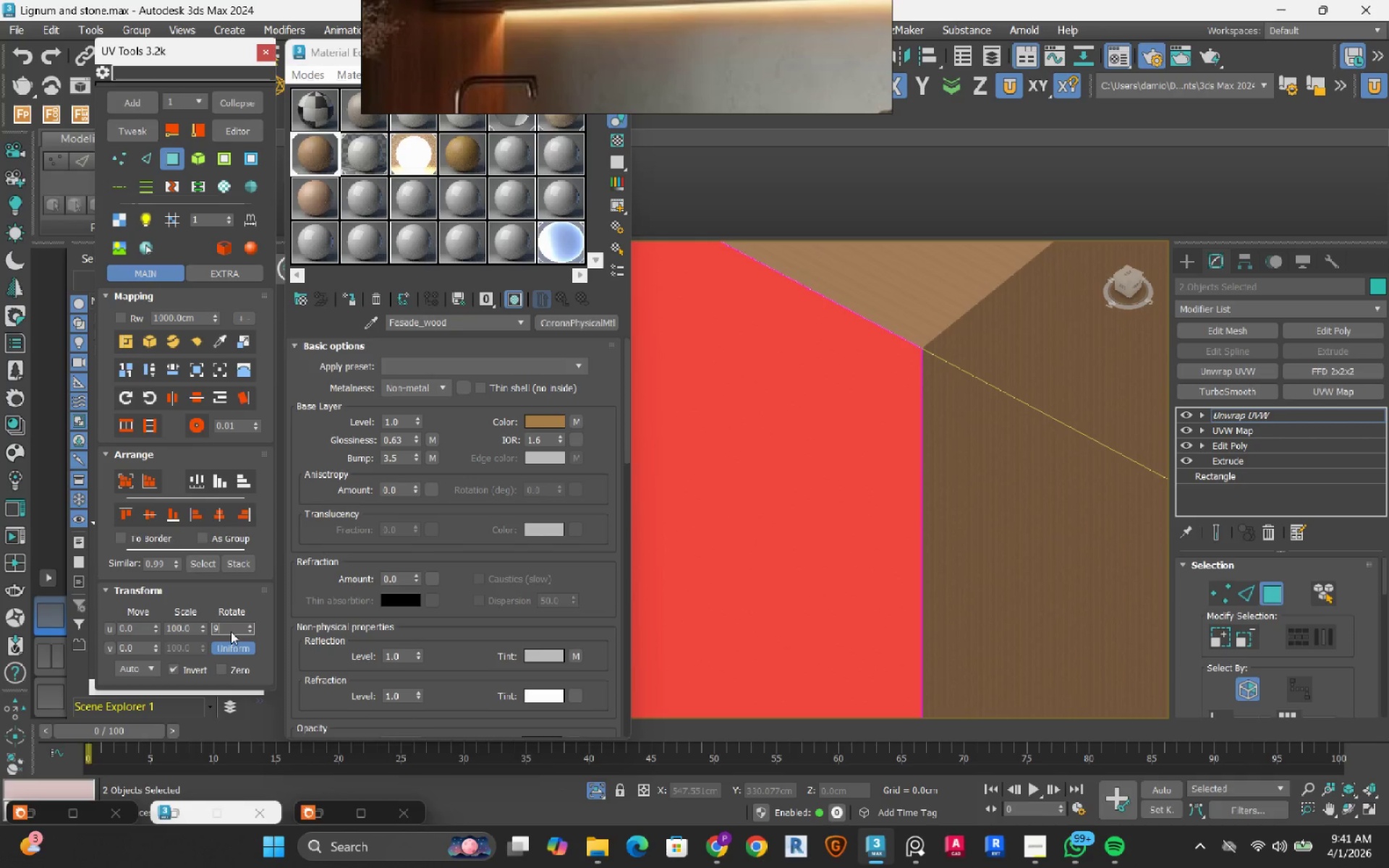 
key(Numpad0)
 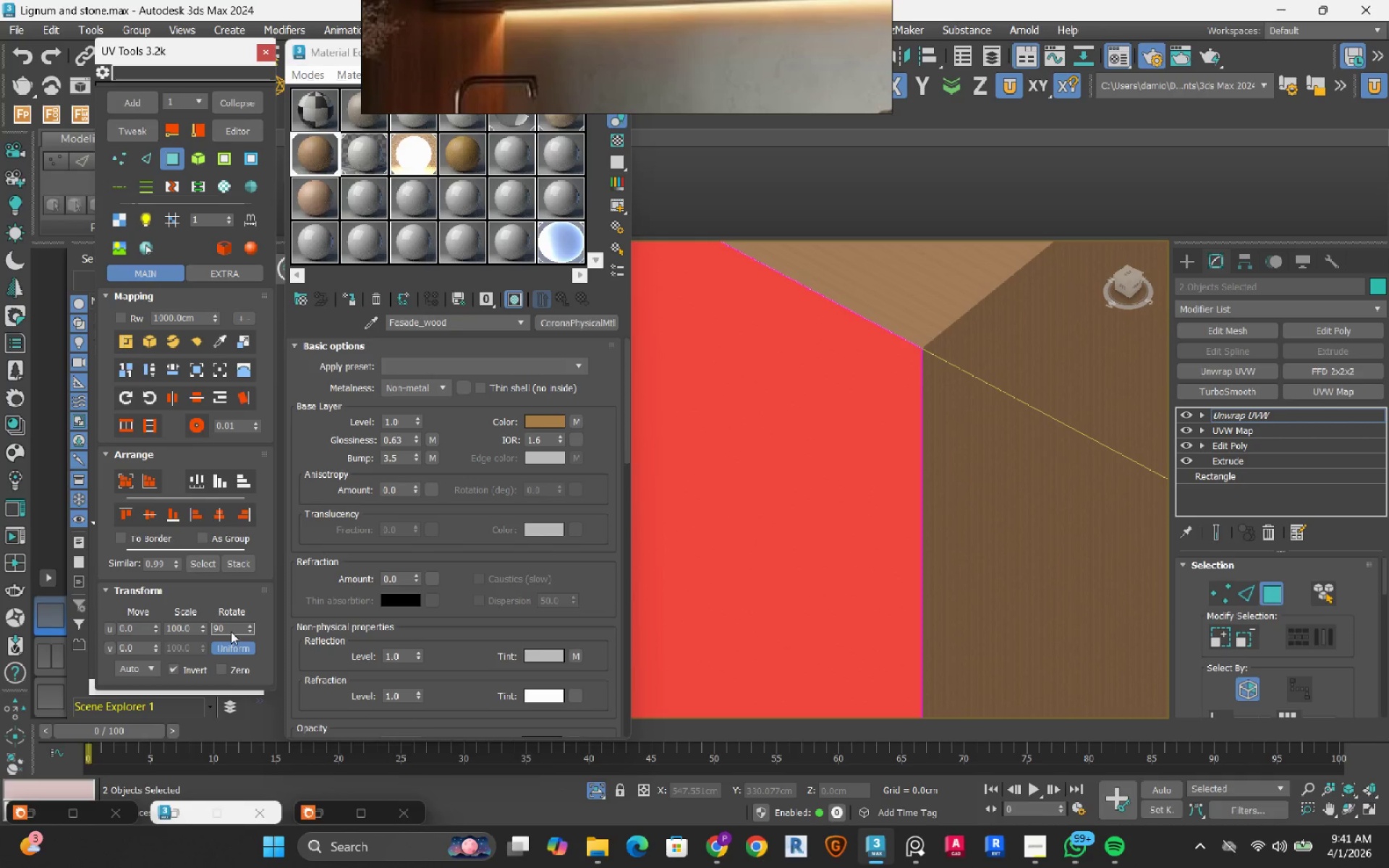 
key(NumpadEnter)
 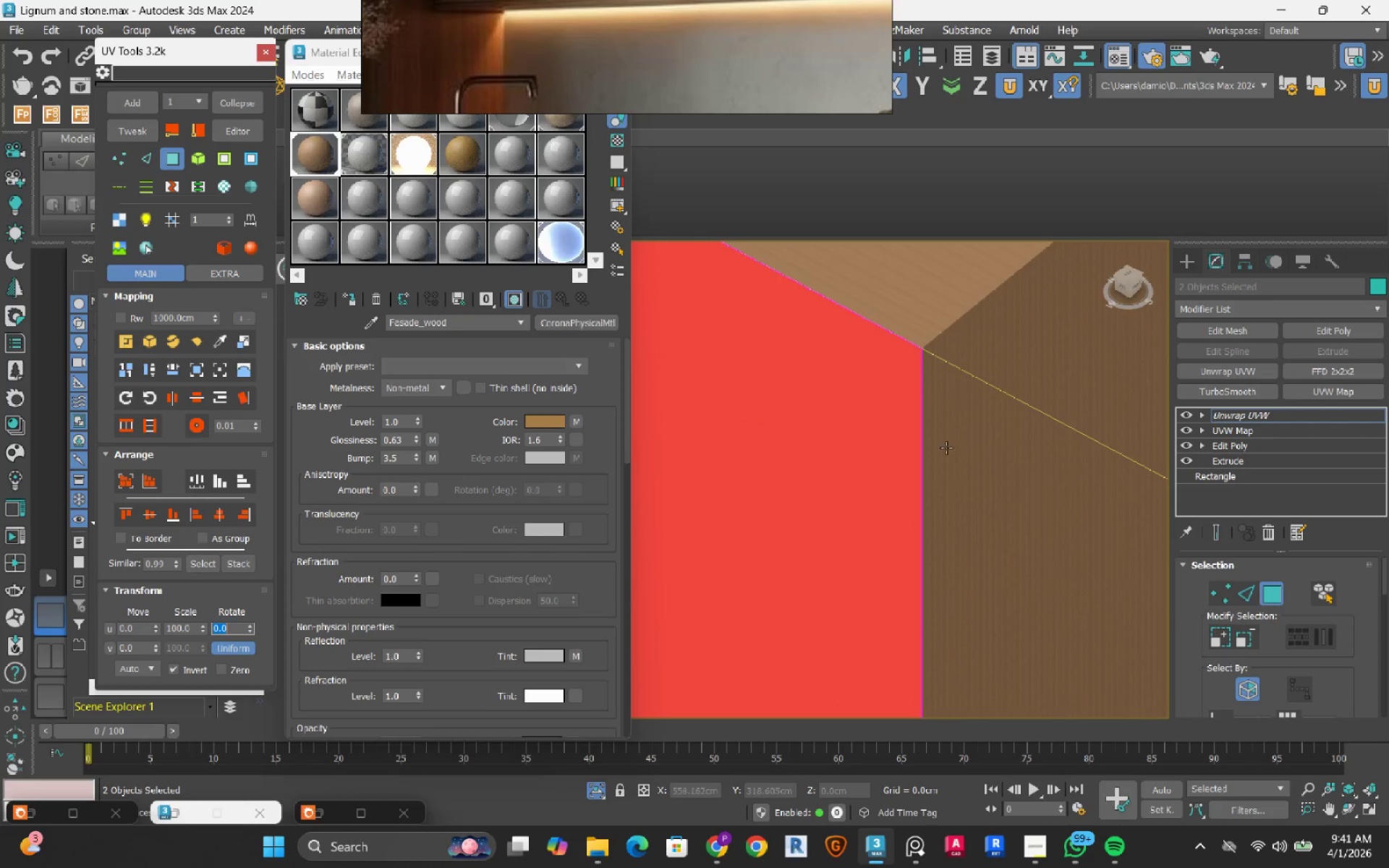 
left_click([964, 441])
 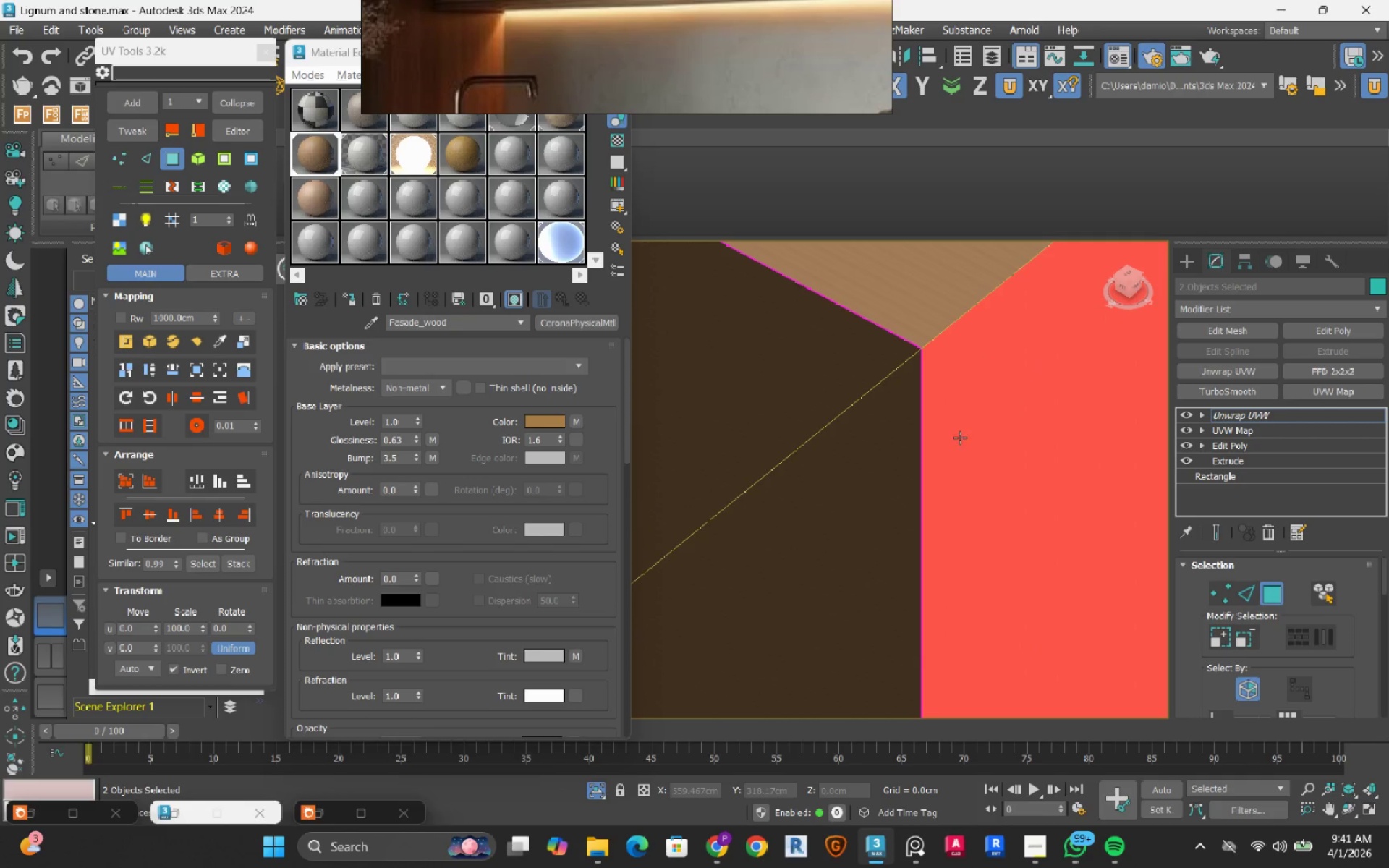 
scroll: coordinate [872, 386], scroll_direction: up, amount: 3.0
 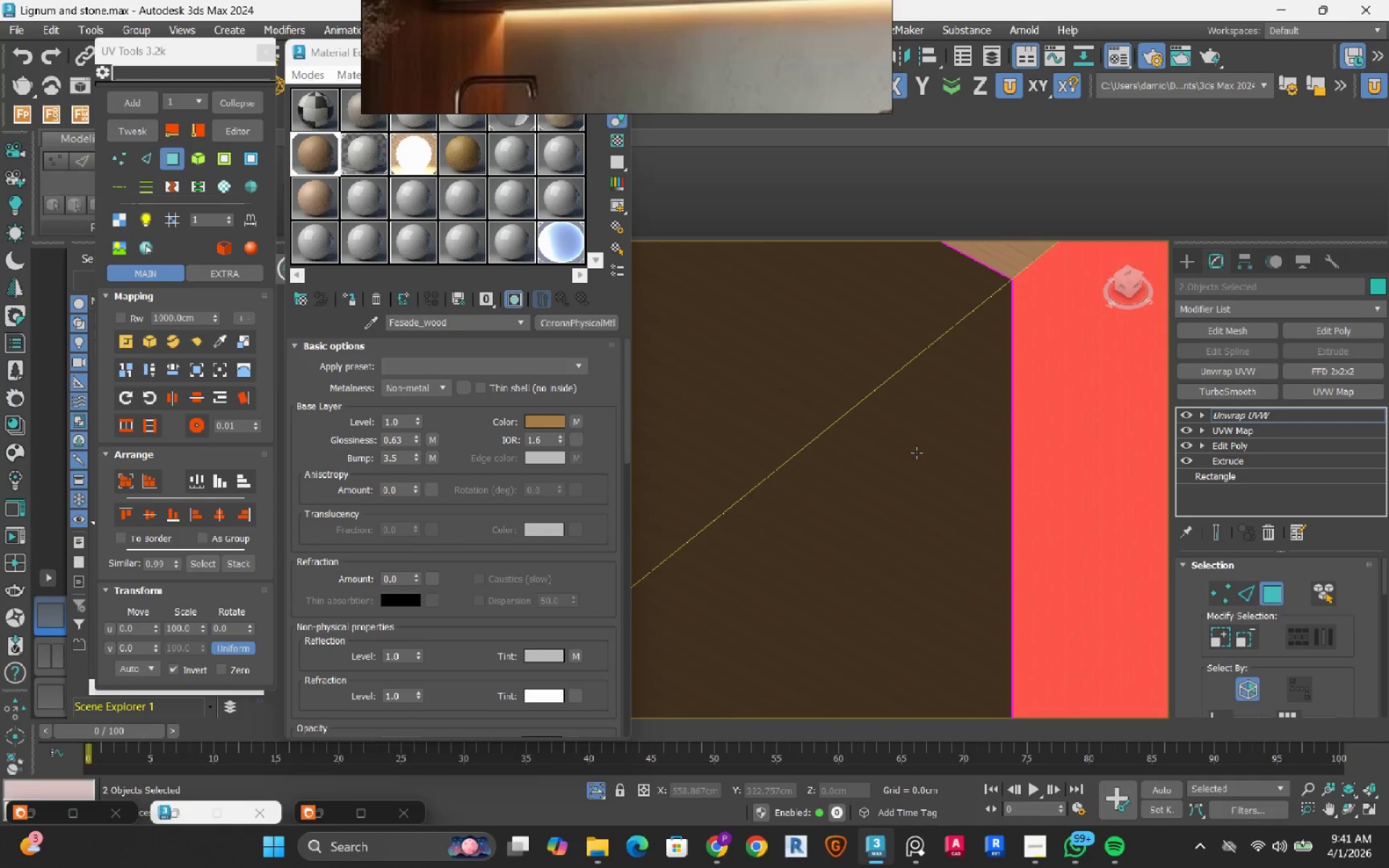 
scroll: coordinate [917, 453], scroll_direction: none, amount: 0.0
 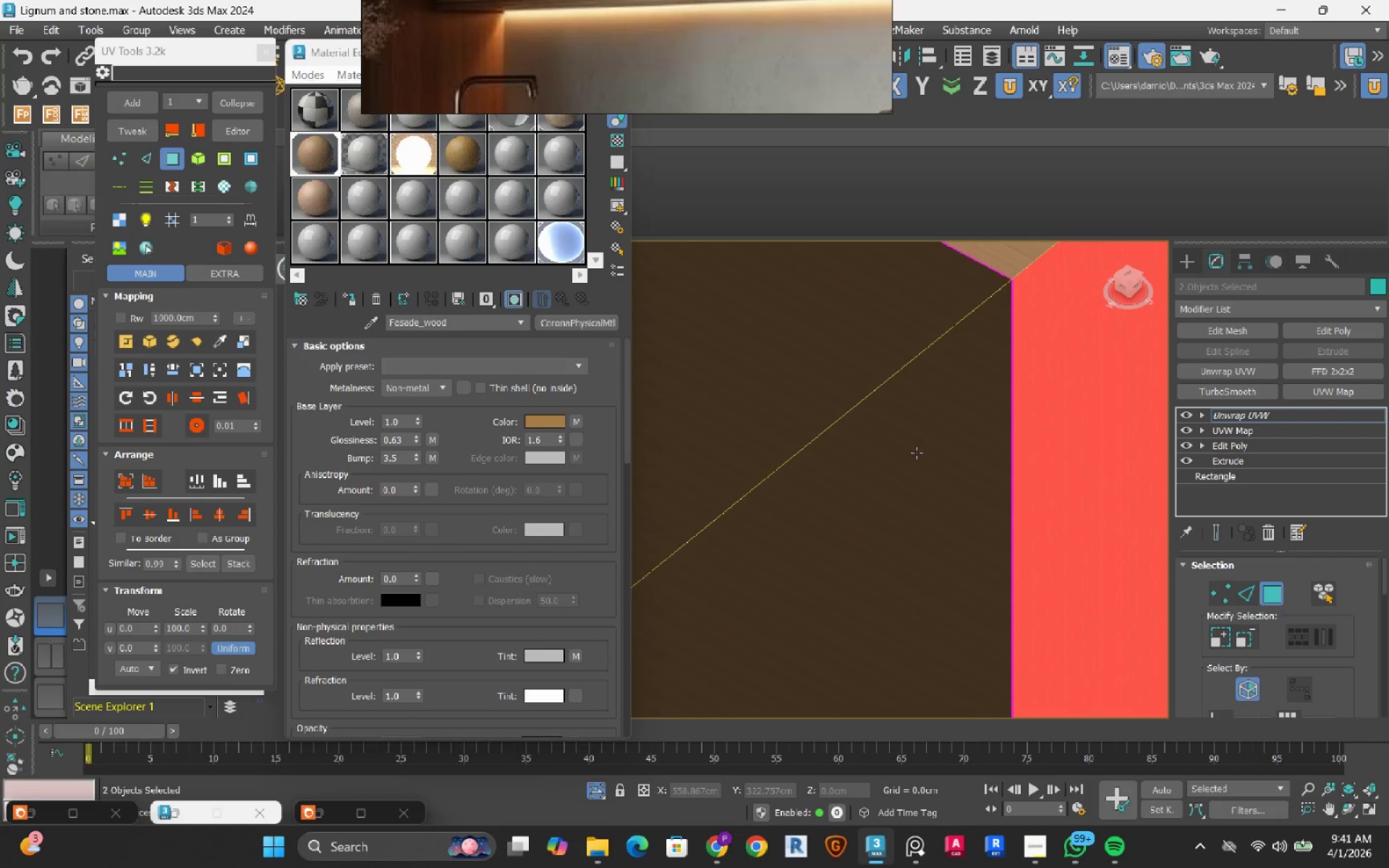 
left_click([917, 453])
 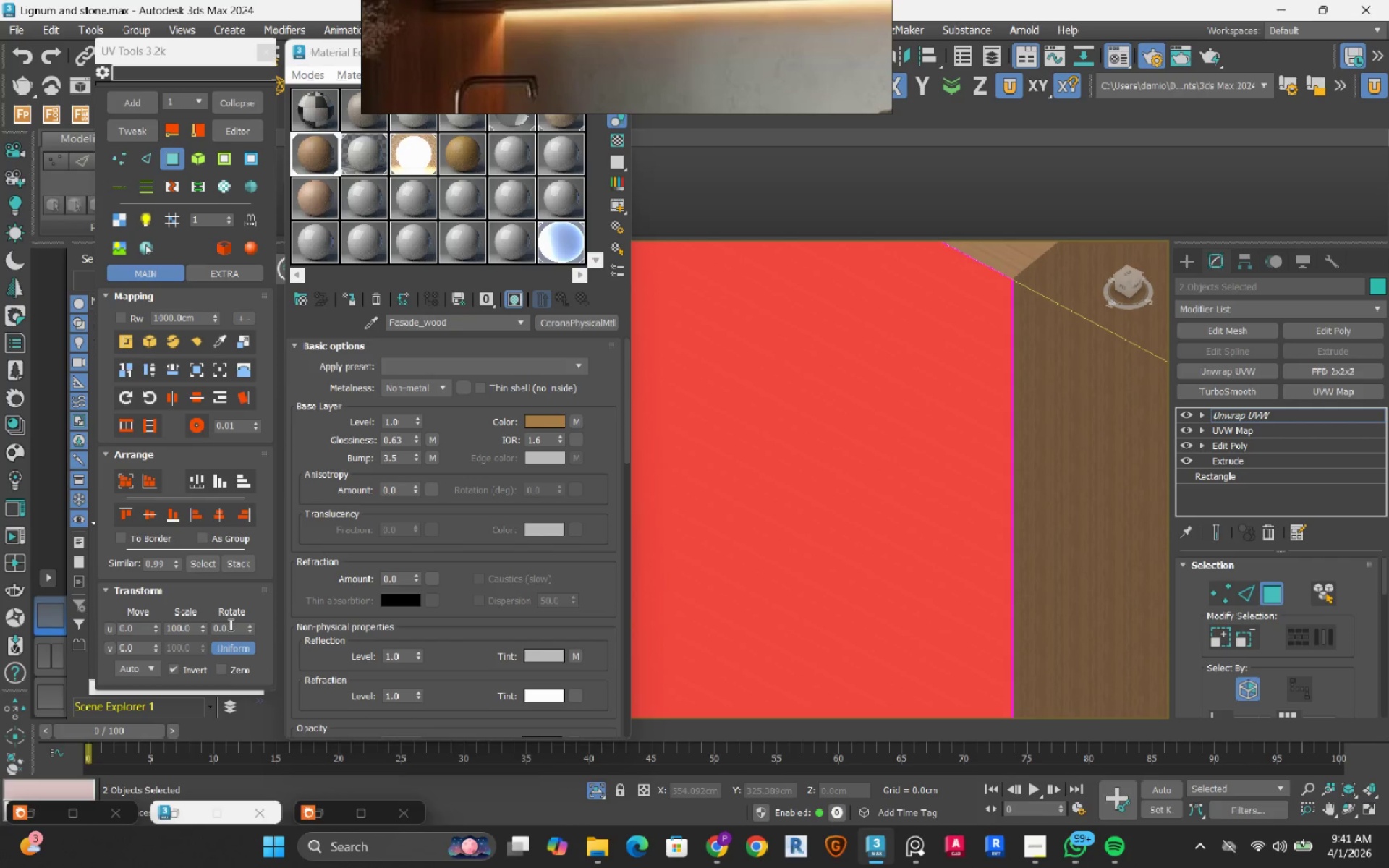 
double_click([229, 624])
 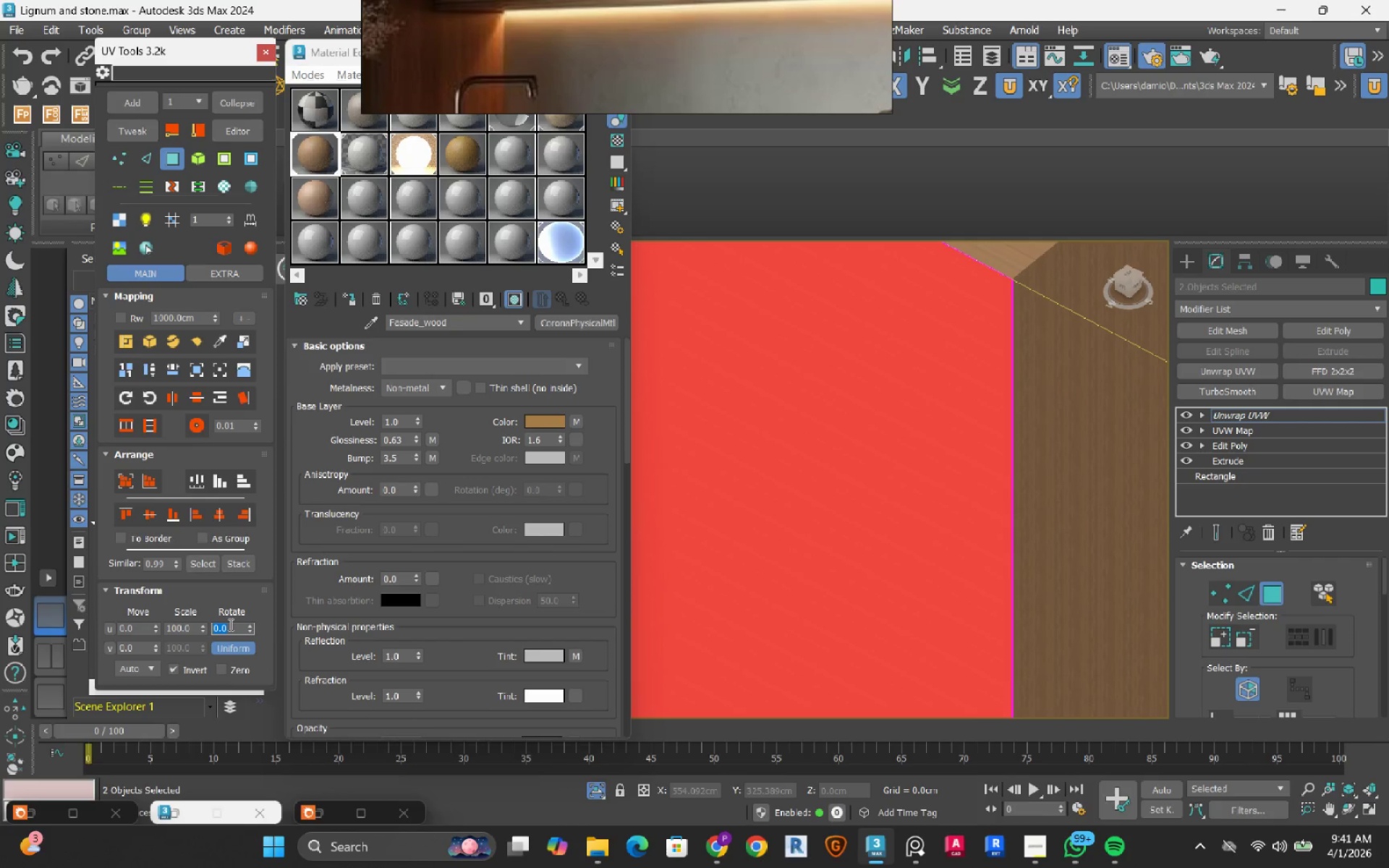 
key(Numpad9)
 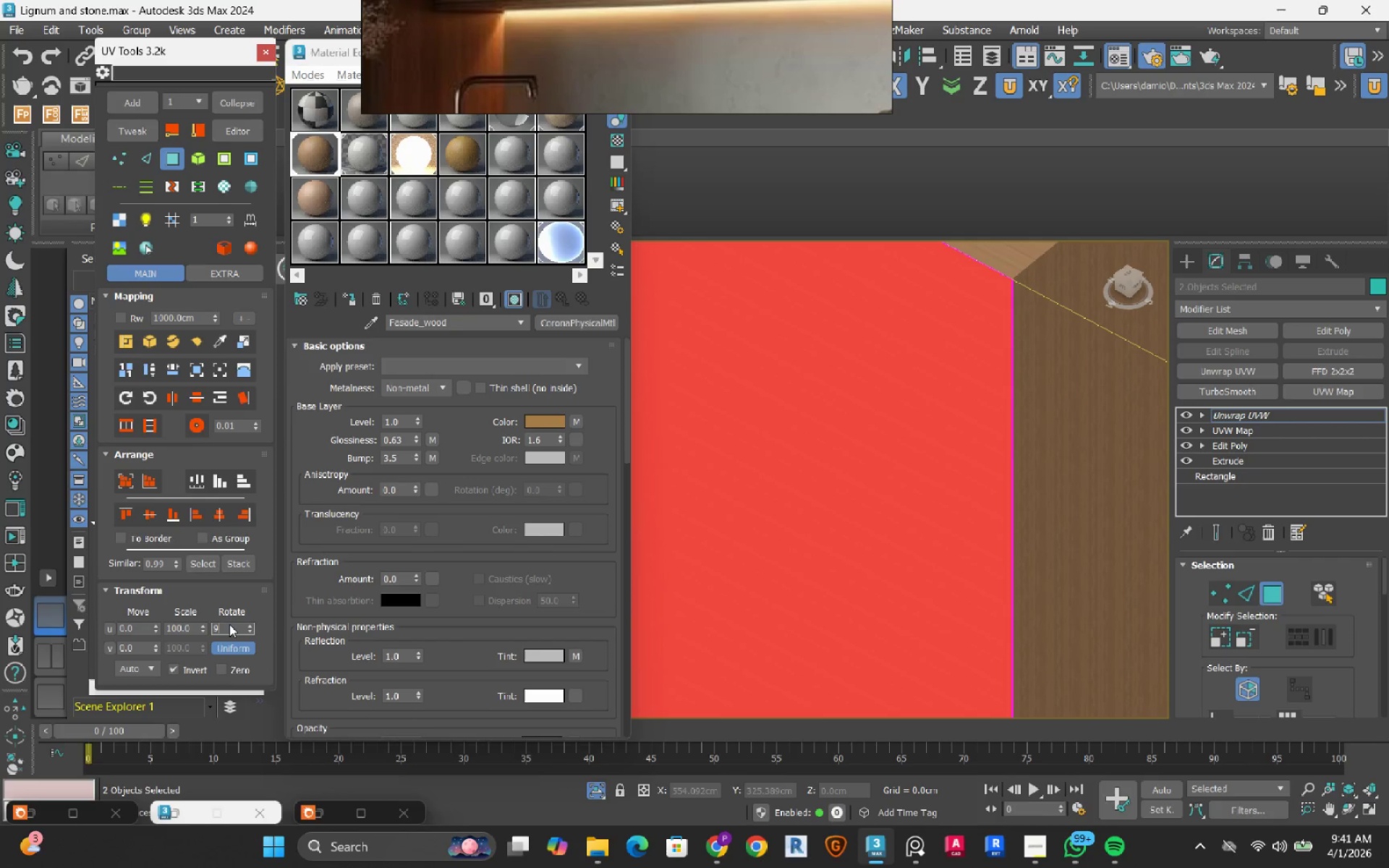 
key(Numpad0)
 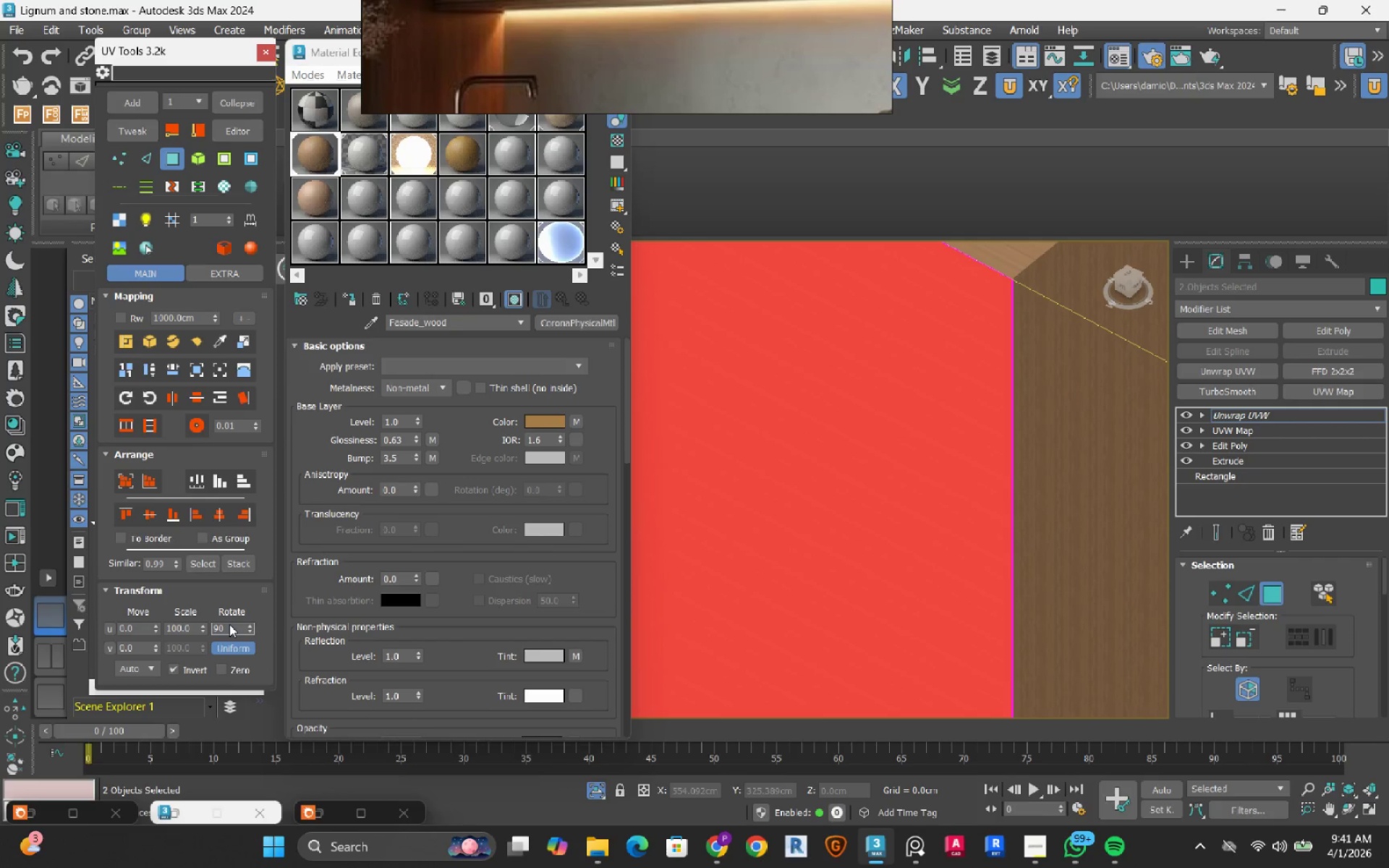 
key(NumpadEnter)
 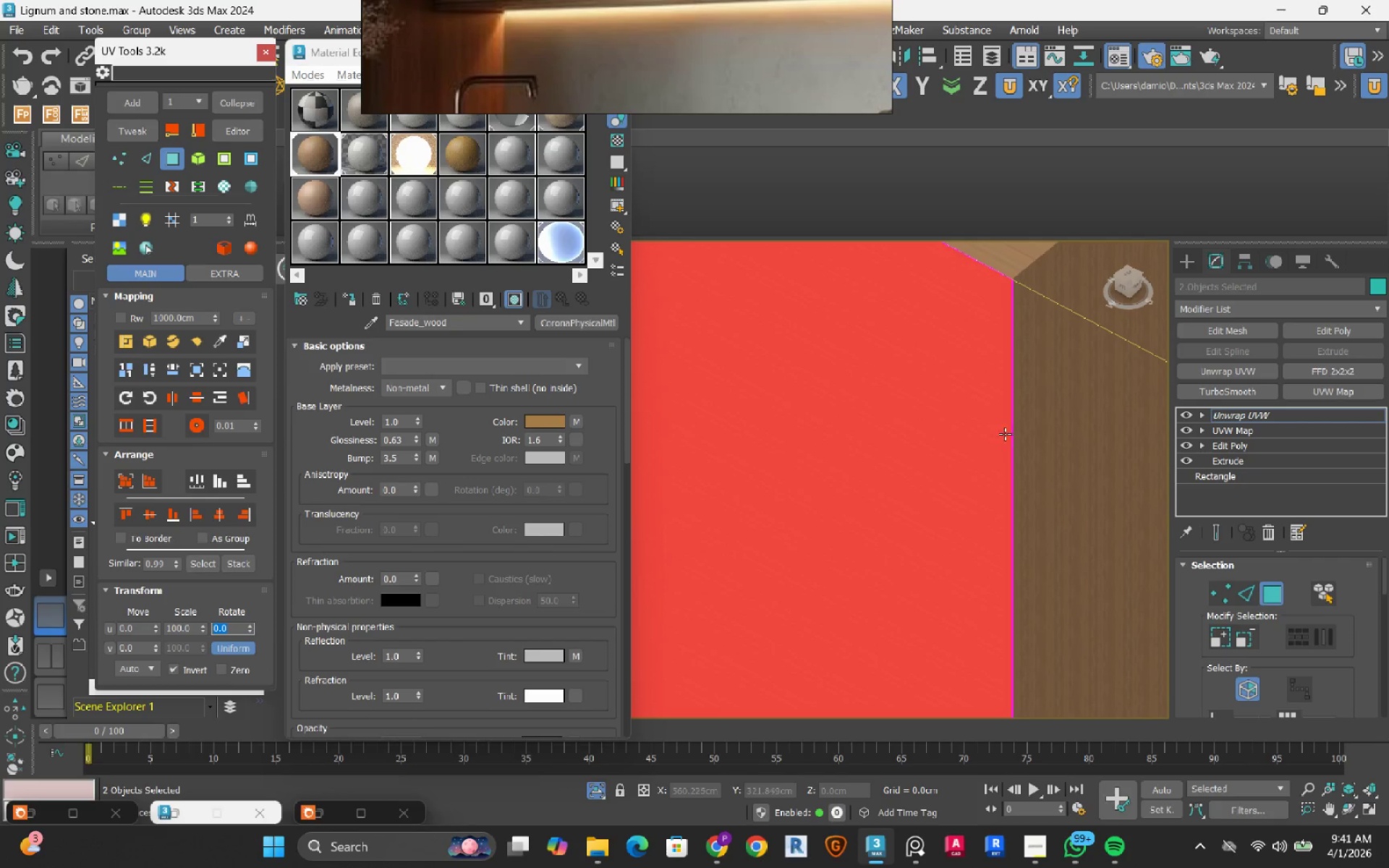 
left_click([1056, 412])
 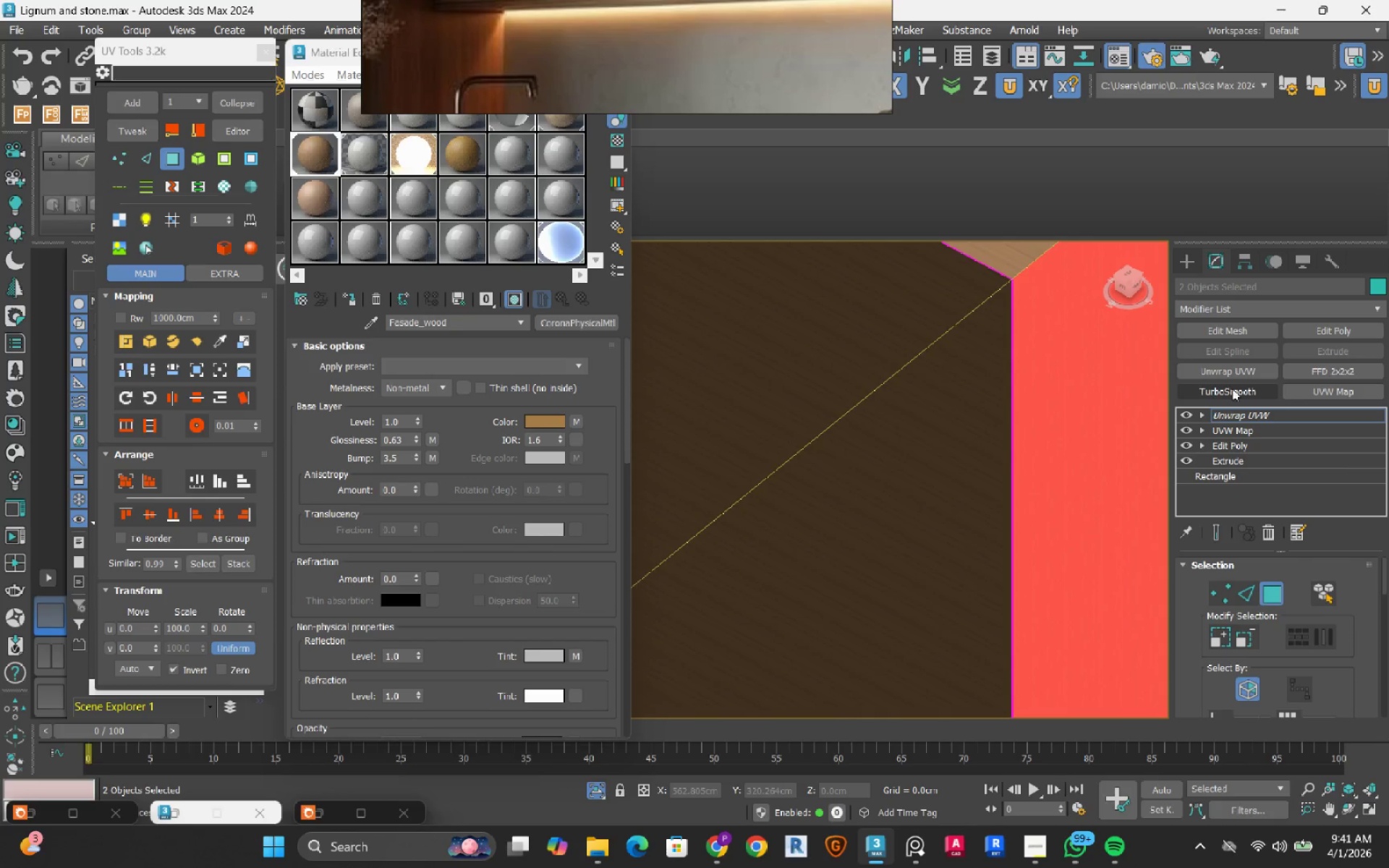 
left_click([1234, 415])
 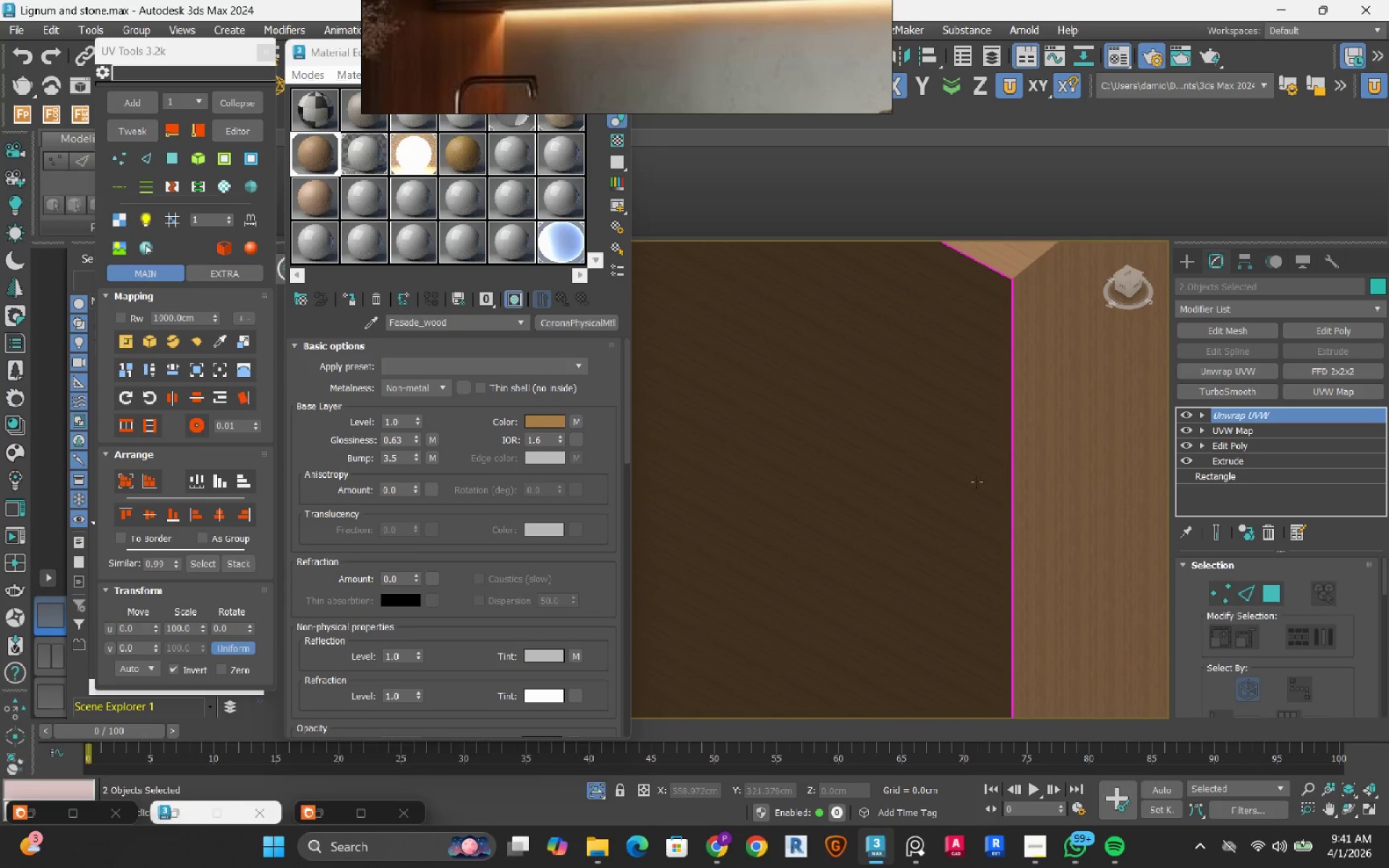 
scroll: coordinate [1070, 364], scroll_direction: down, amount: 14.0
 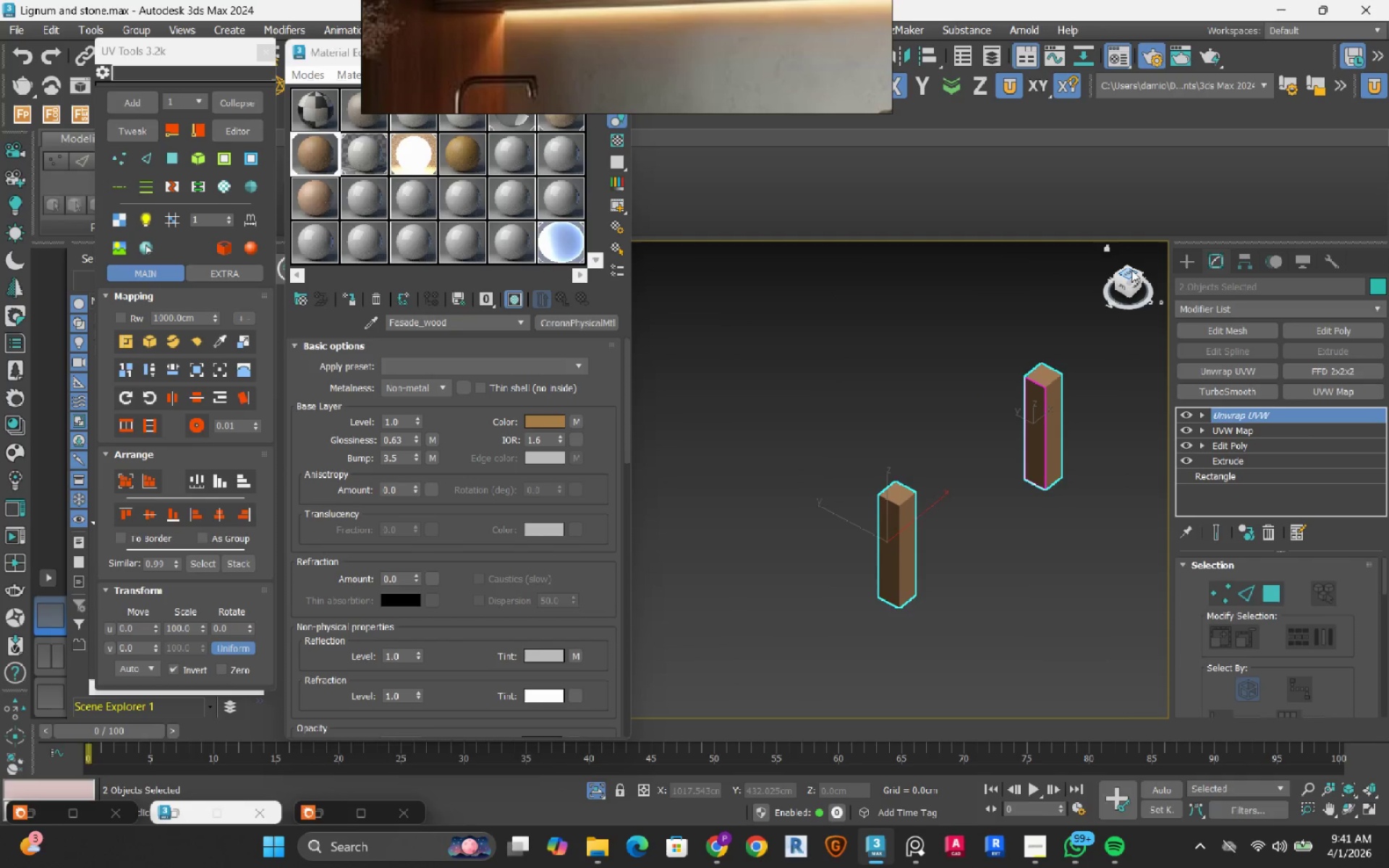 
left_click([1129, 270])
 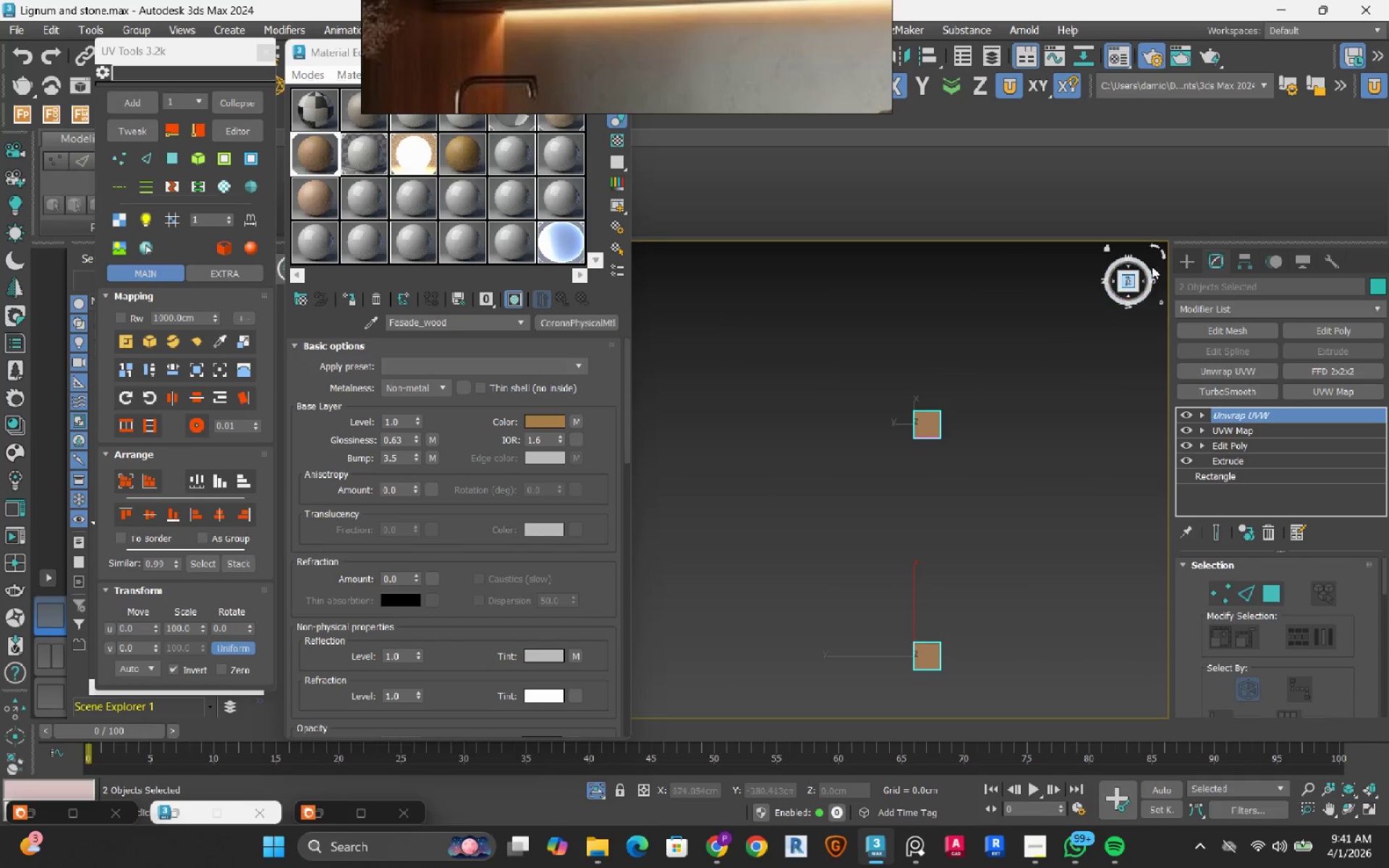 
left_click([1176, 263])
 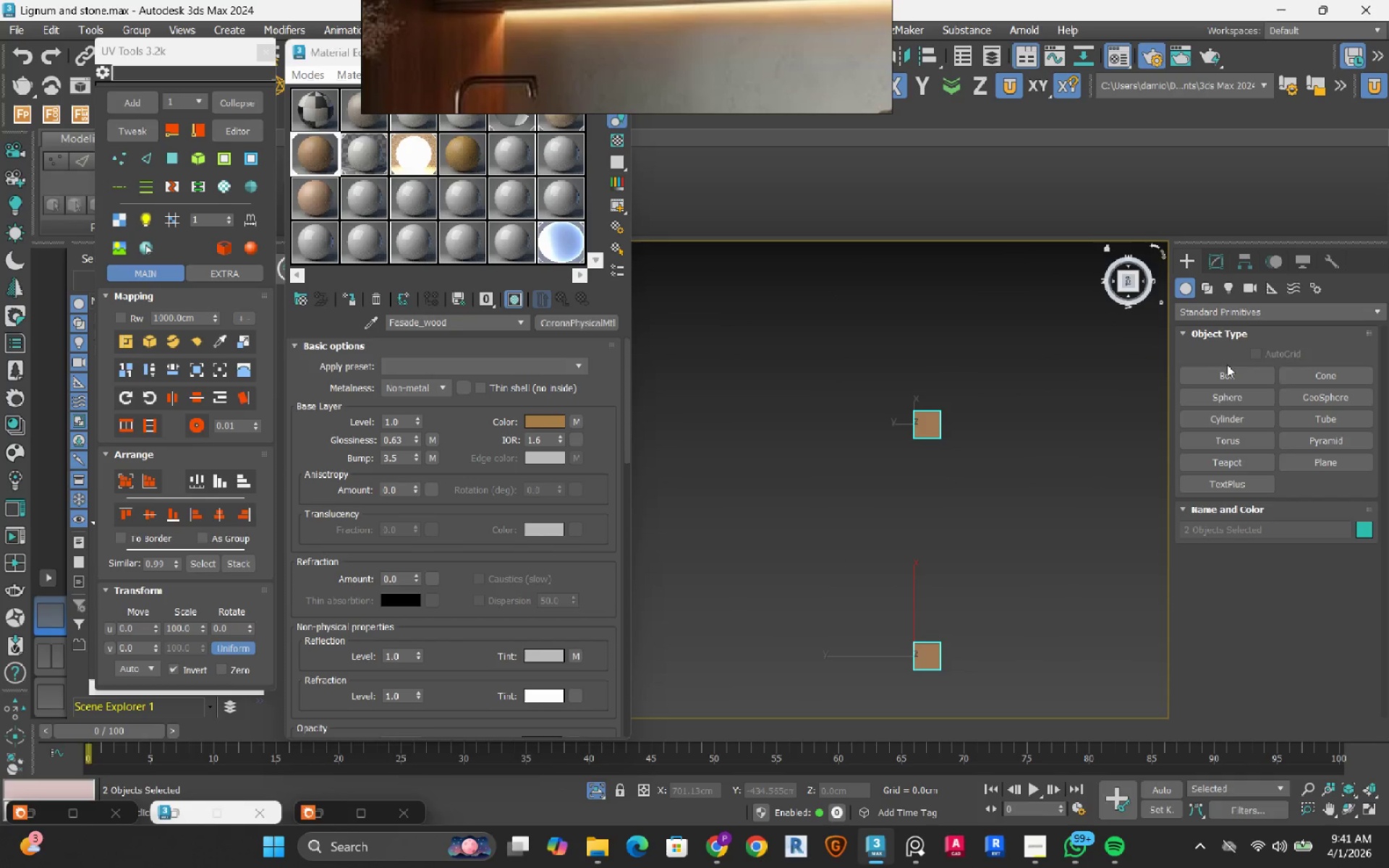 
double_click([1228, 376])
 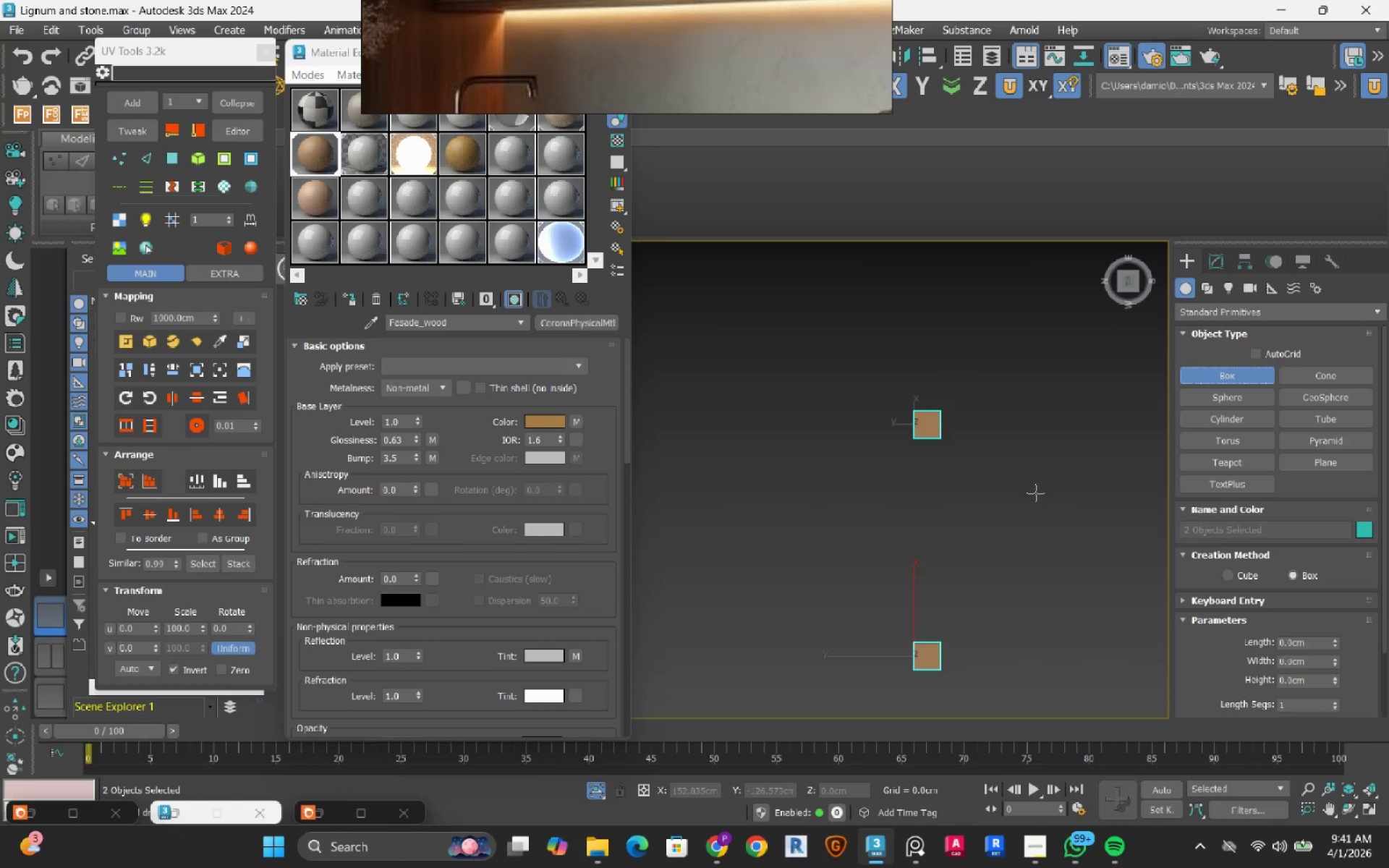 
key(S)
 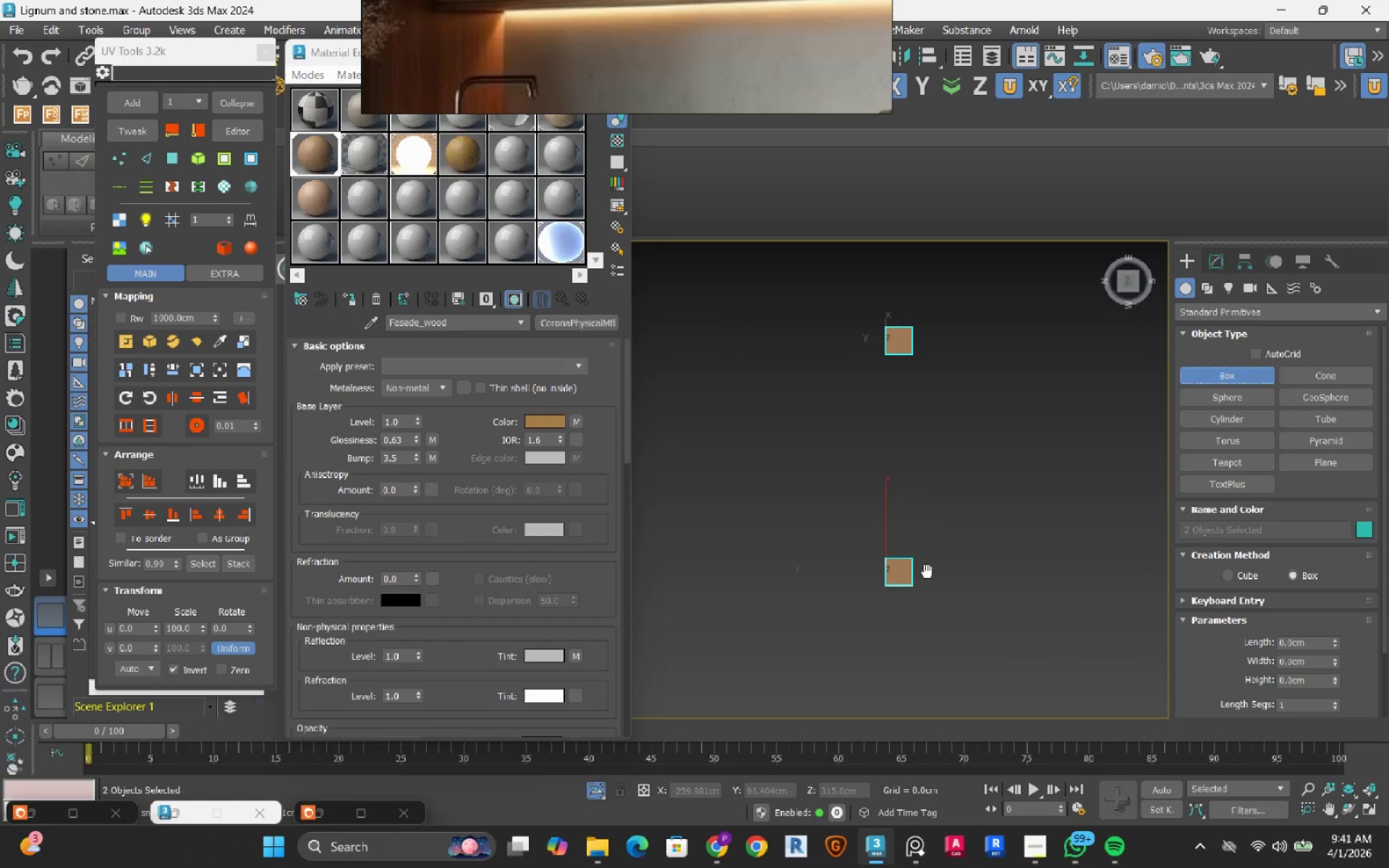 
scroll: coordinate [957, 485], scroll_direction: up, amount: 7.0
 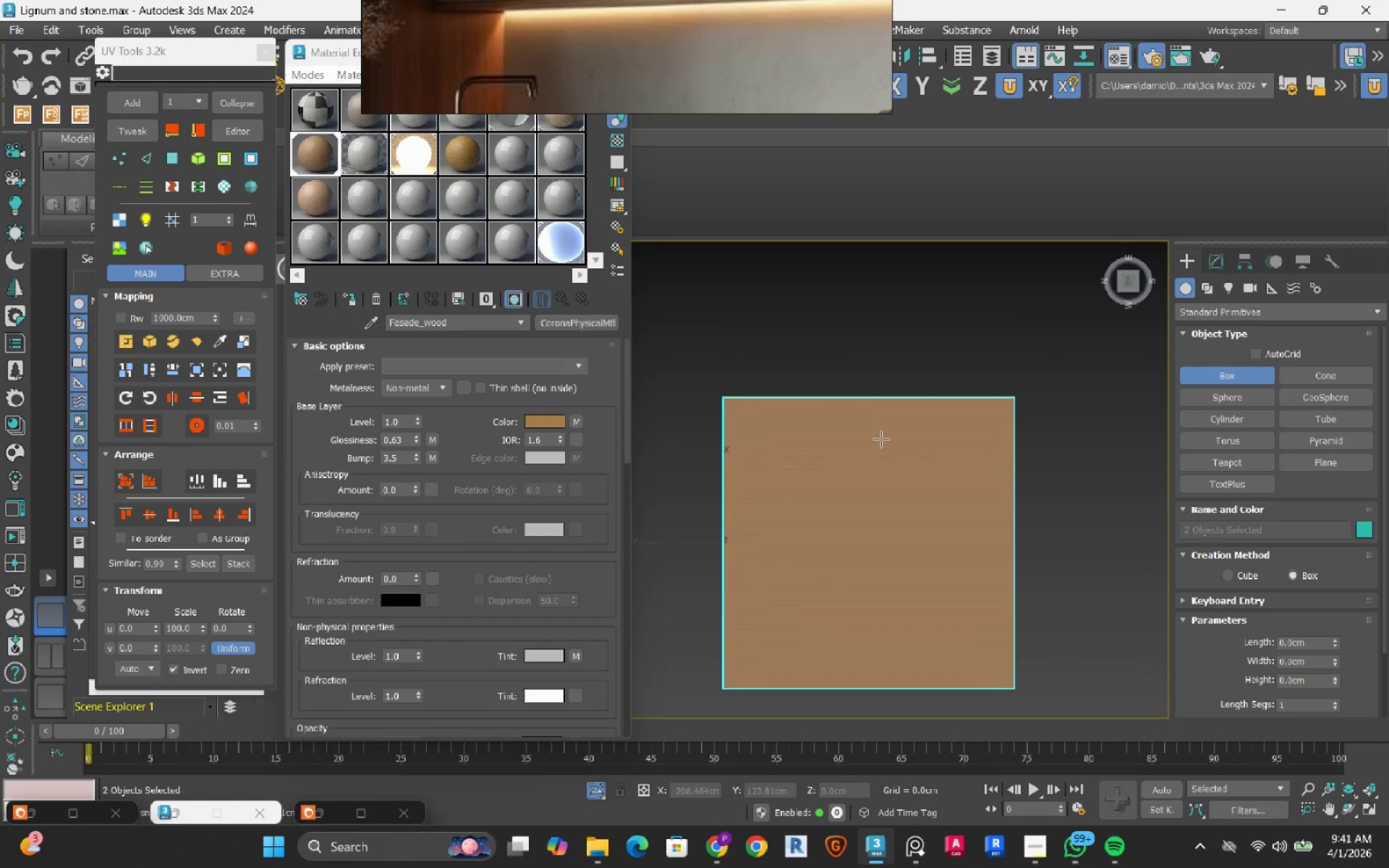 
scroll: coordinate [880, 439], scroll_direction: down, amount: 1.0
 